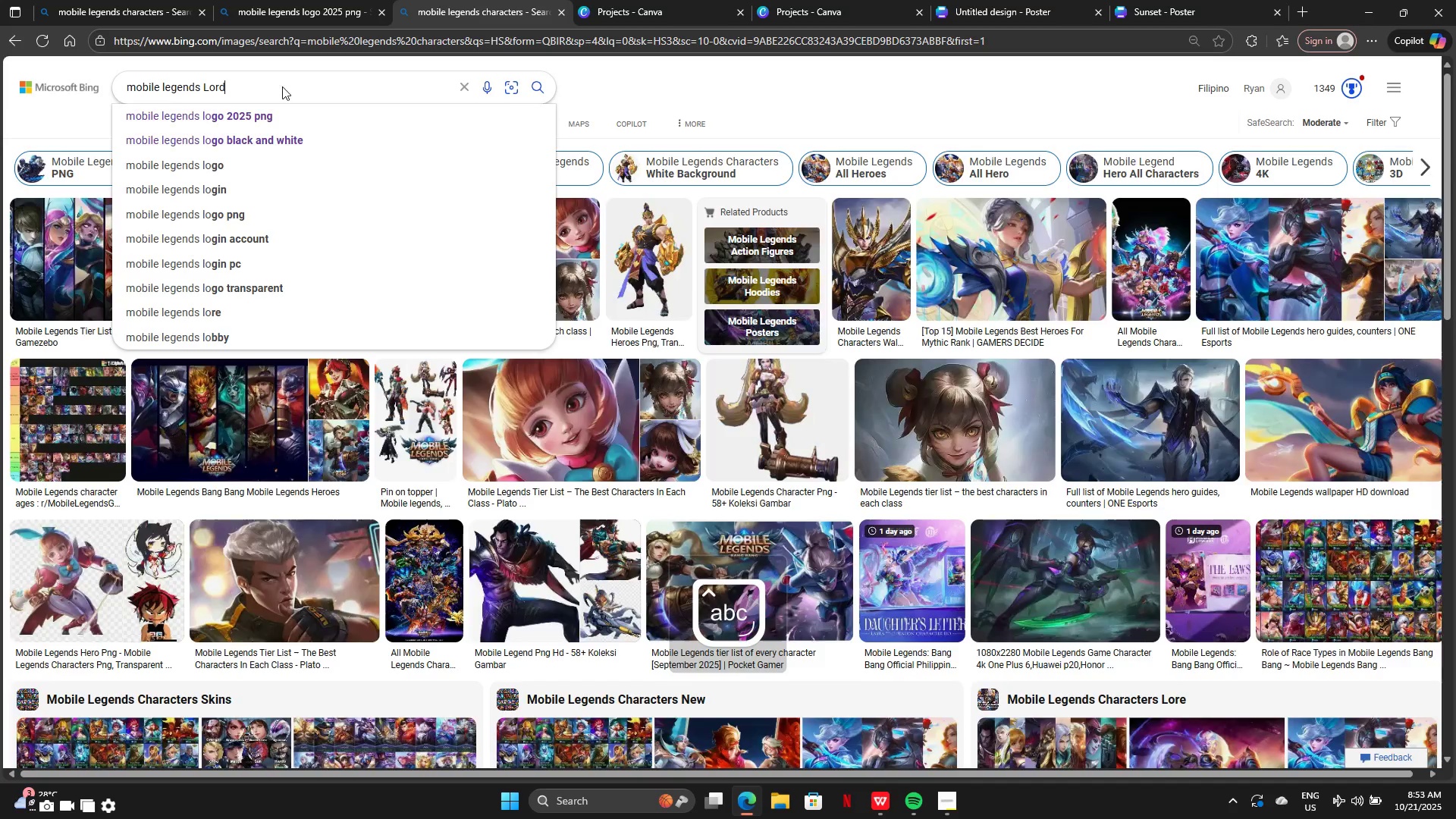 
key(Enter)
 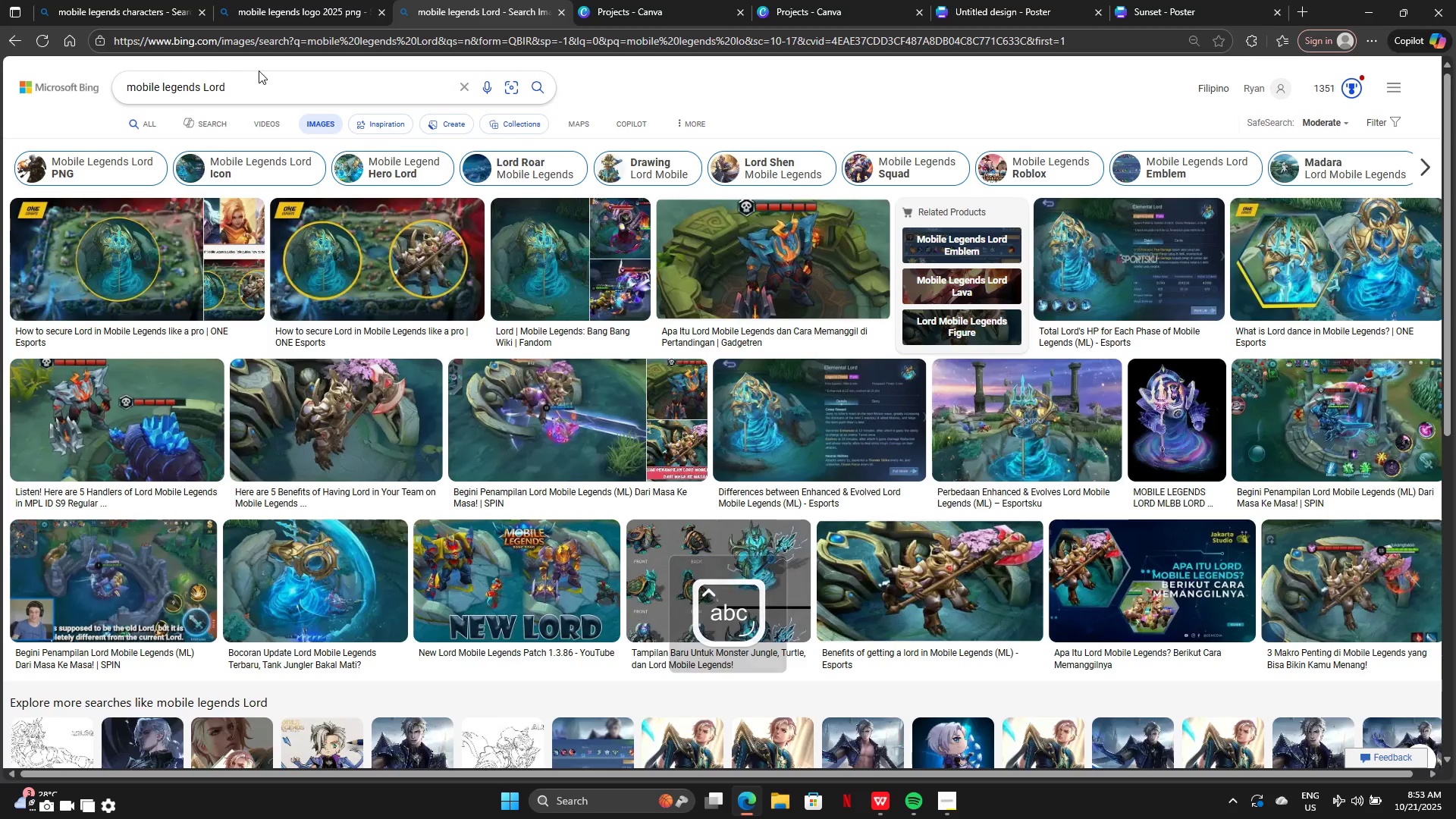 
scroll: coordinate [801, 309], scroll_direction: down, amount: 19.0
 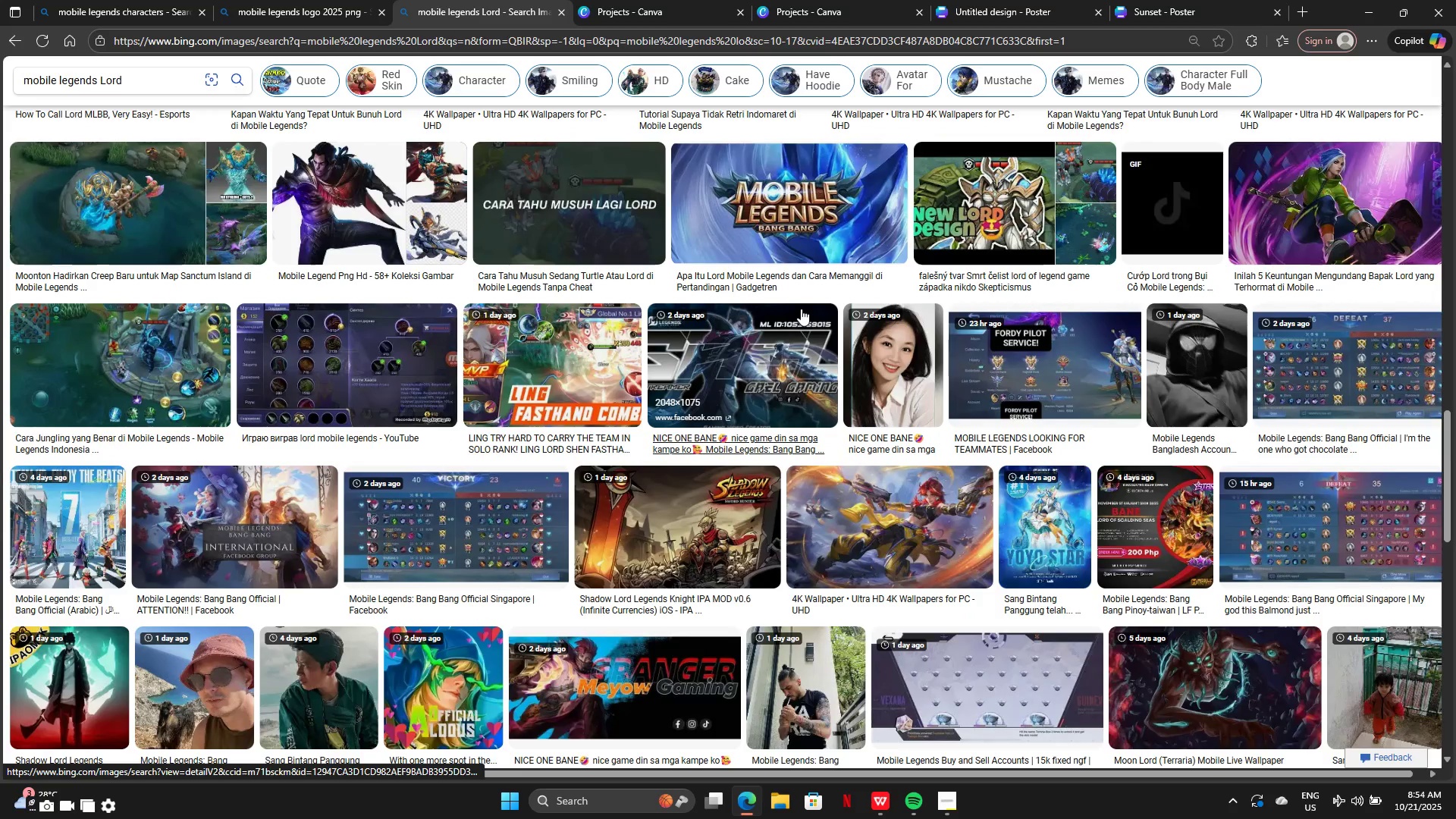 
scroll: coordinate [801, 307], scroll_direction: down, amount: 12.0
 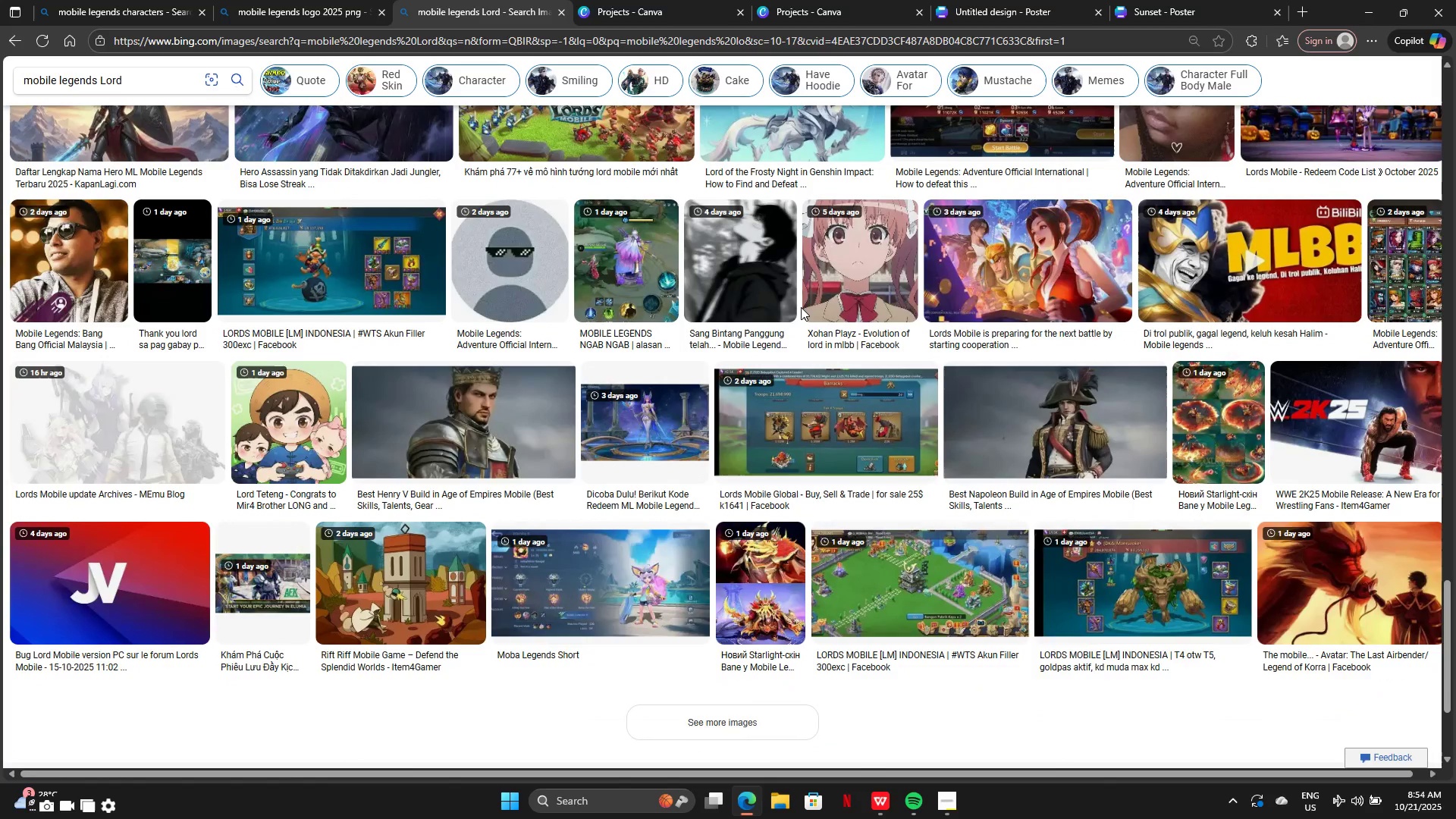 
scroll: coordinate [801, 307], scroll_direction: up, amount: 4.0
 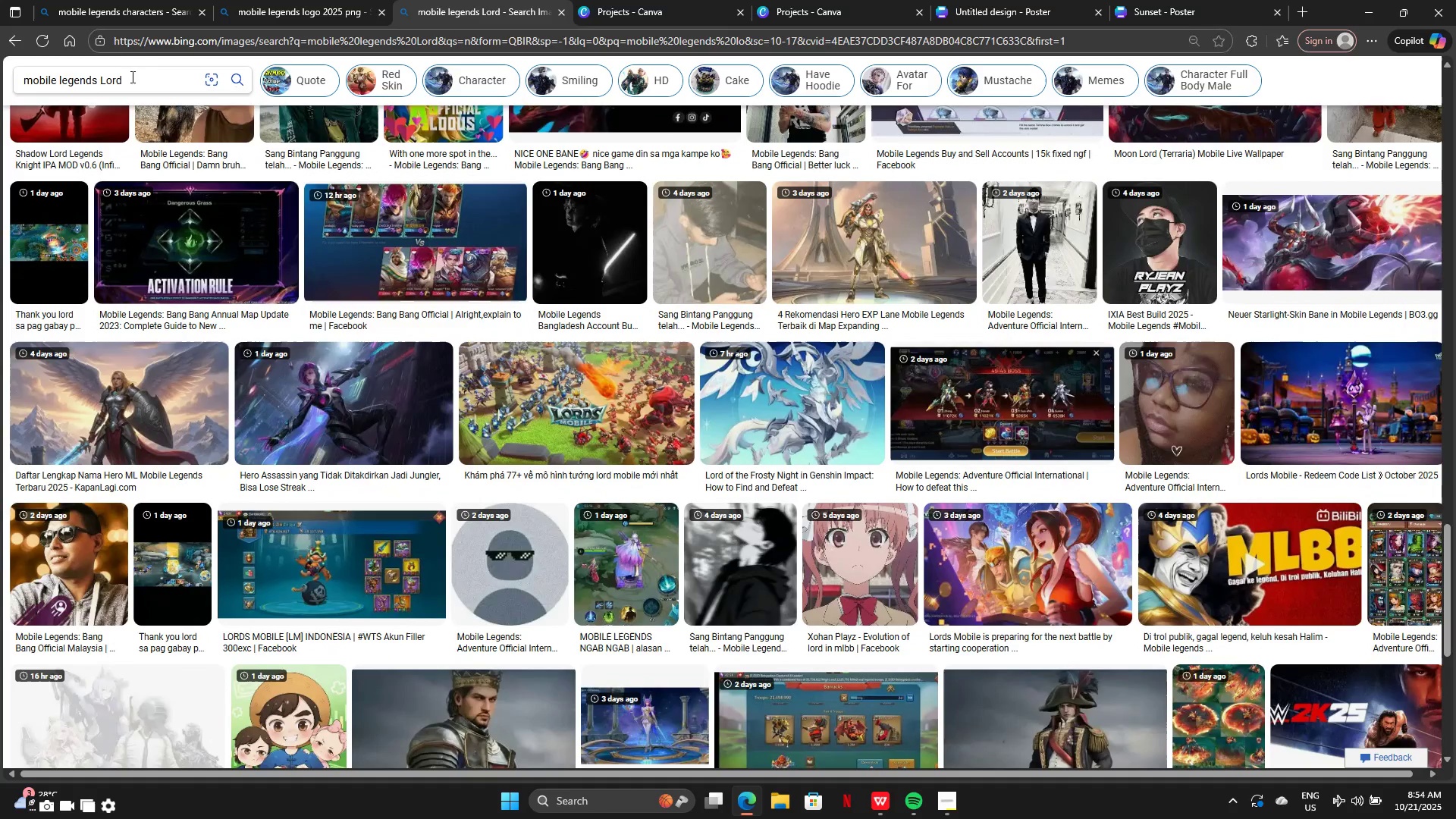 
left_click([131, 78])
 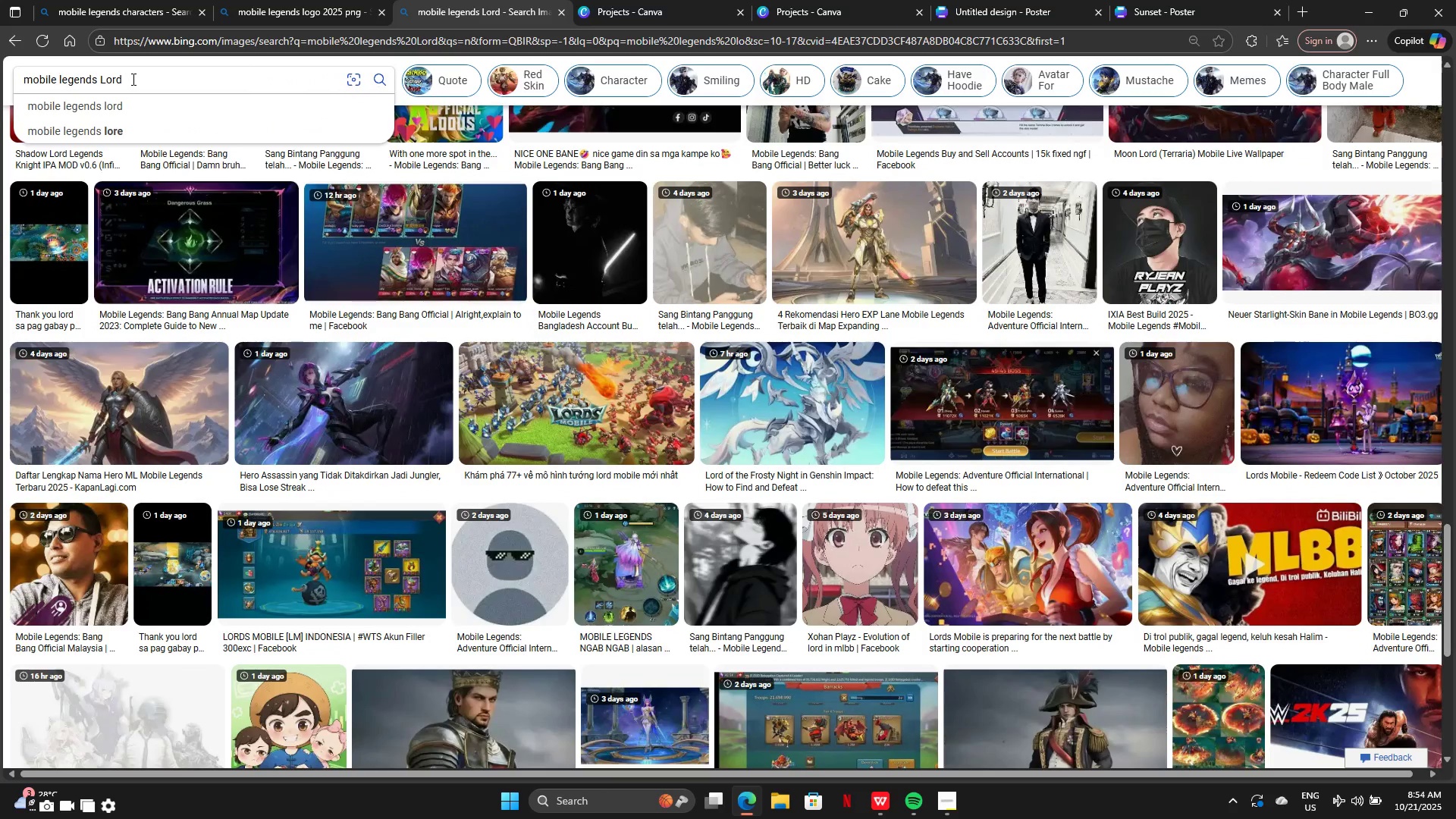 
type( splash art)
 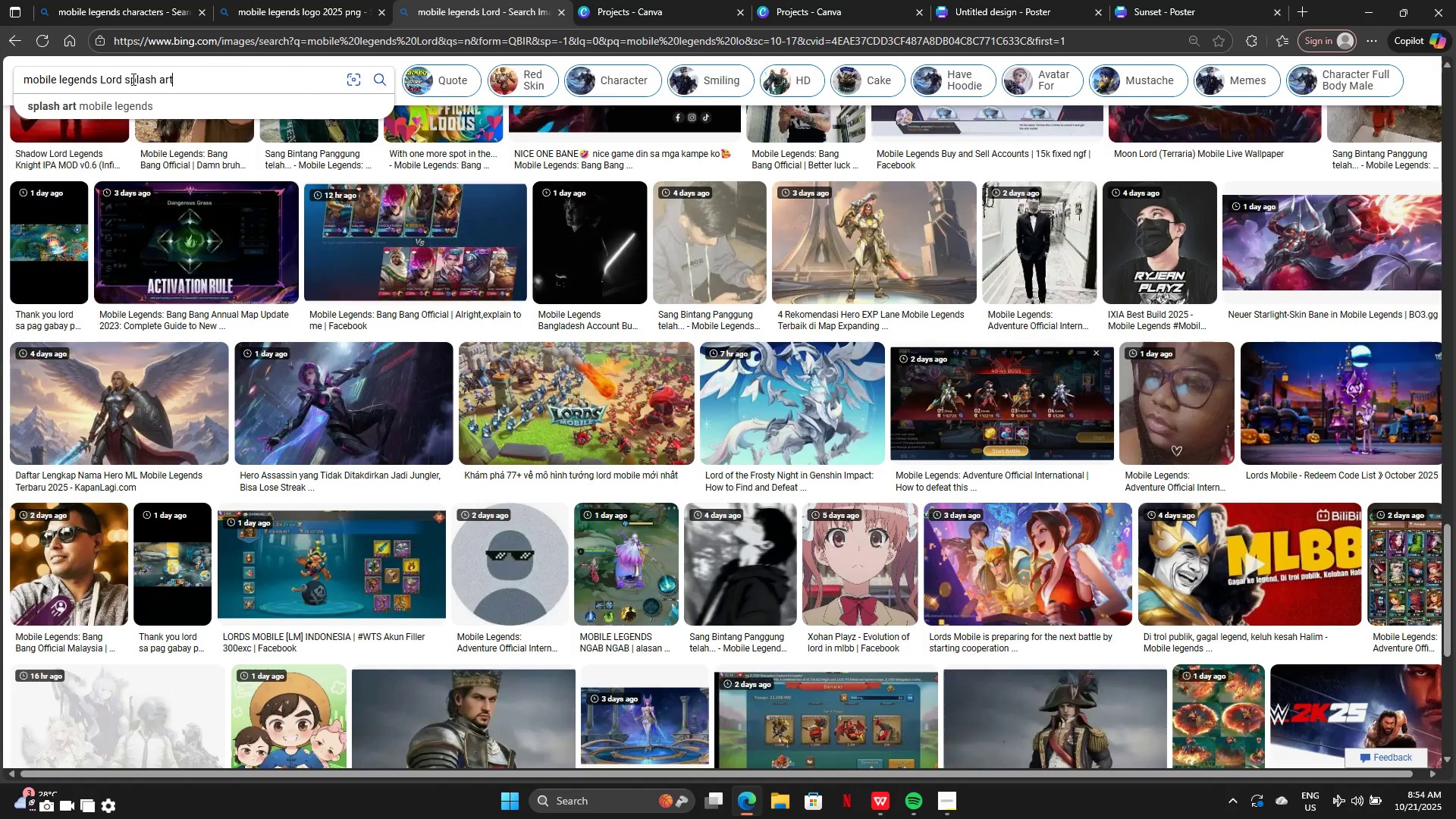 
key(Enter)
 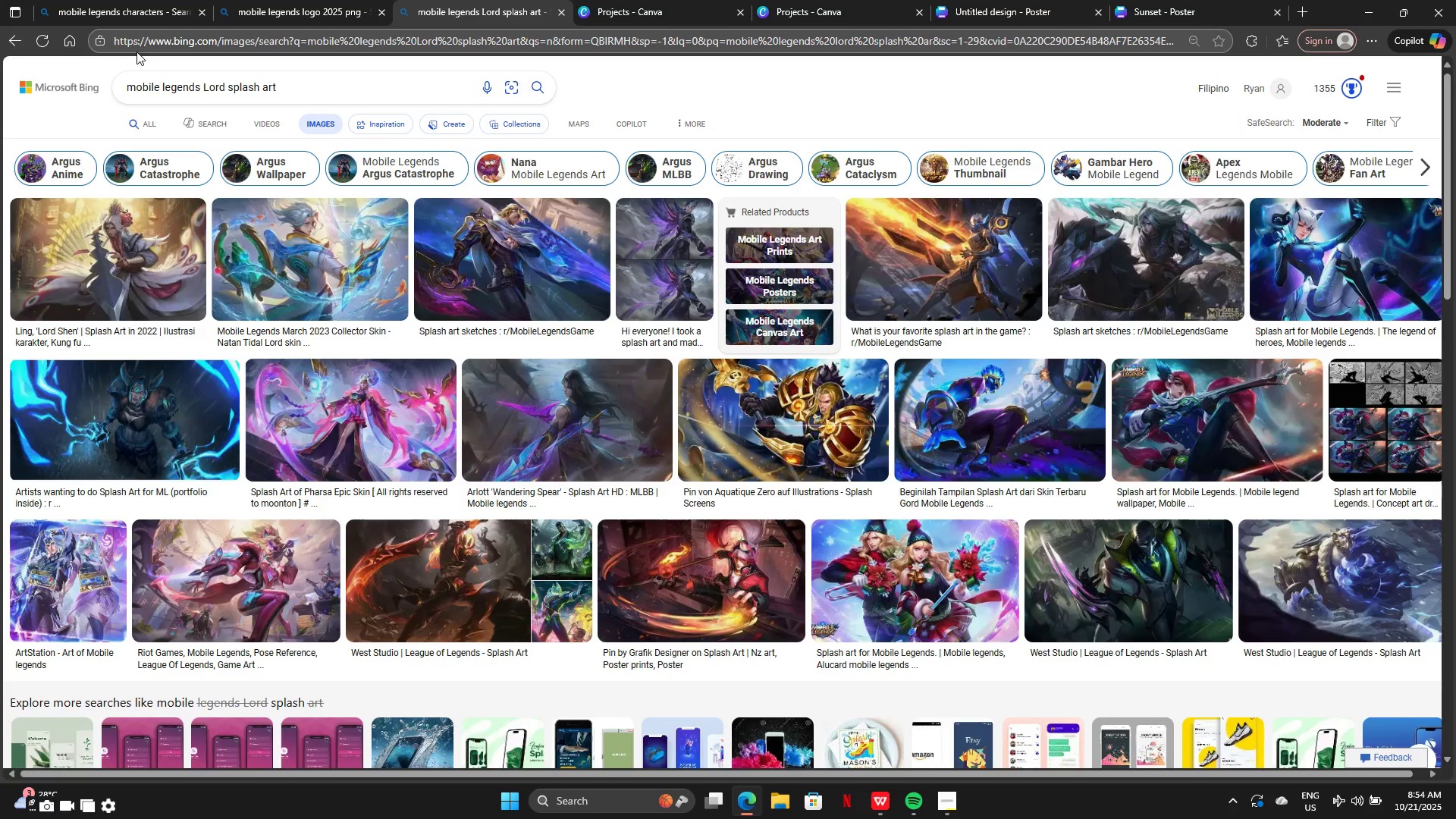 
wait(5.7)
 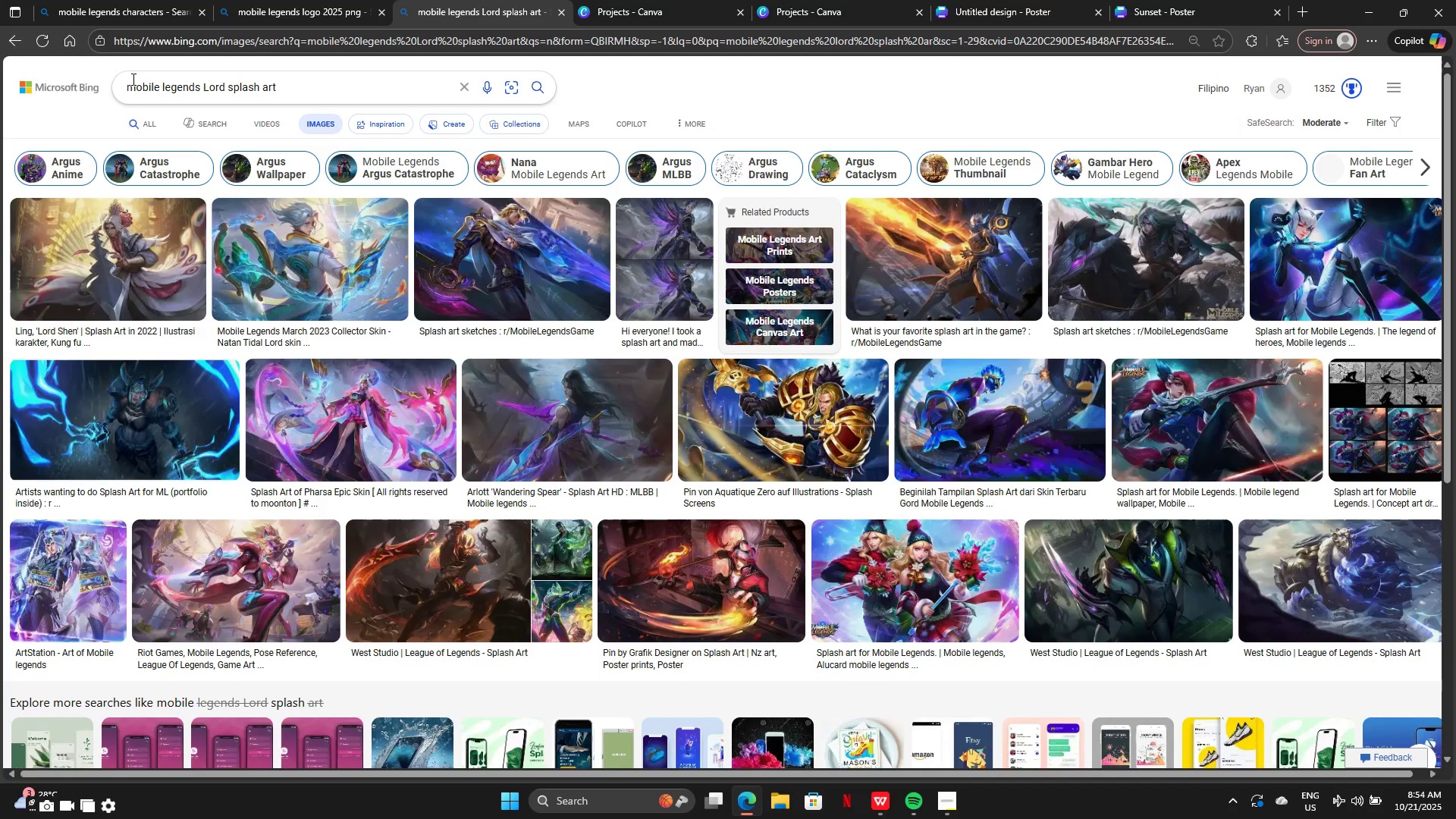 
scroll: coordinate [617, 298], scroll_direction: down, amount: 12.0
 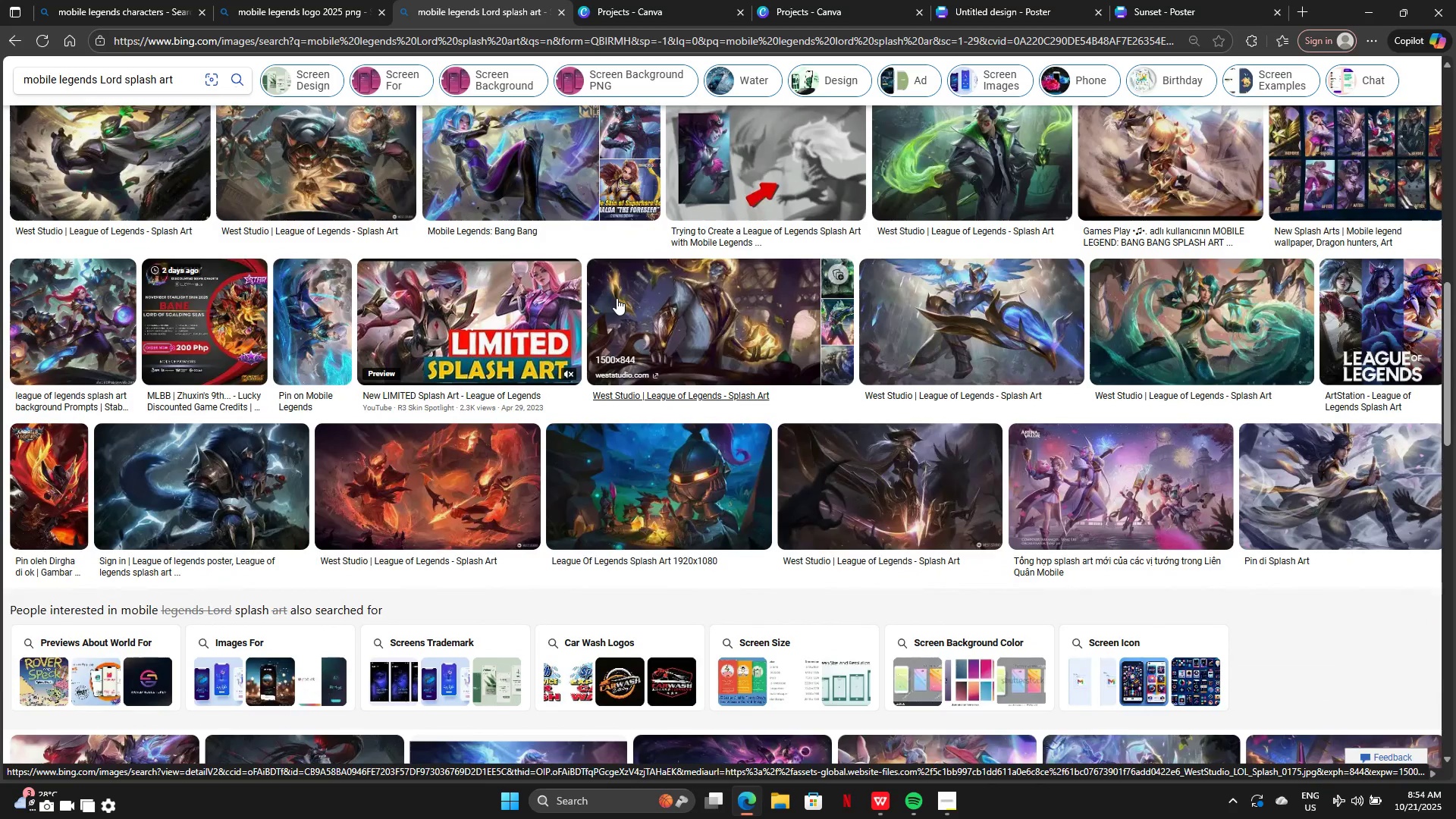 
scroll: coordinate [621, 288], scroll_direction: up, amount: 14.0
 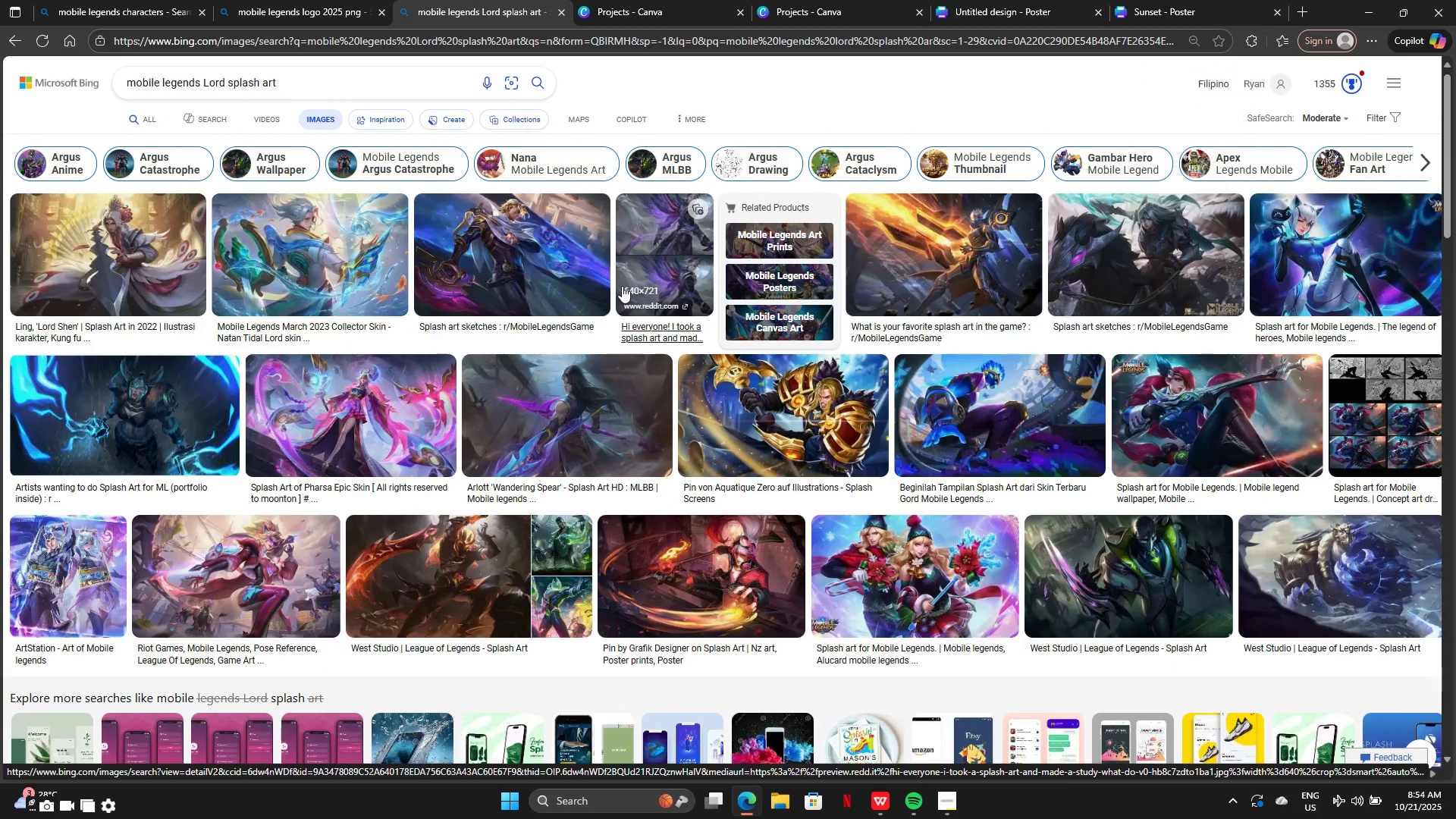 
wait(10.26)
 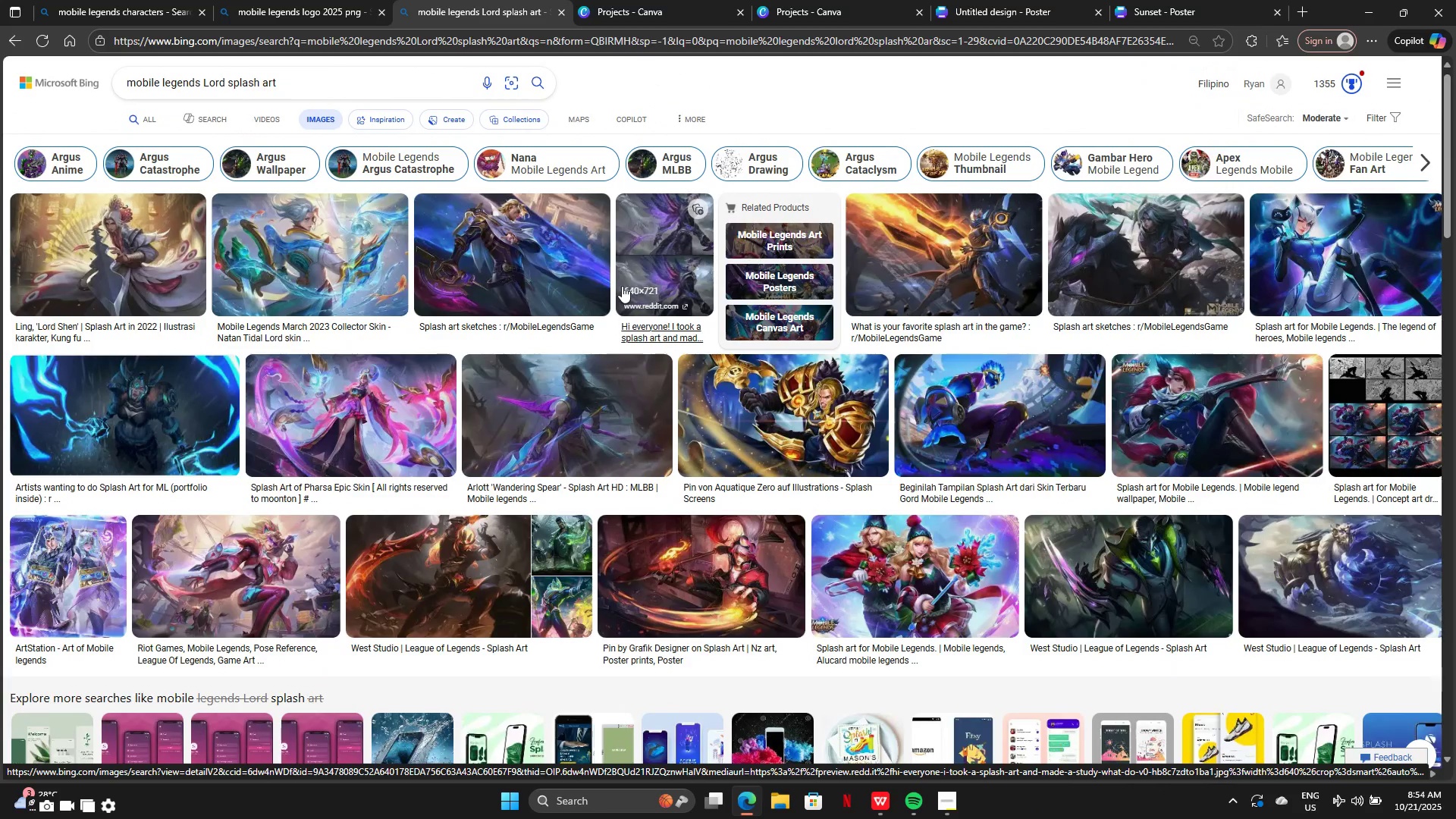 
scroll: coordinate [624, 285], scroll_direction: down, amount: 4.0
 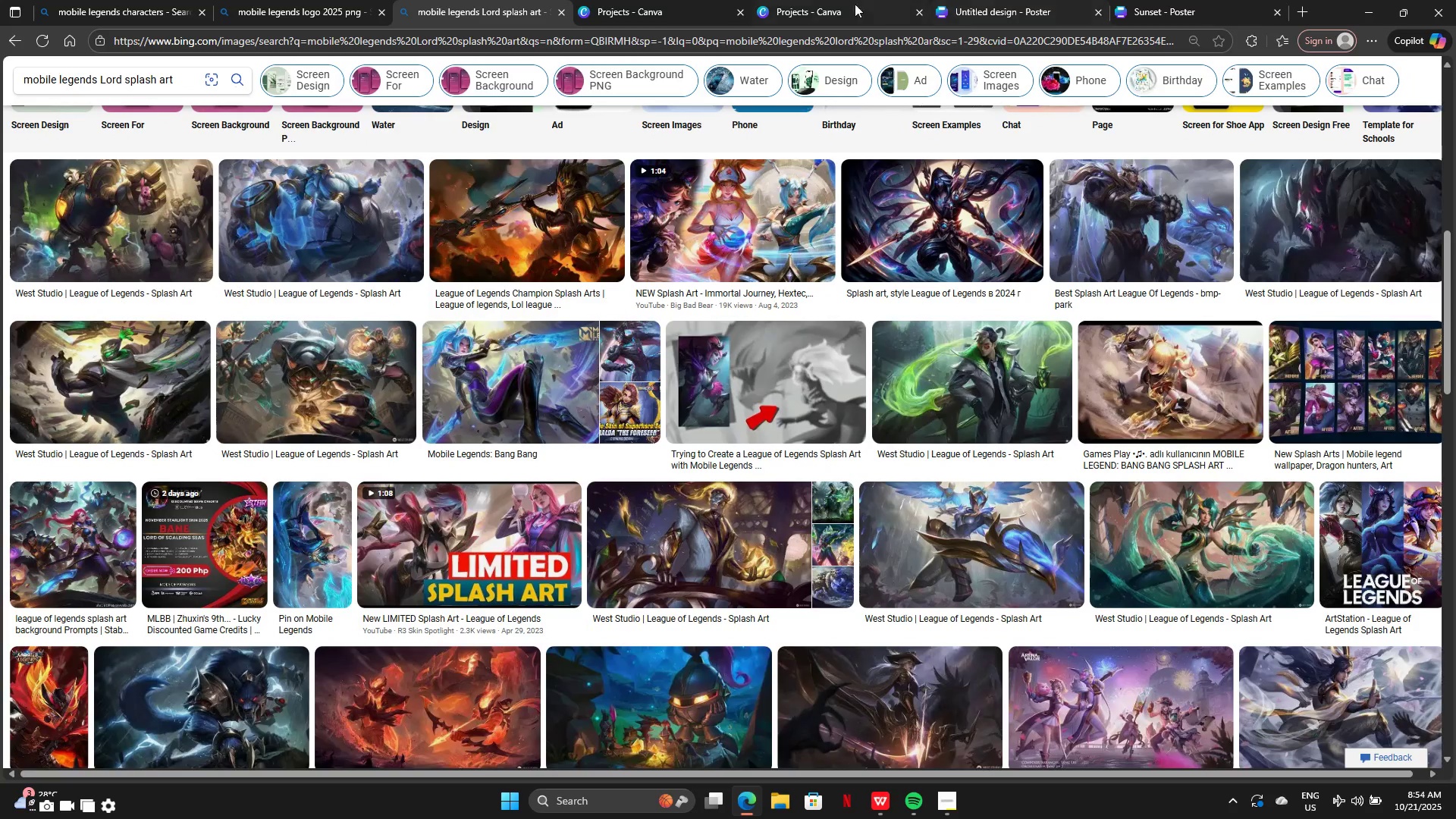 
left_click([922, 15])
 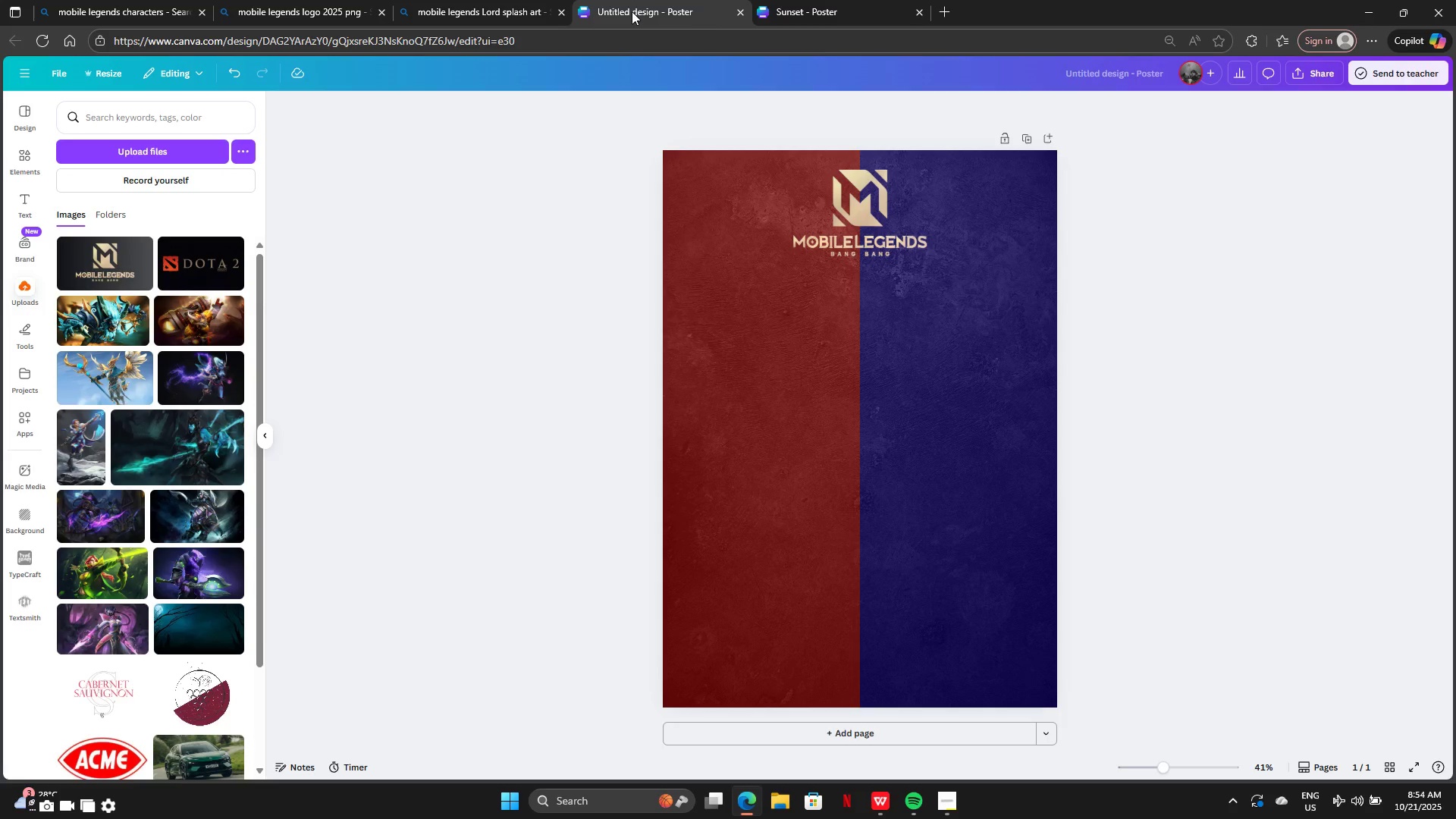 
left_click([833, 8])
 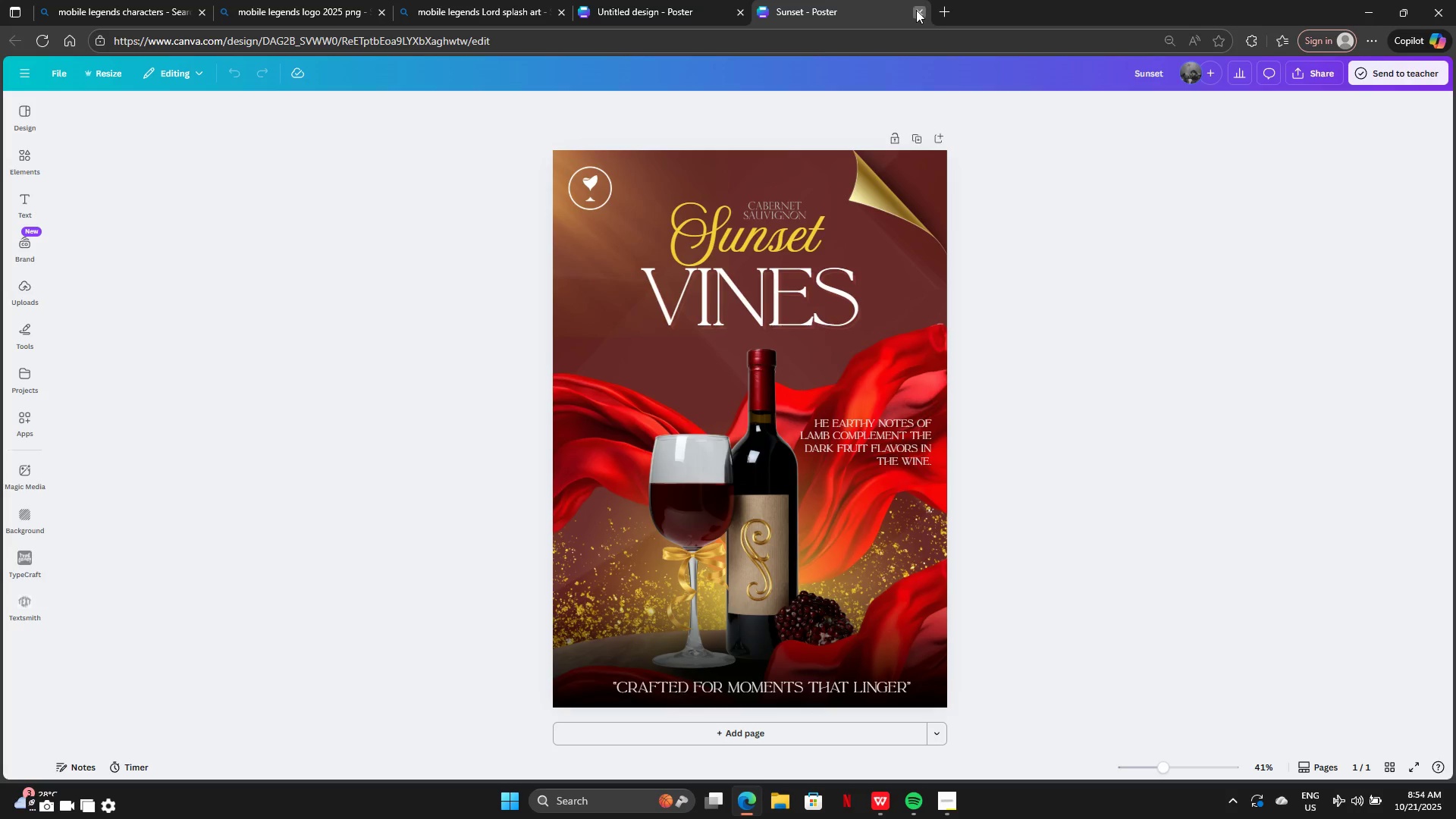 
left_click([916, 10])
 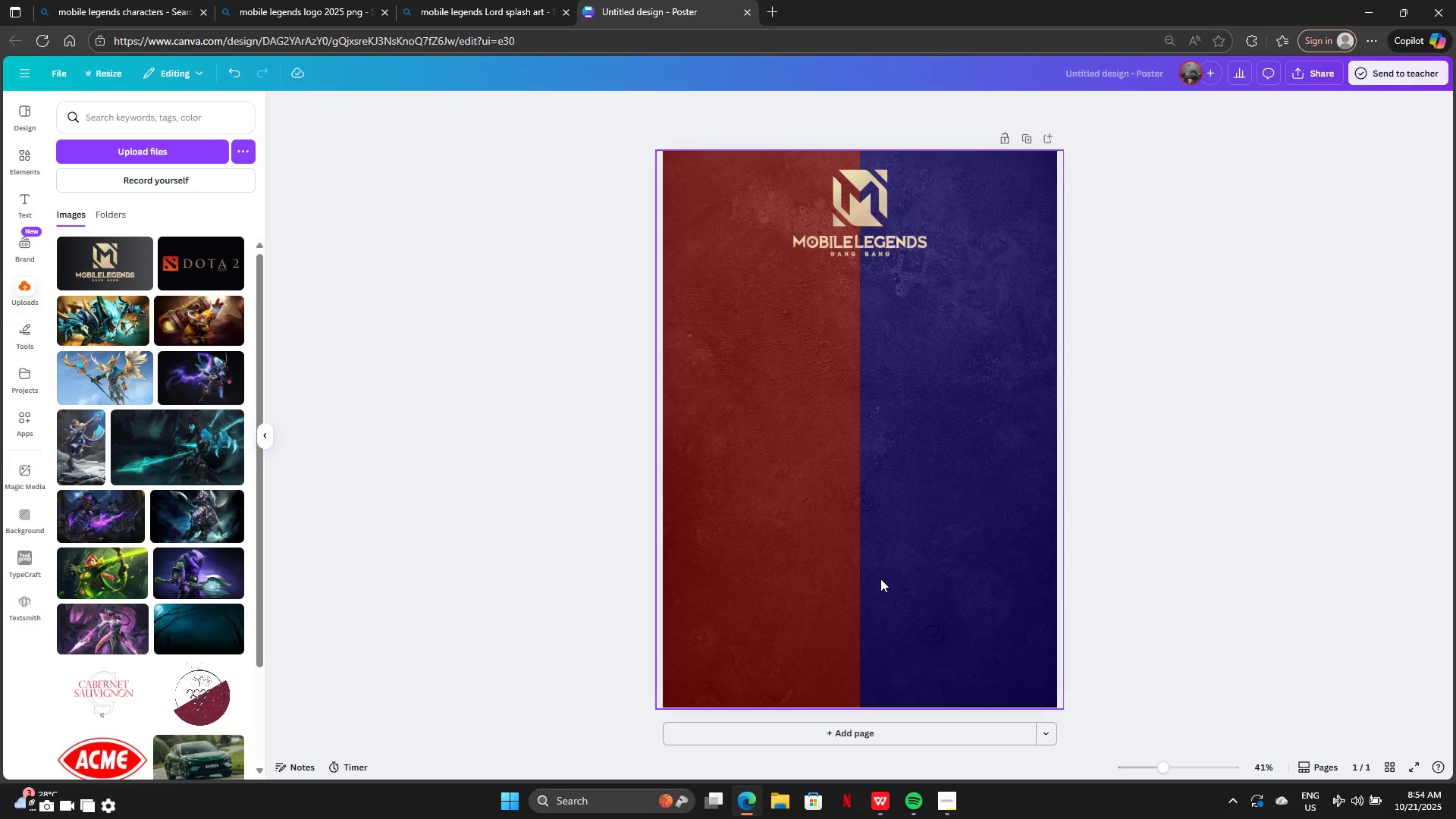 
wait(9.67)
 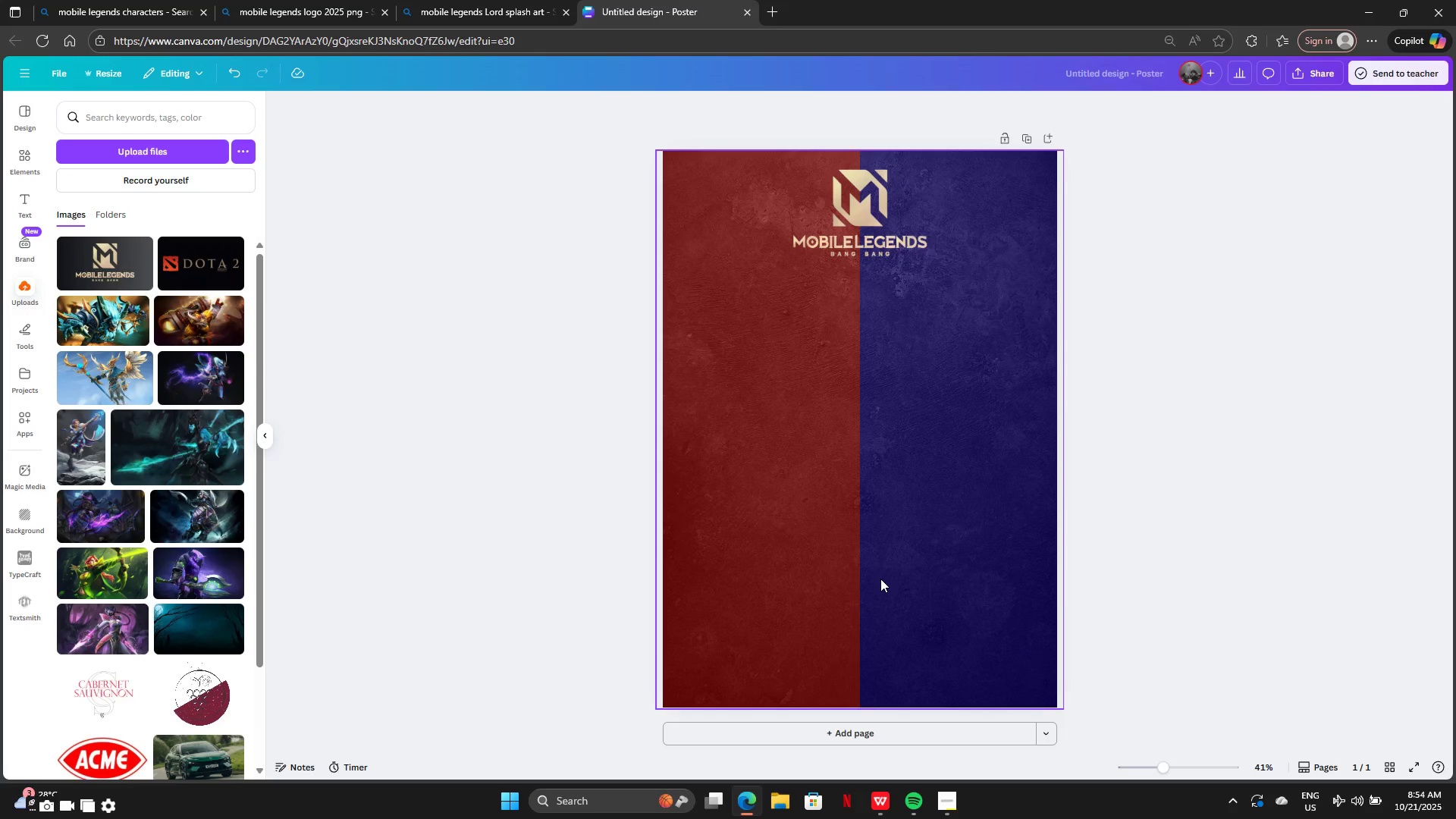 
left_click([176, 163])
 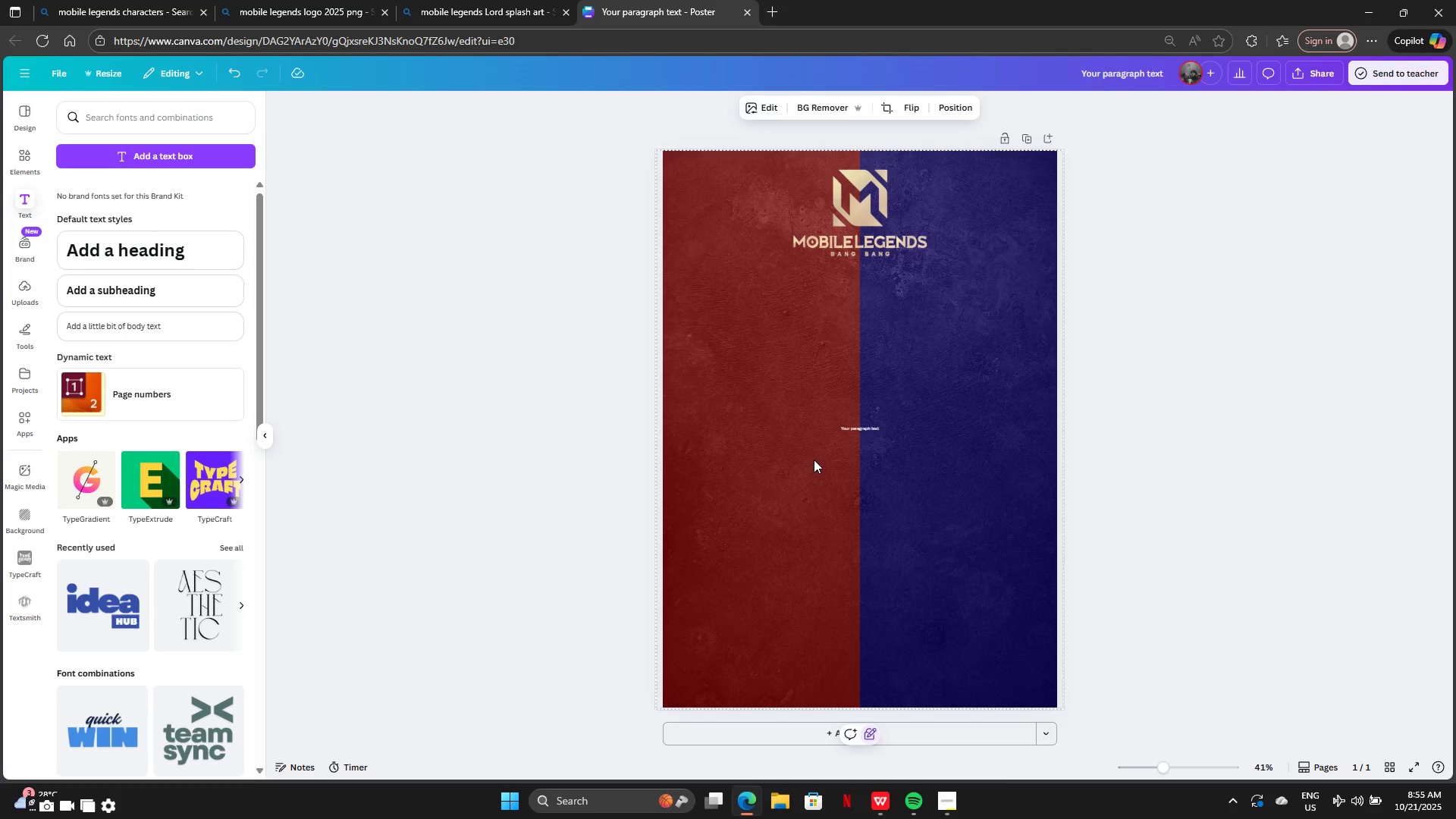 
key(Control+Z)
 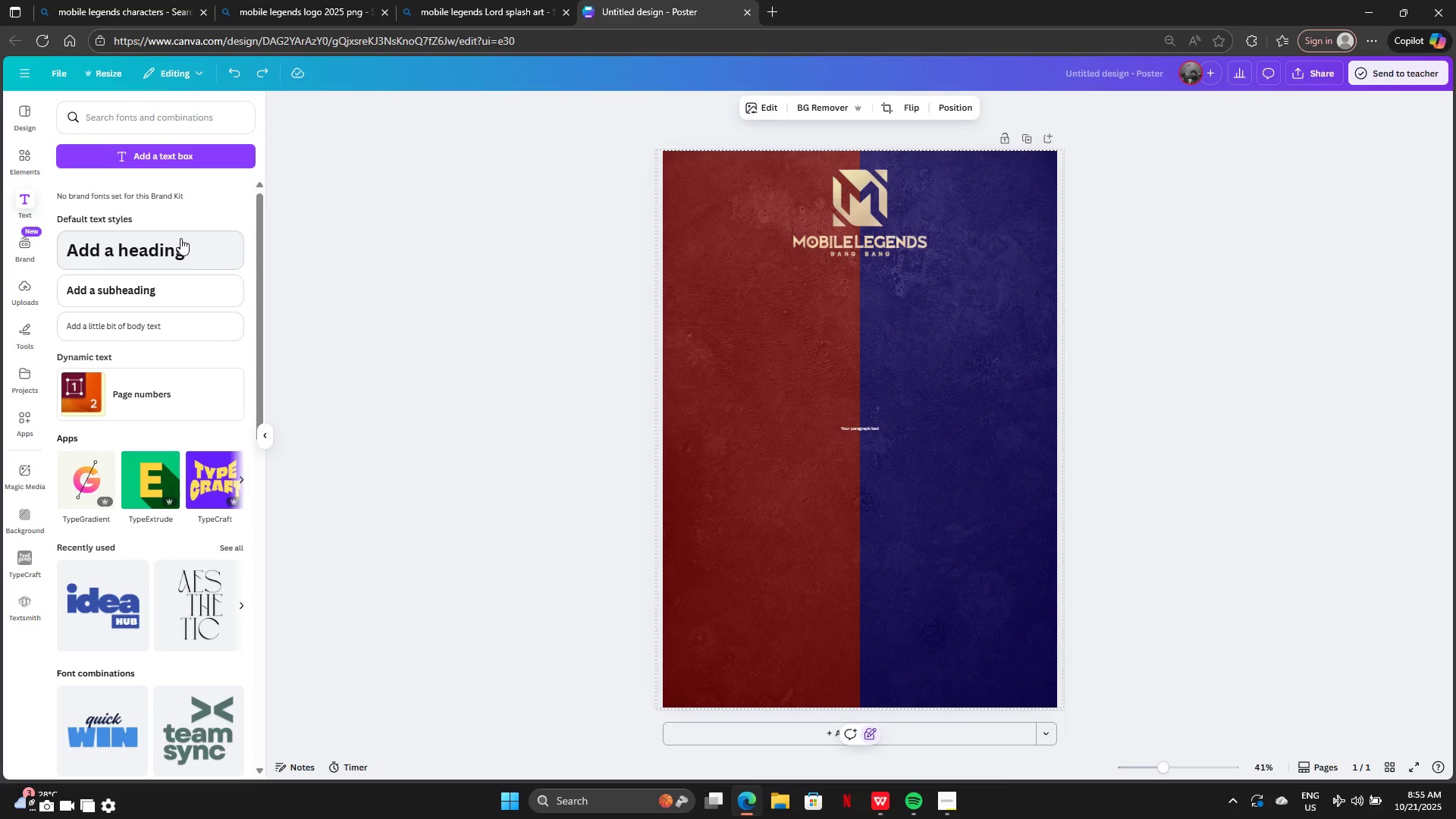 
left_click([180, 238])
 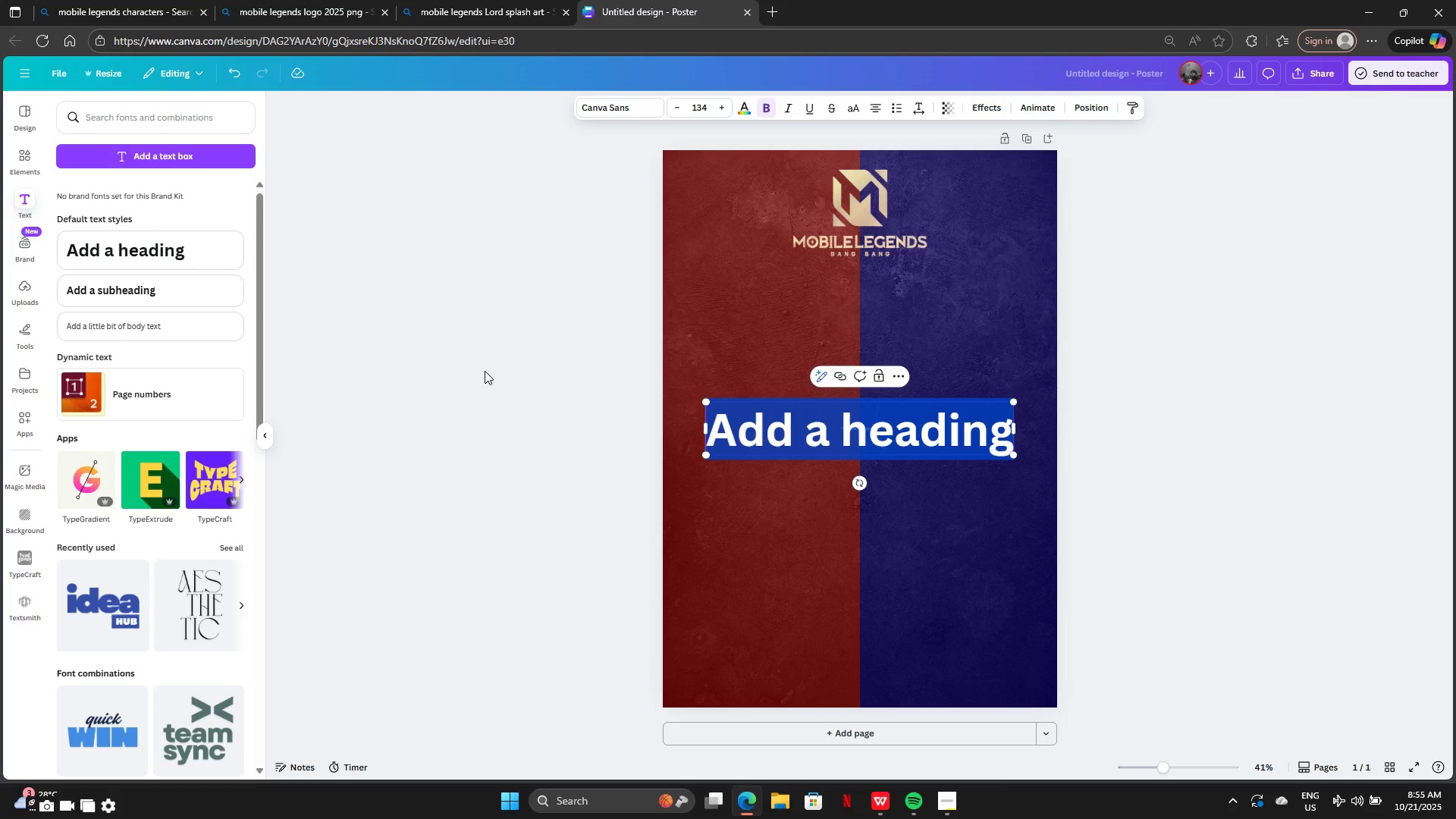 
key(Backspace)
type(Mo)
key(Backspace)
type(OBILE LEGEN)
key(Backspace)
key(Backspace)
key(Backspace)
key(Backspace)
key(Backspace)
key(Backspace)
type(LEGENDS)
 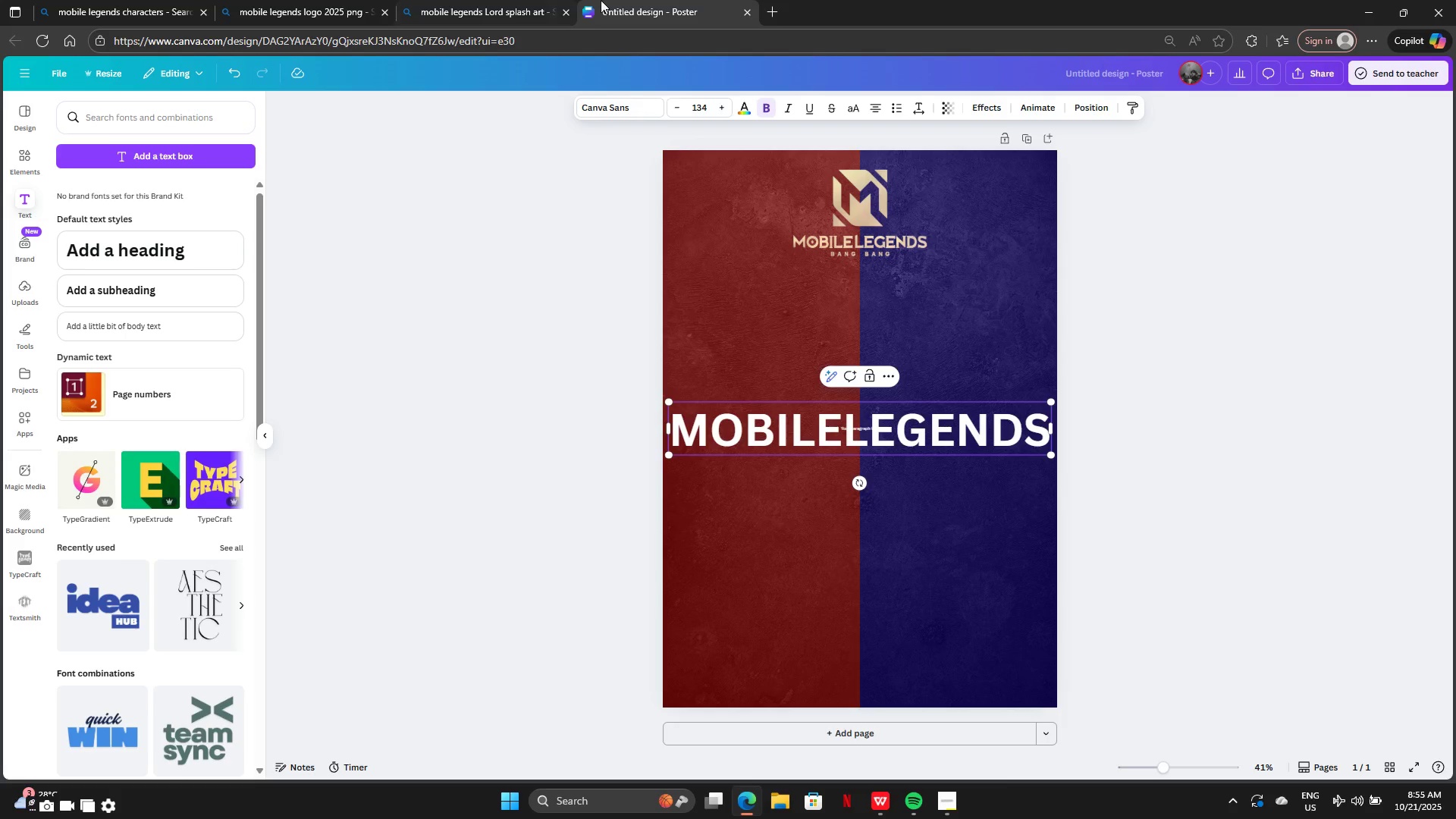 
left_click([1246, 419])
 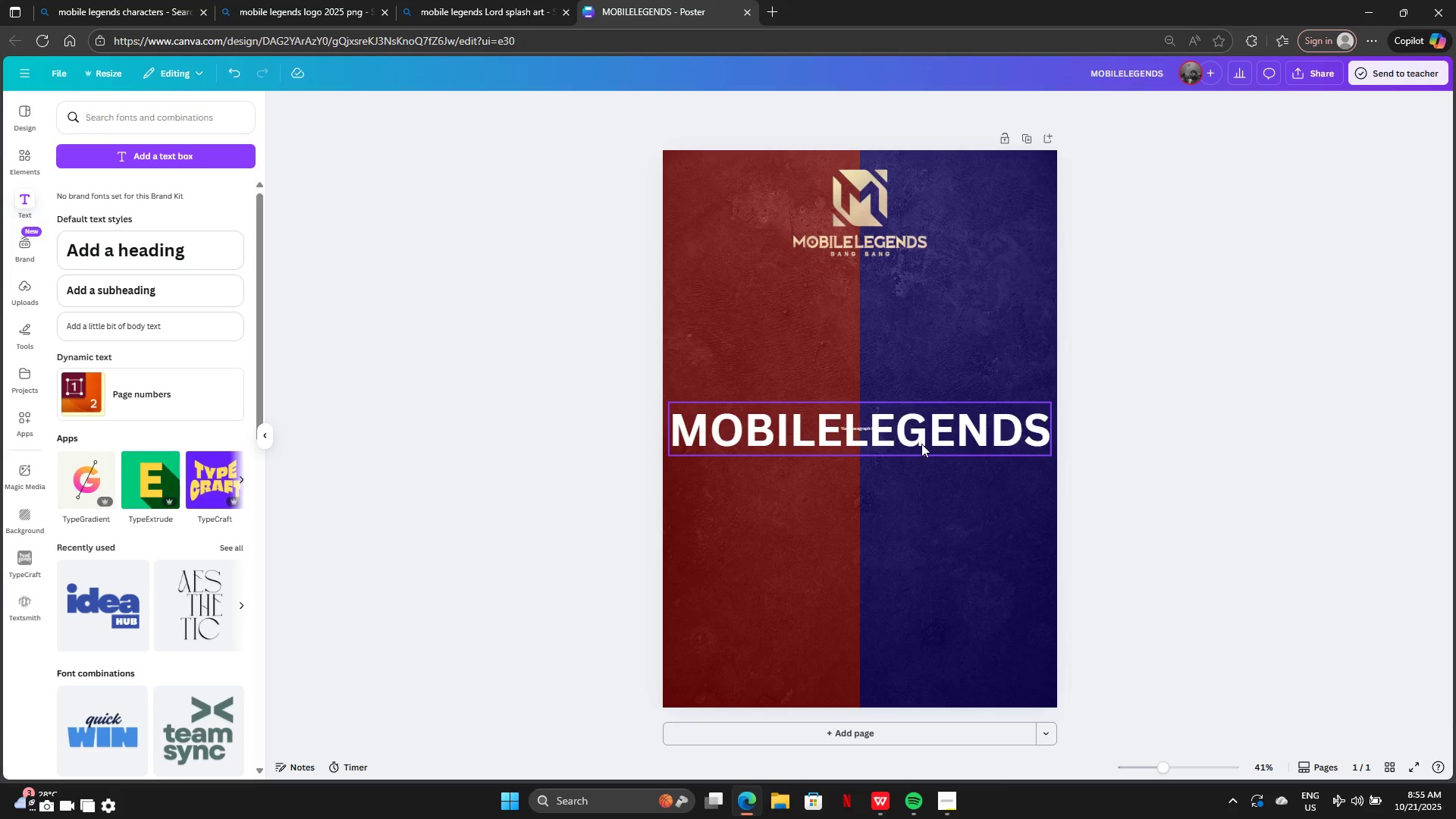 
left_click_drag(start_coordinate=[921, 444], to_coordinate=[928, 376])
 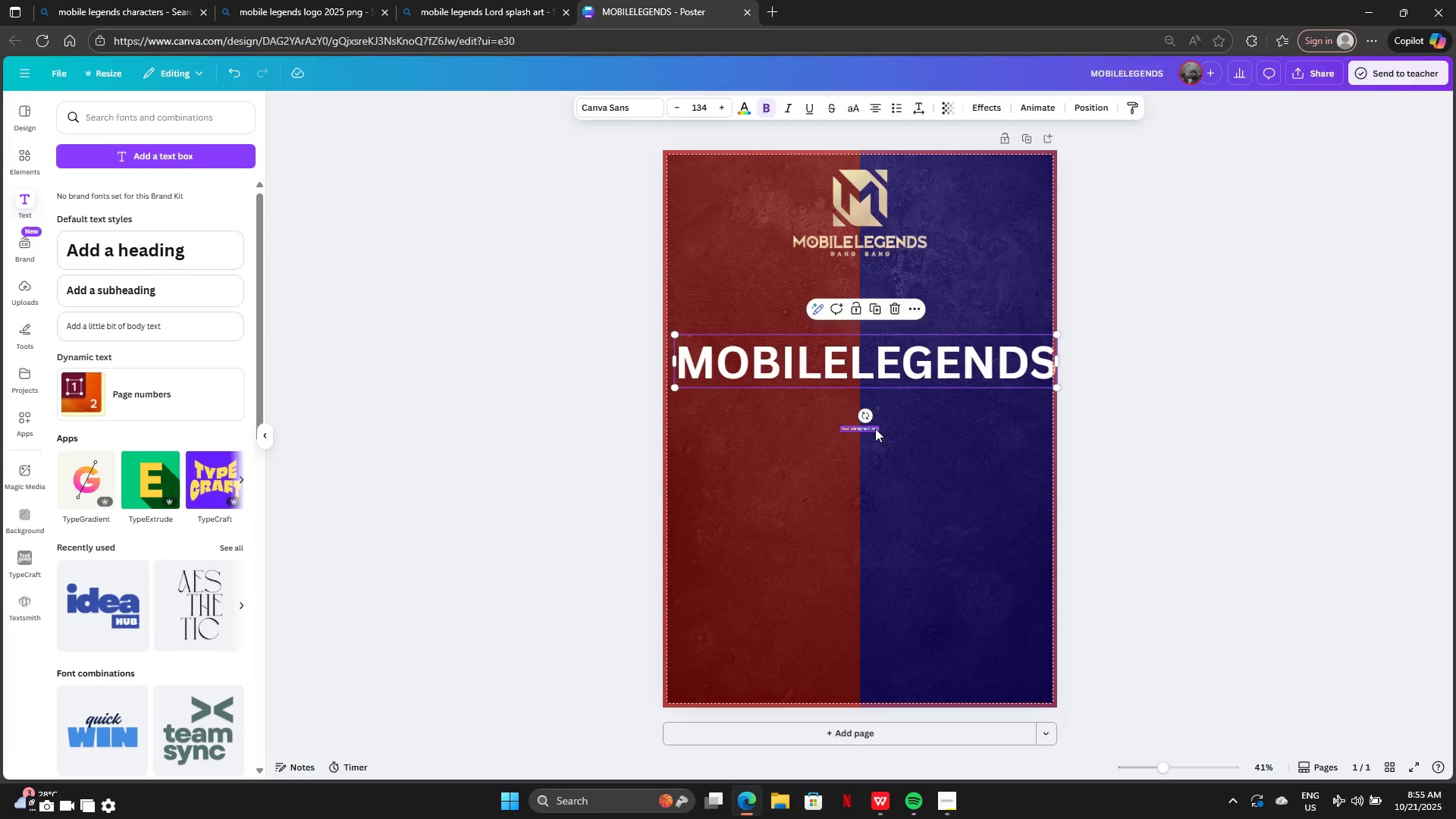 
left_click([875, 428])
 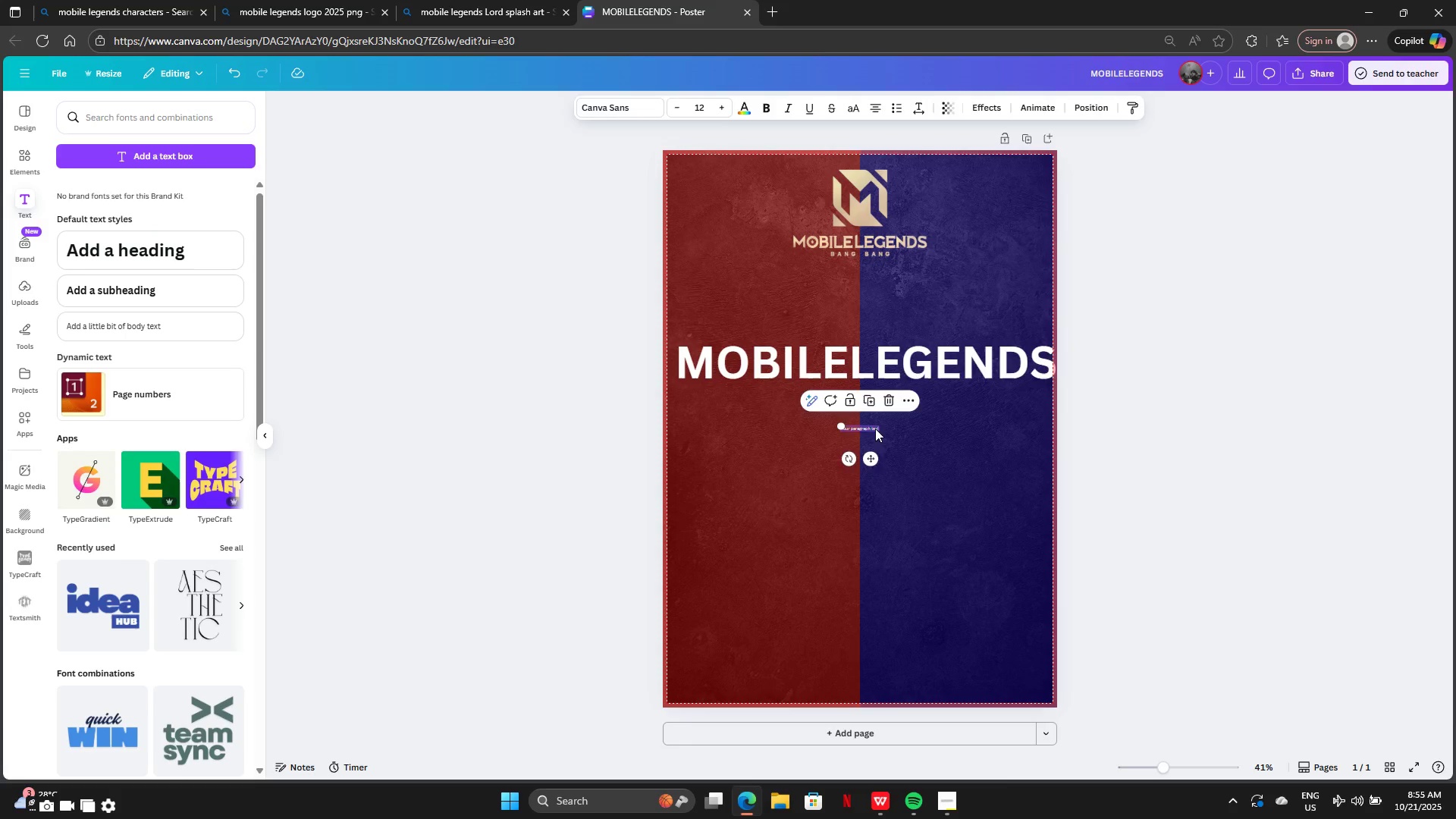 
key(Backspace)
 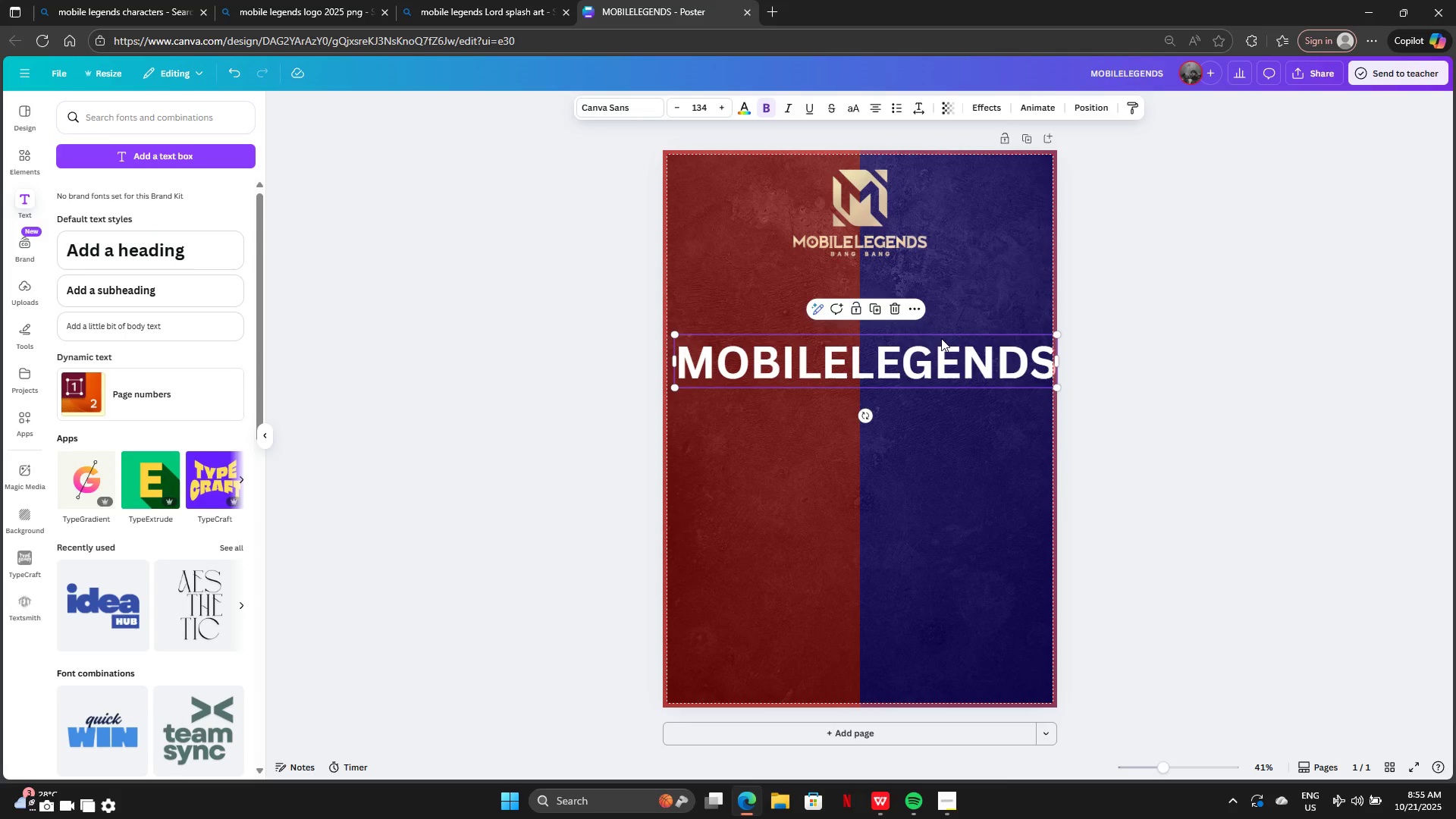 
left_click([941, 338])
 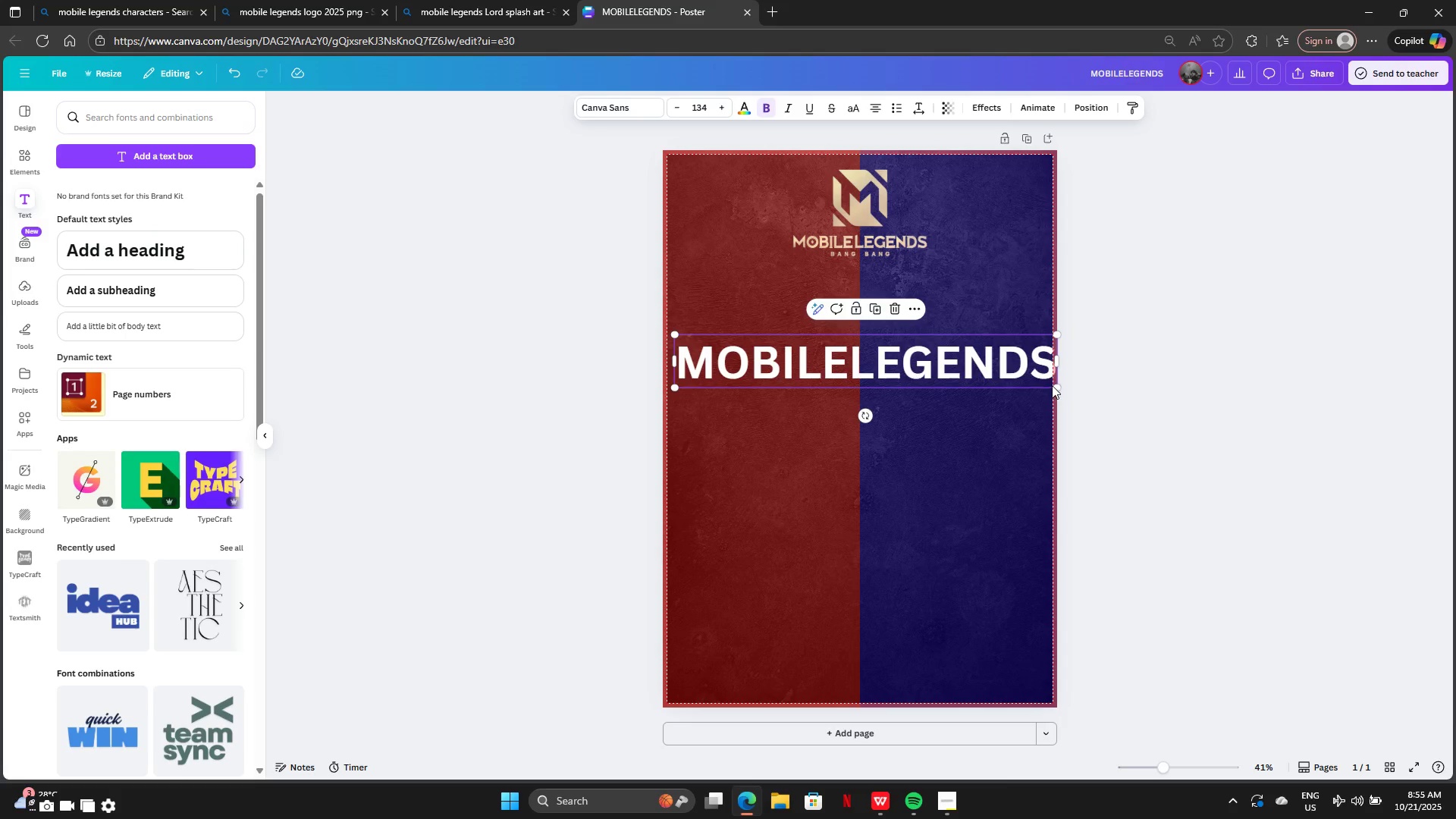 
left_click_drag(start_coordinate=[1053, 384], to_coordinate=[1009, 366])
 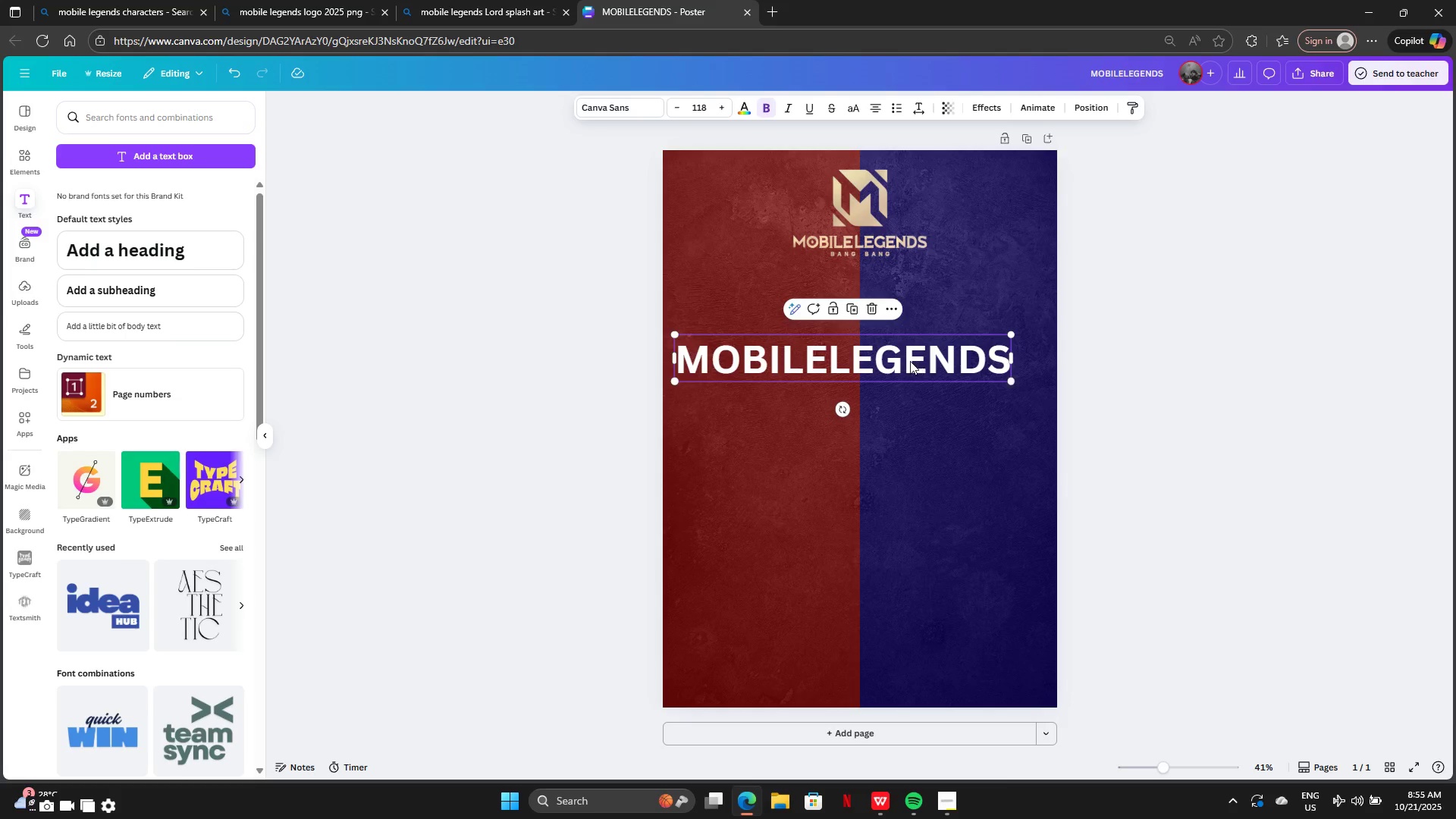 
left_click_drag(start_coordinate=[910, 361], to_coordinate=[935, 400])
 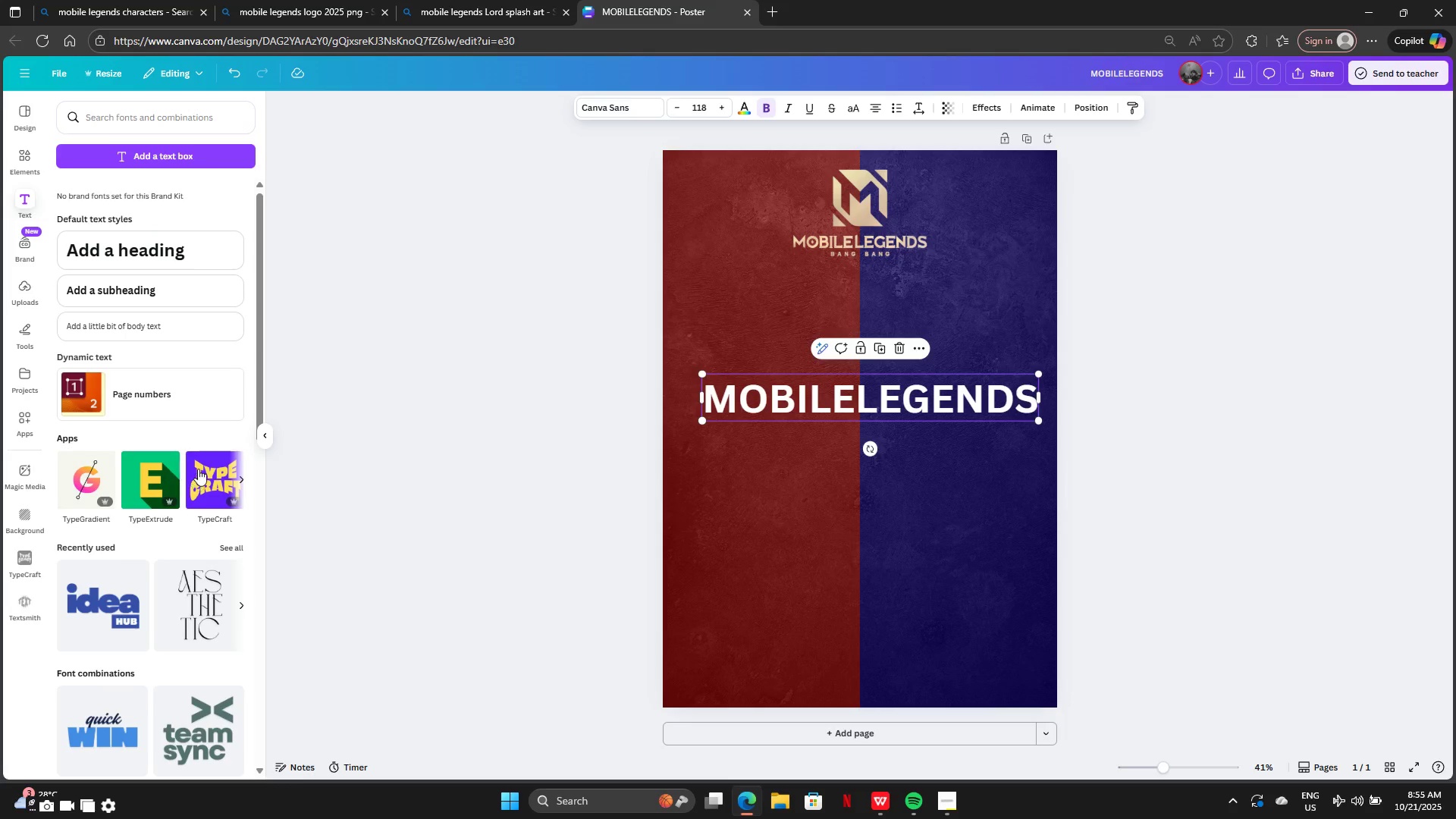 
wait(6.13)
 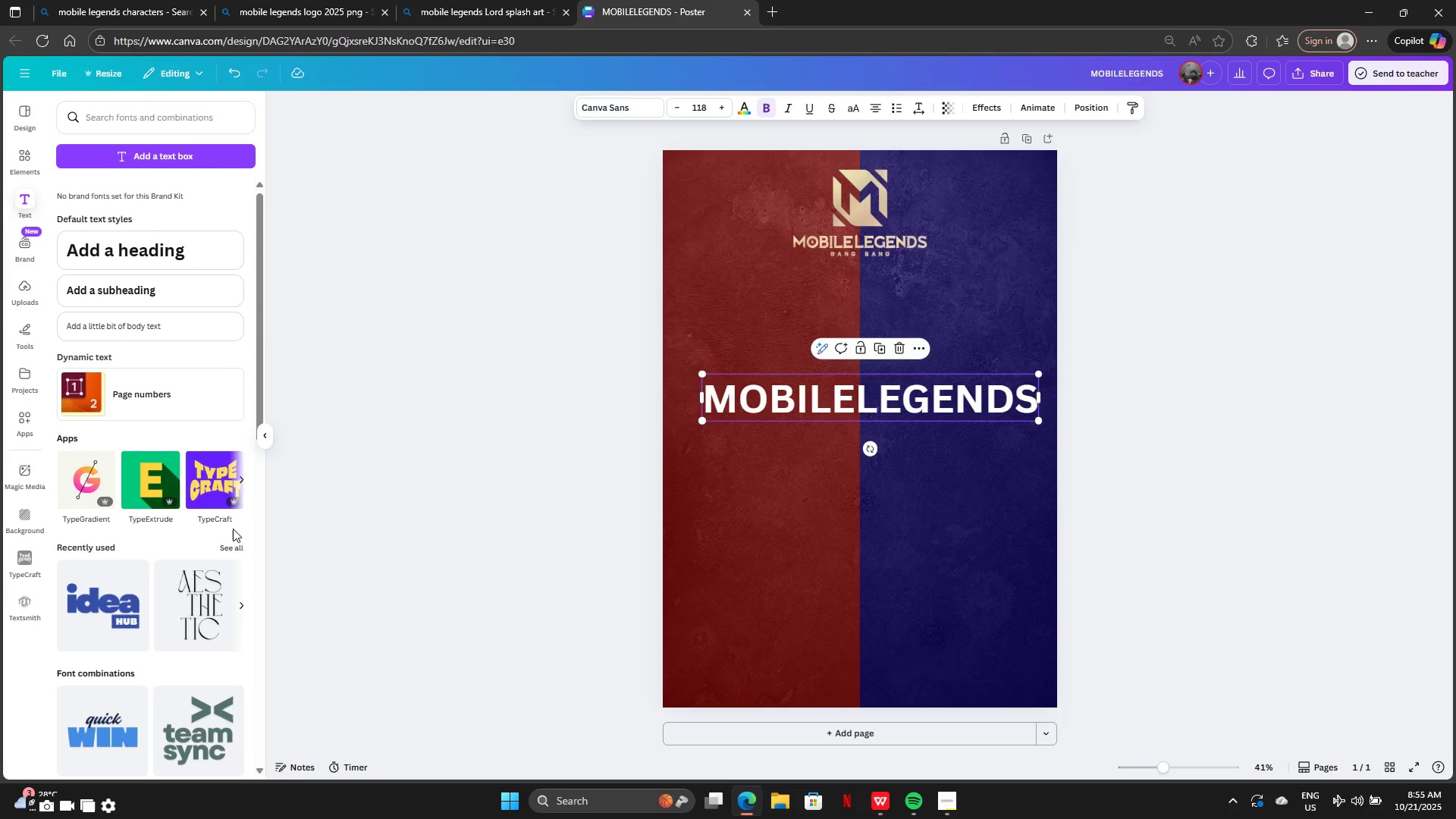 
left_click([244, 481])
 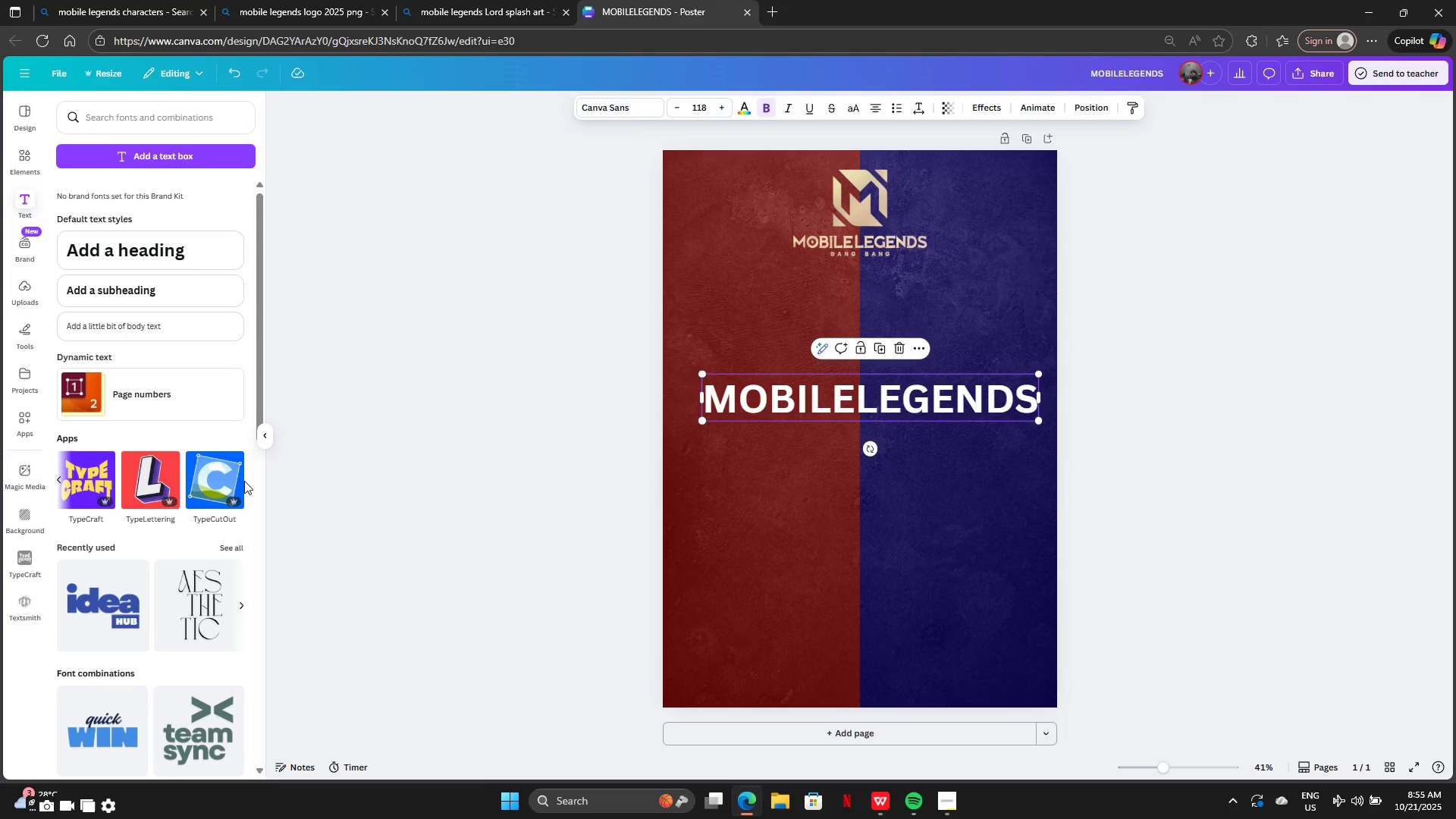 
left_click([244, 481])
 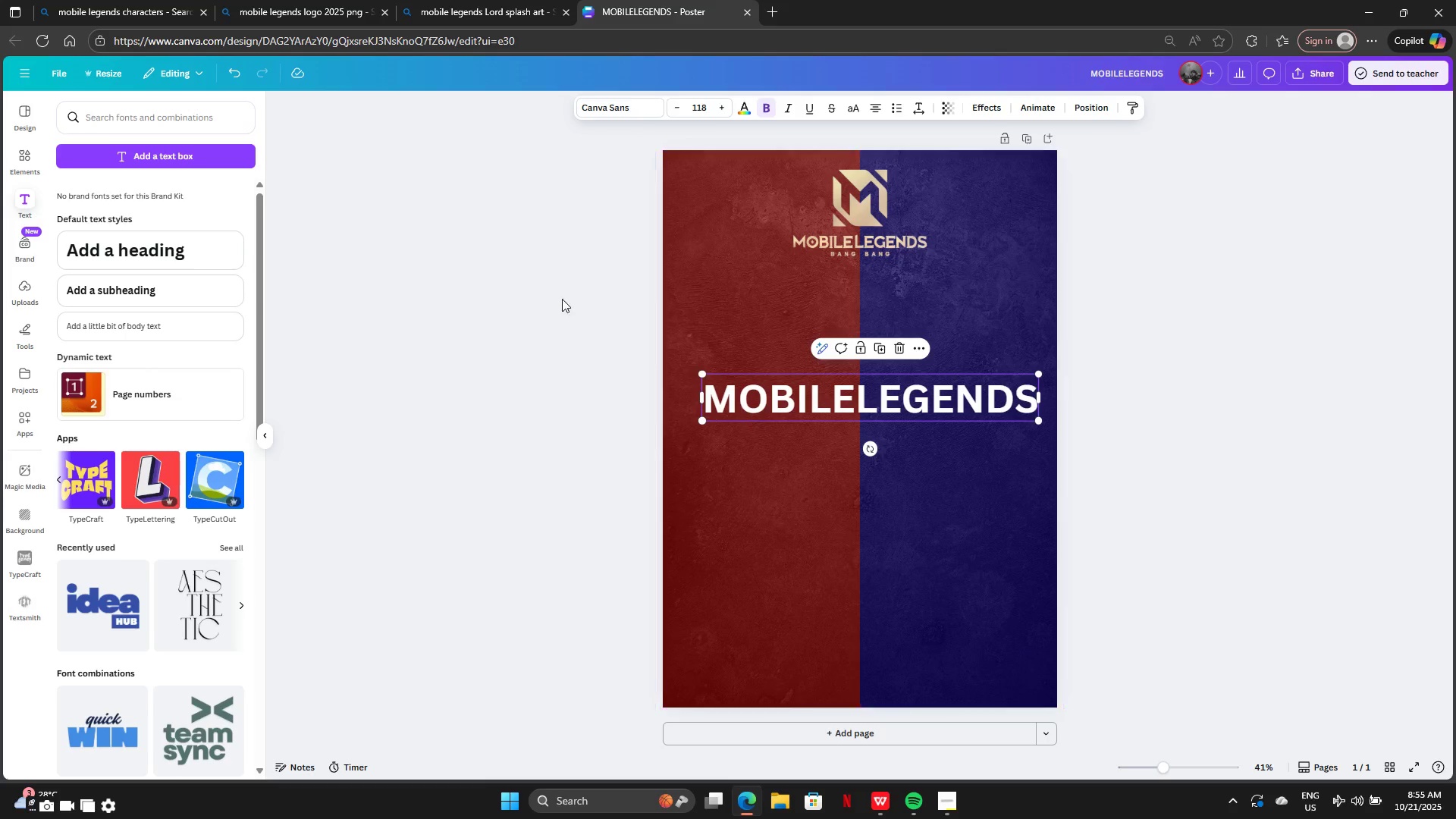 
left_click([90, 262])
 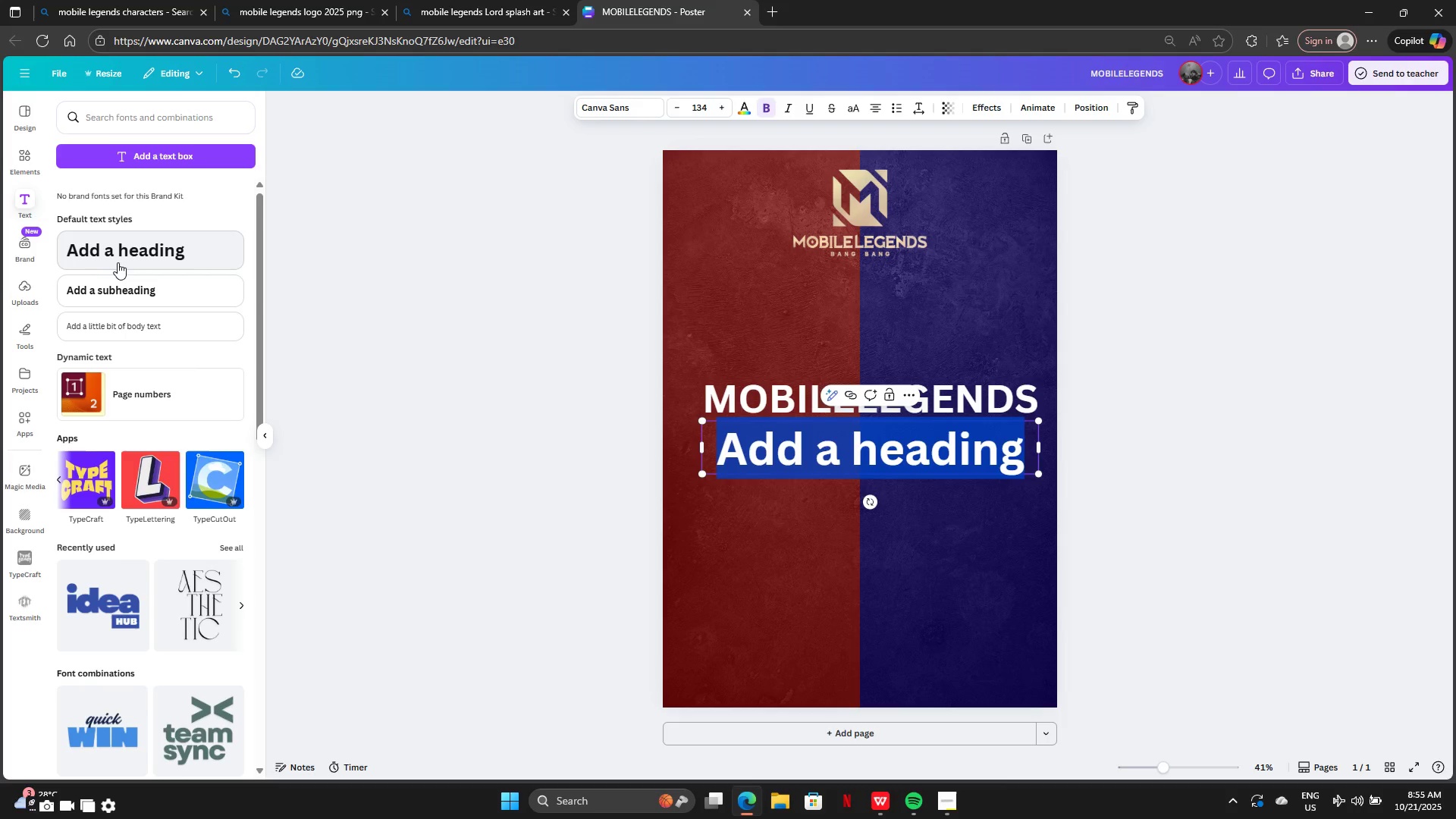 
key(Control+Z)
 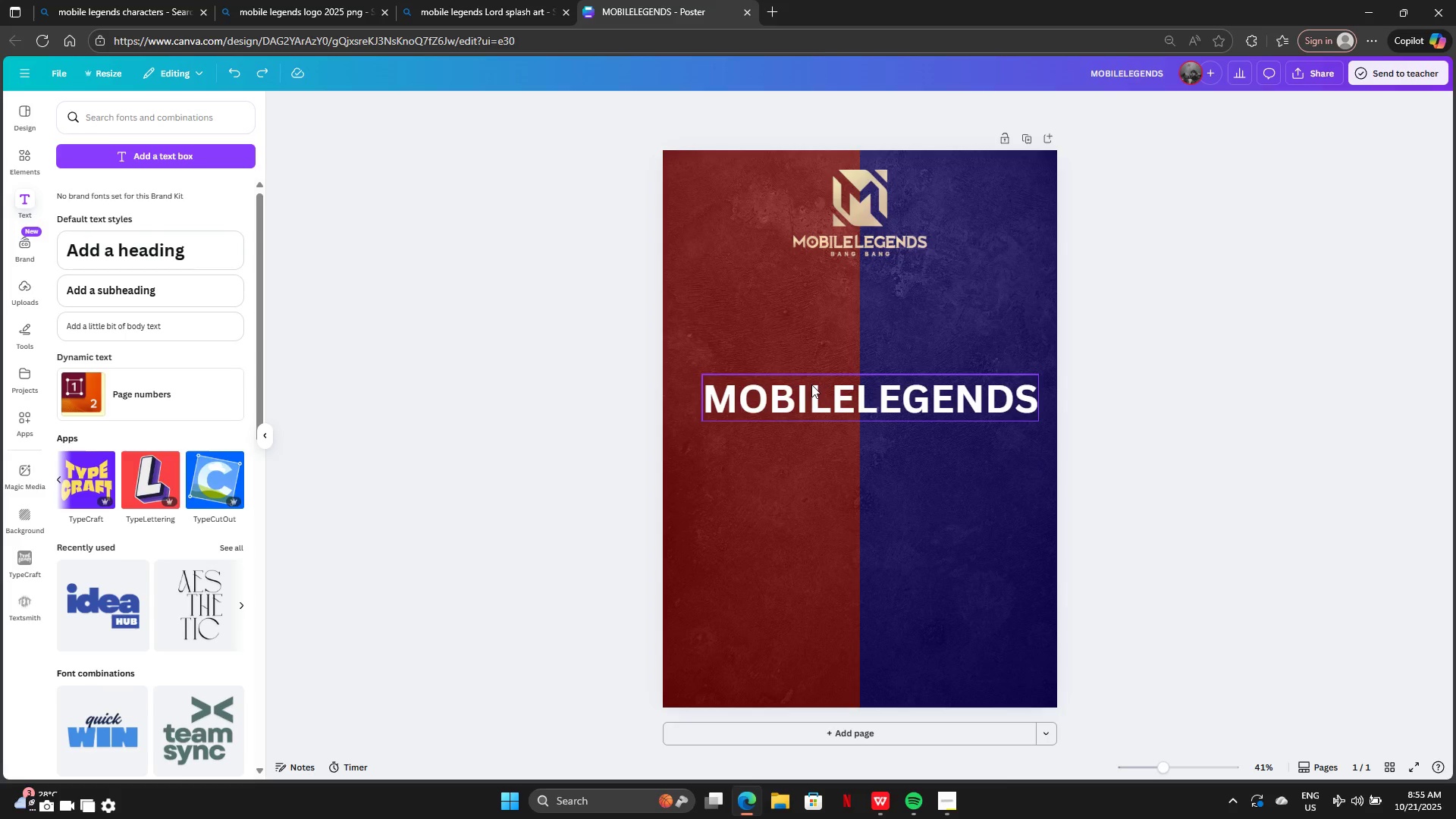 
left_click([814, 388])
 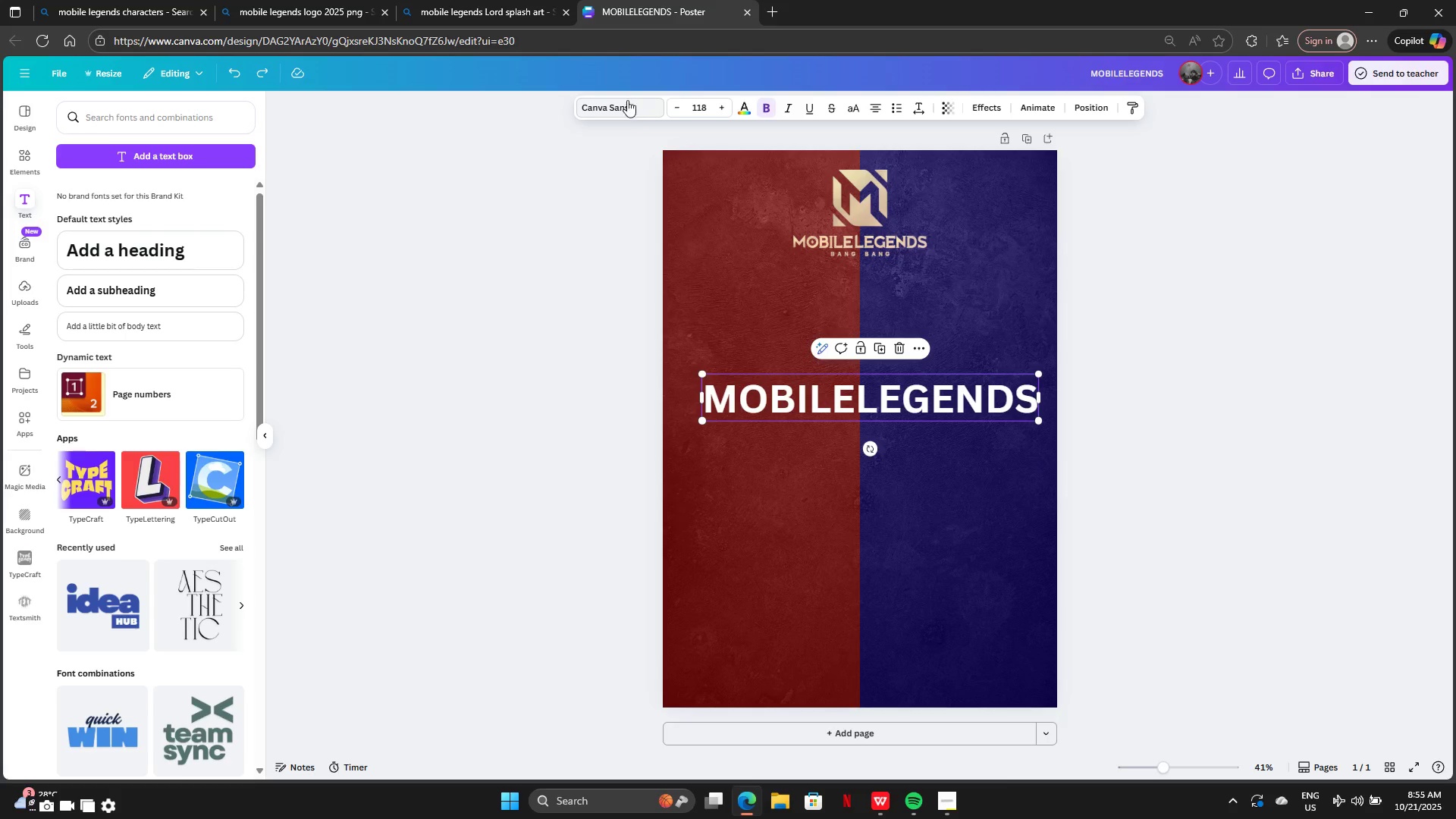 
left_click([624, 98])
 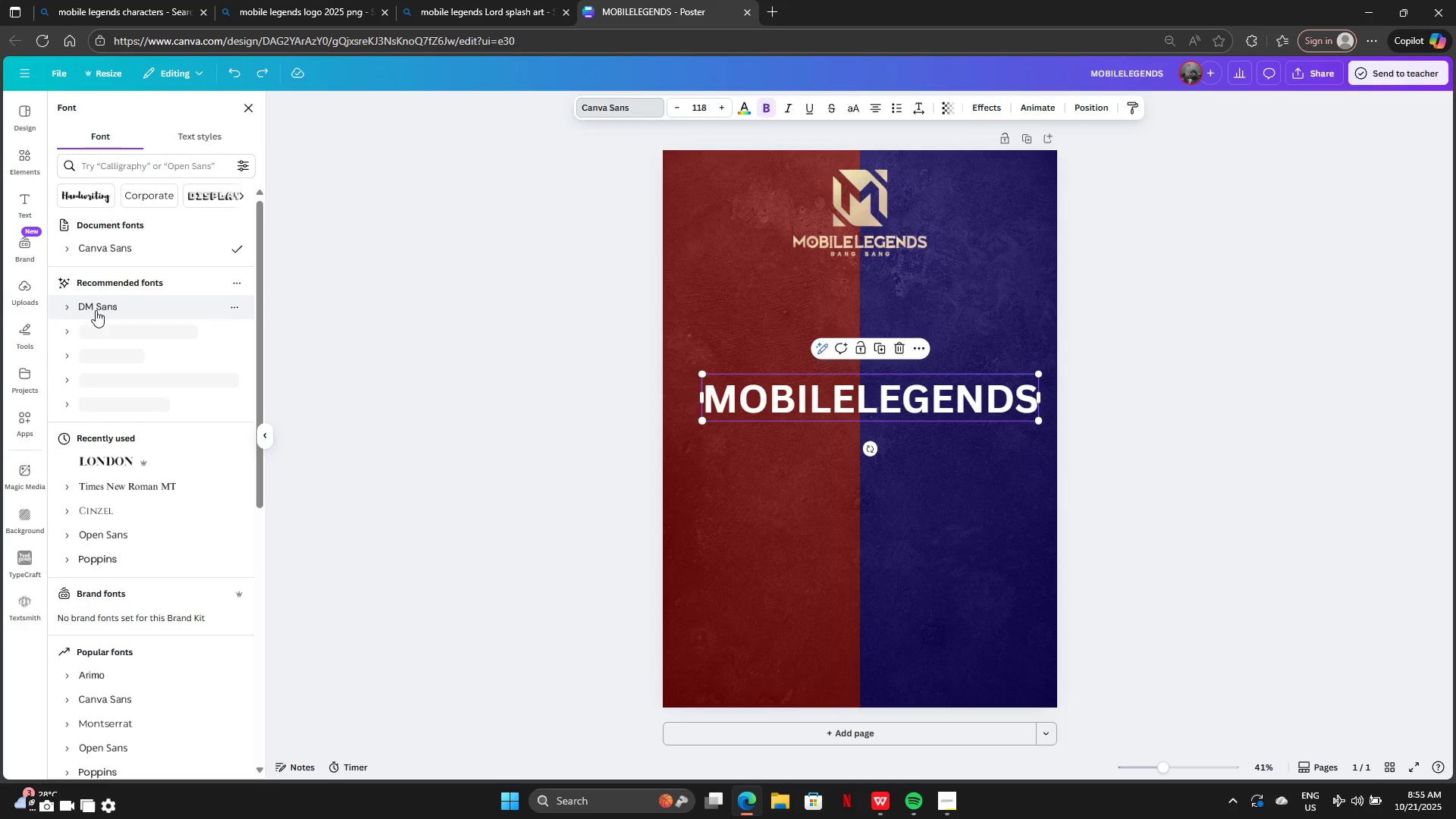 
left_click([96, 307])
 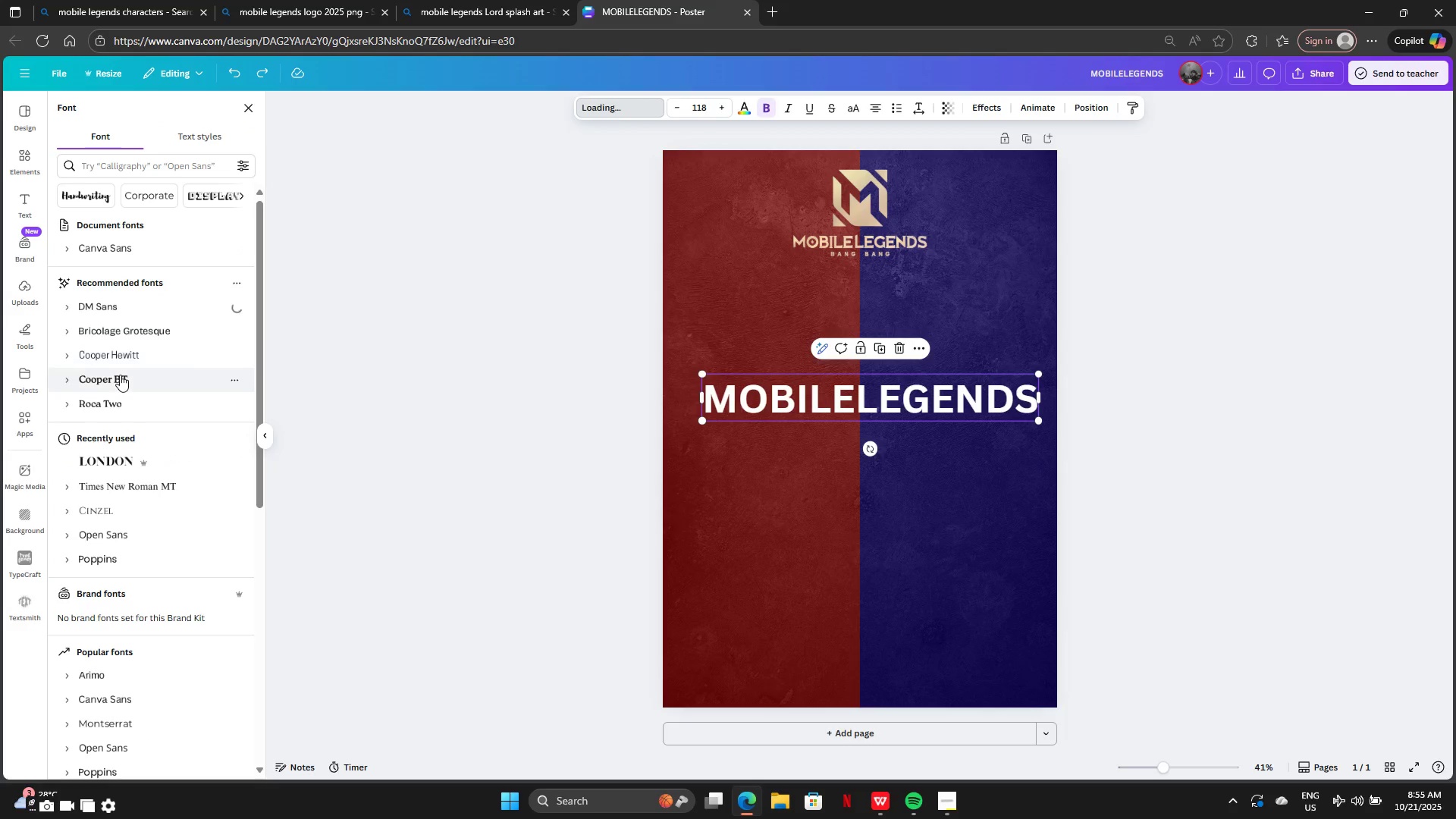 
left_click([120, 375])
 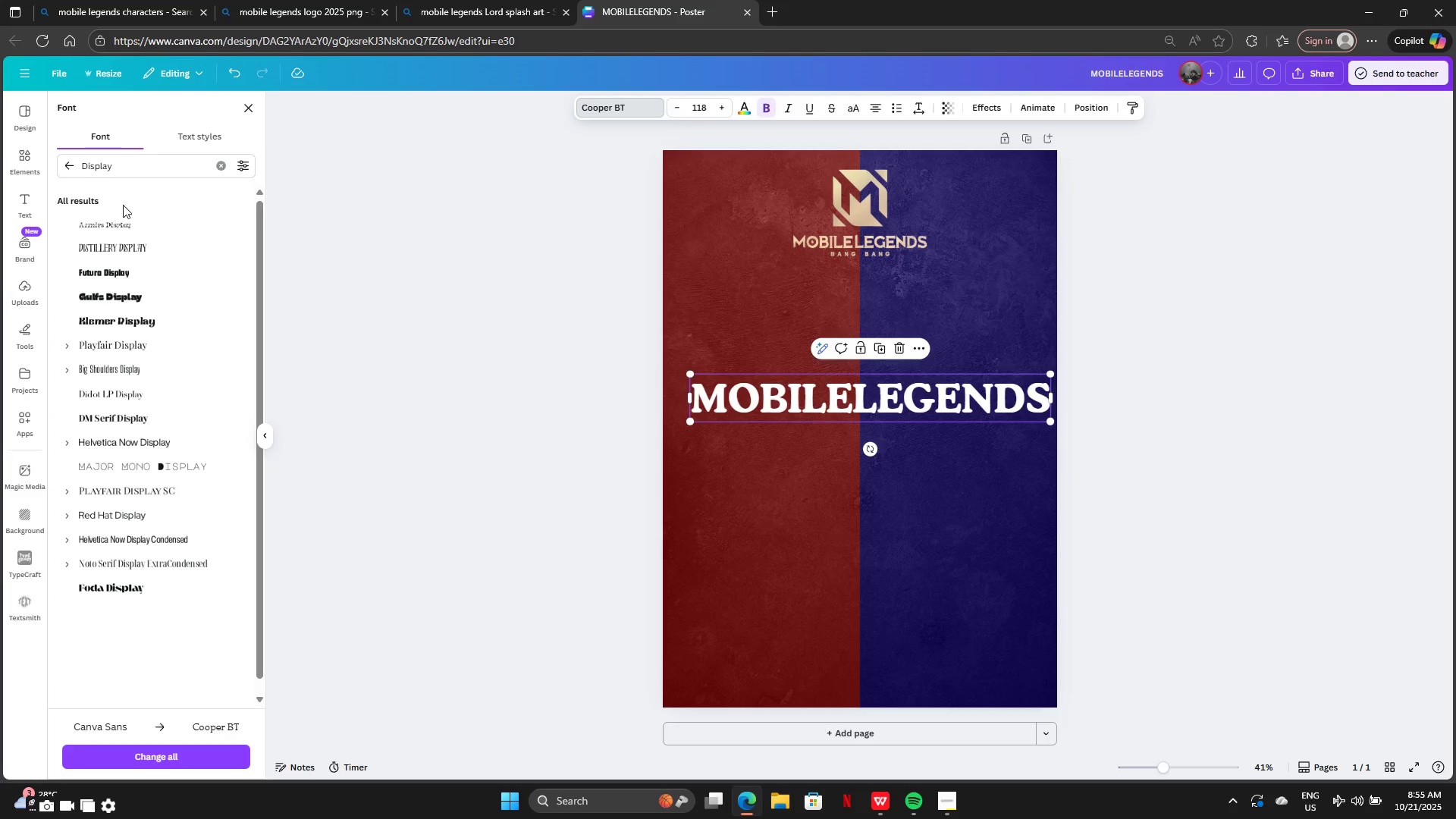 
left_click([122, 268])
 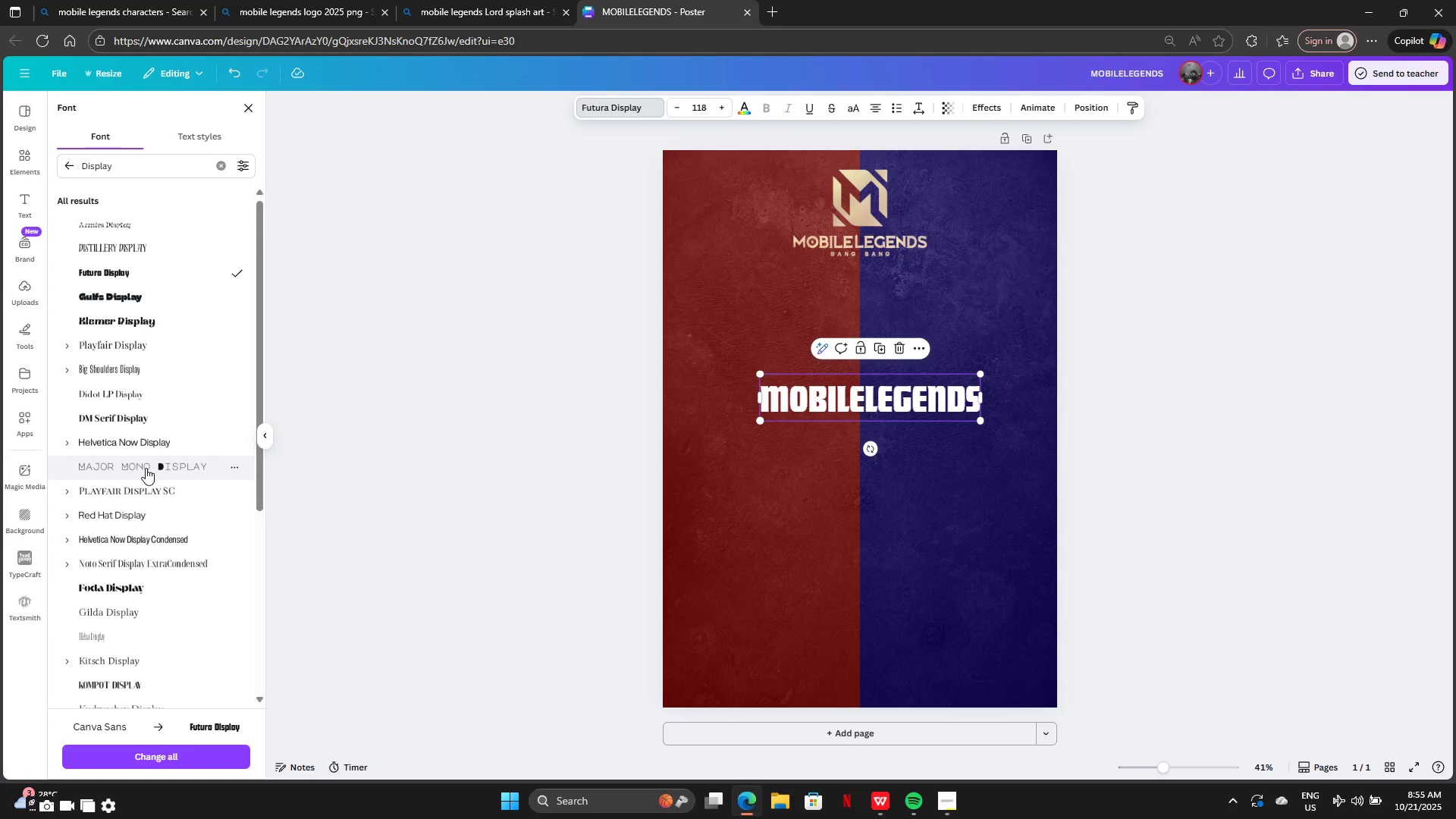 
left_click([145, 467])
 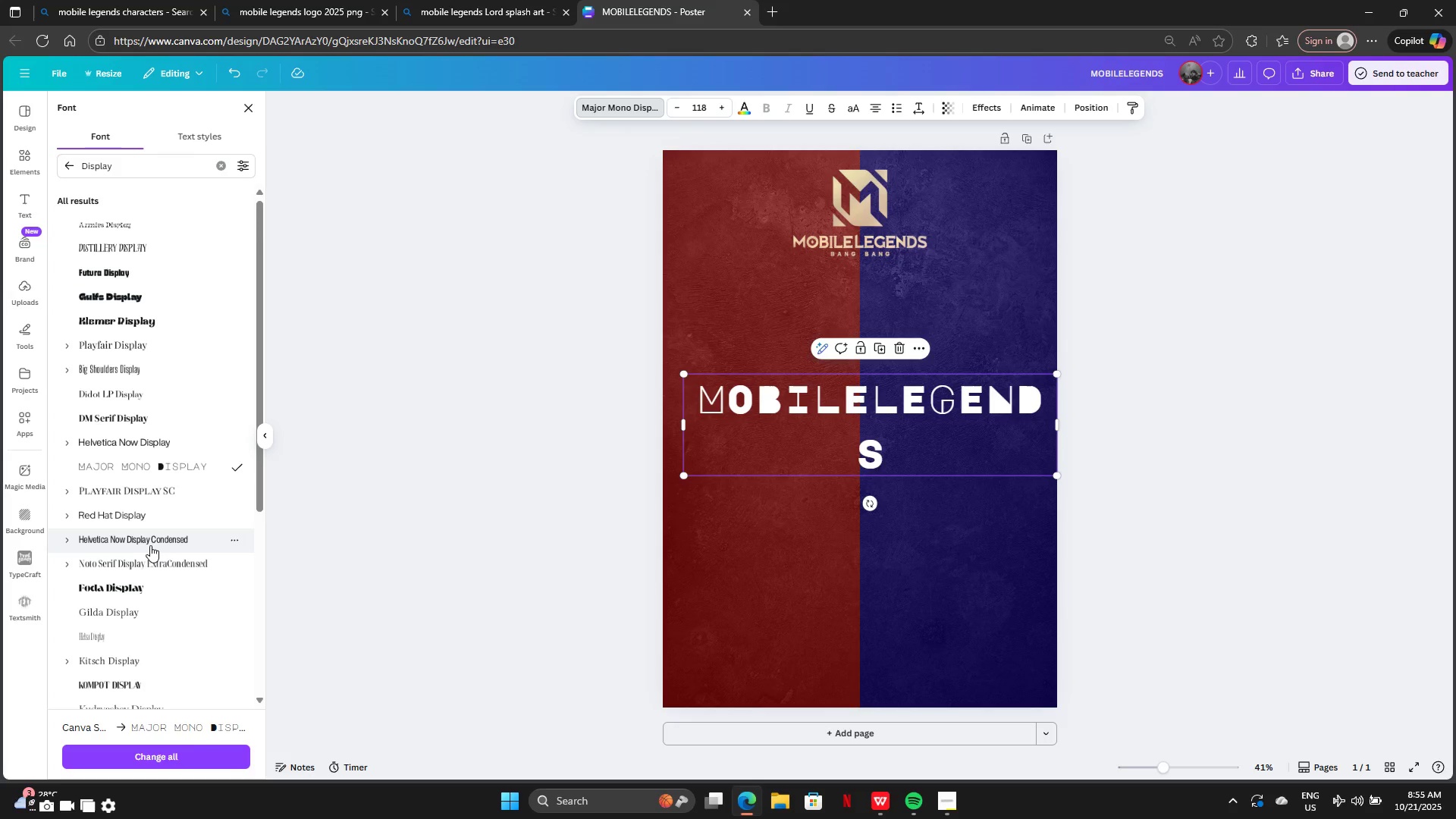 
left_click([141, 585])
 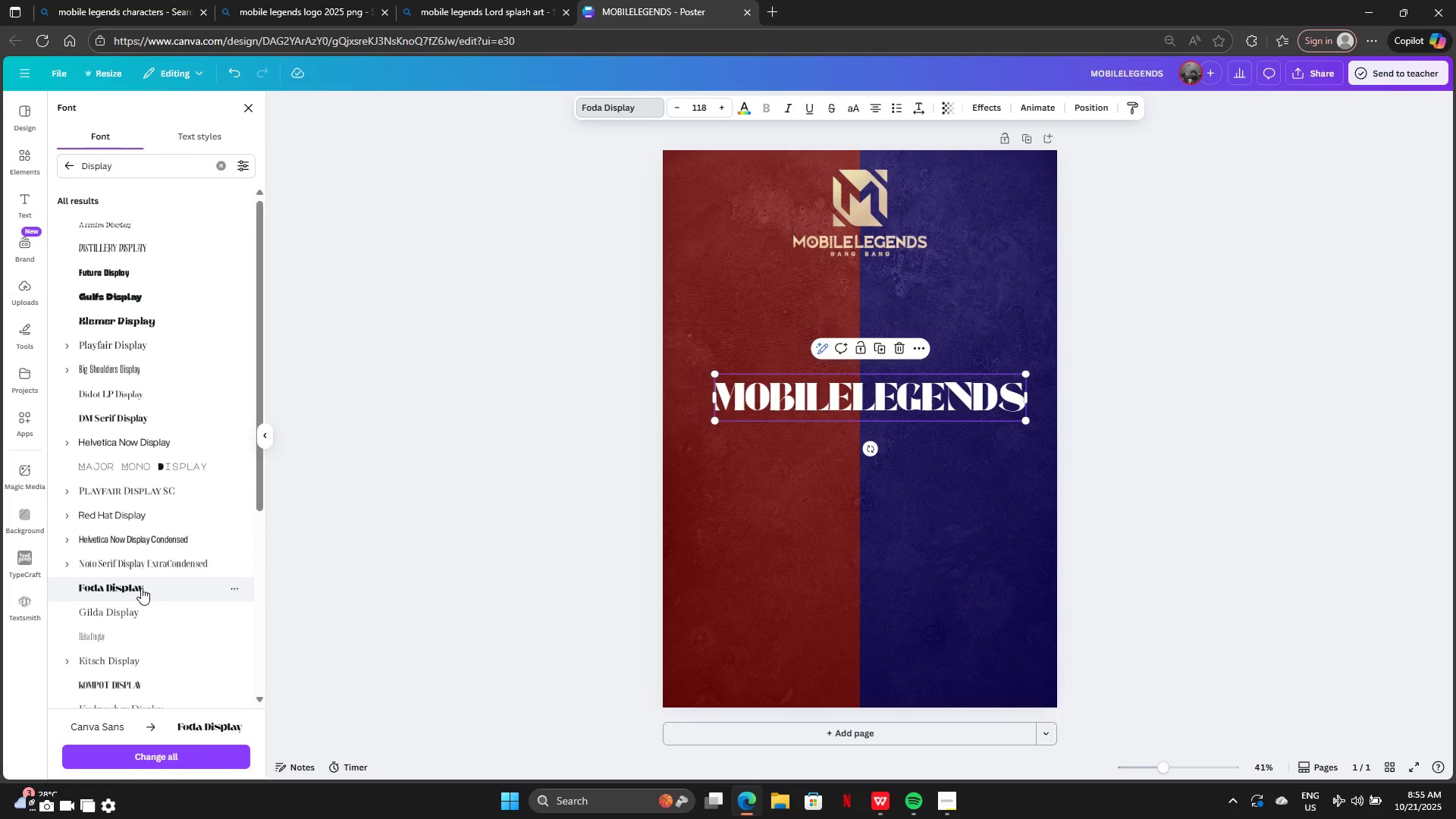 
scroll: coordinate [127, 592], scroll_direction: down, amount: 8.0
 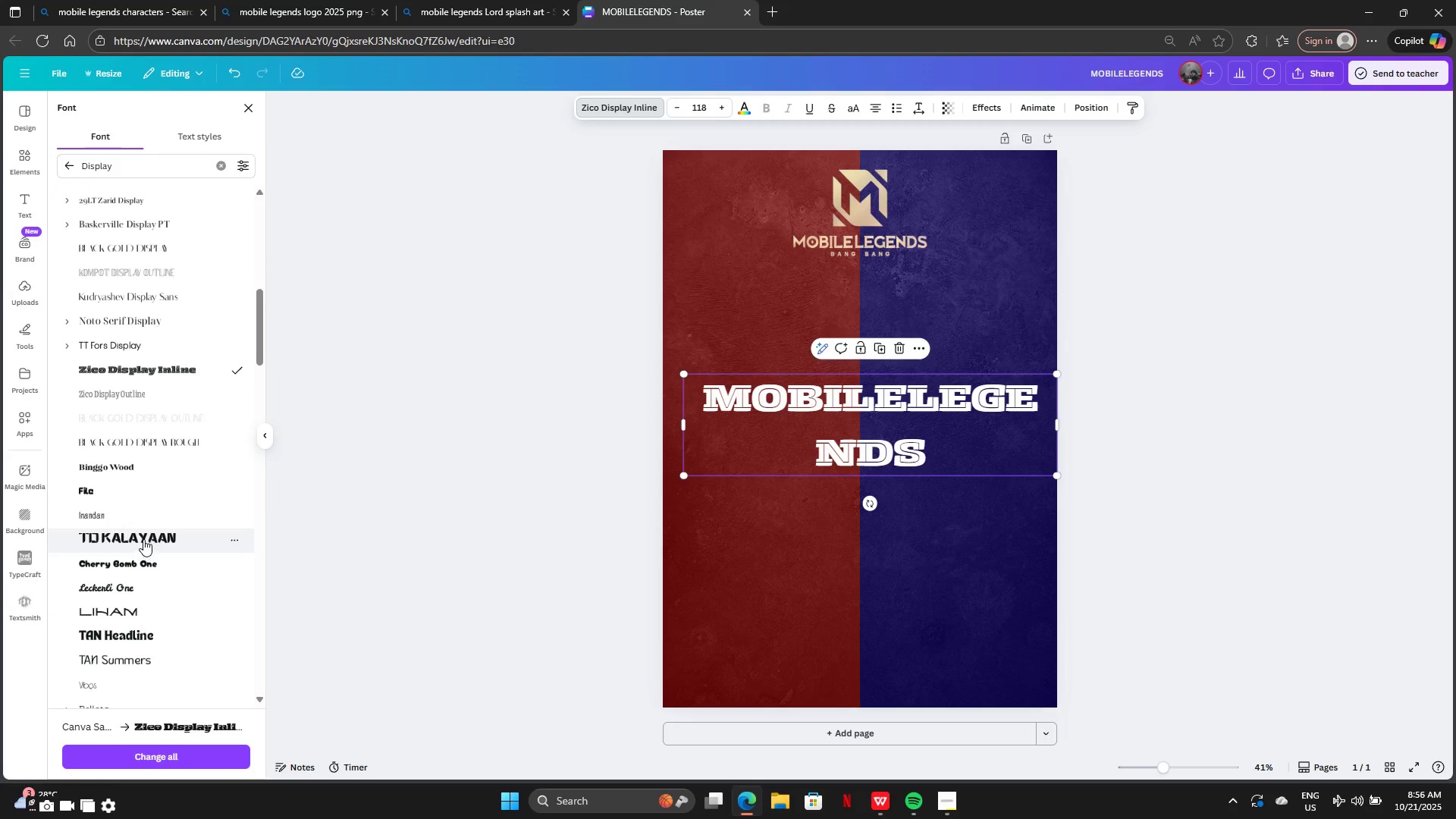 
left_click([143, 539])
 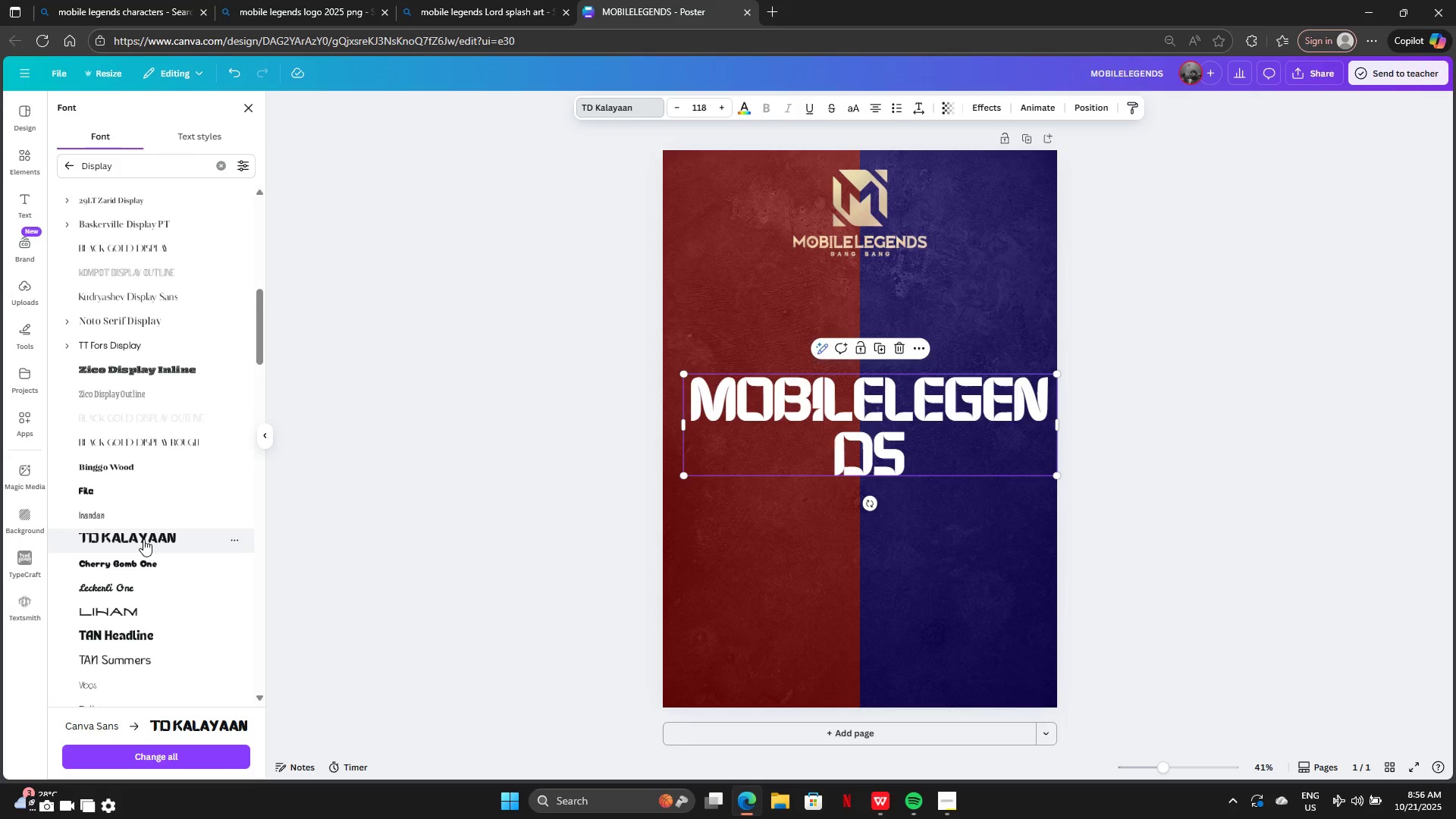 
scroll: coordinate [143, 632], scroll_direction: down, amount: 6.0
 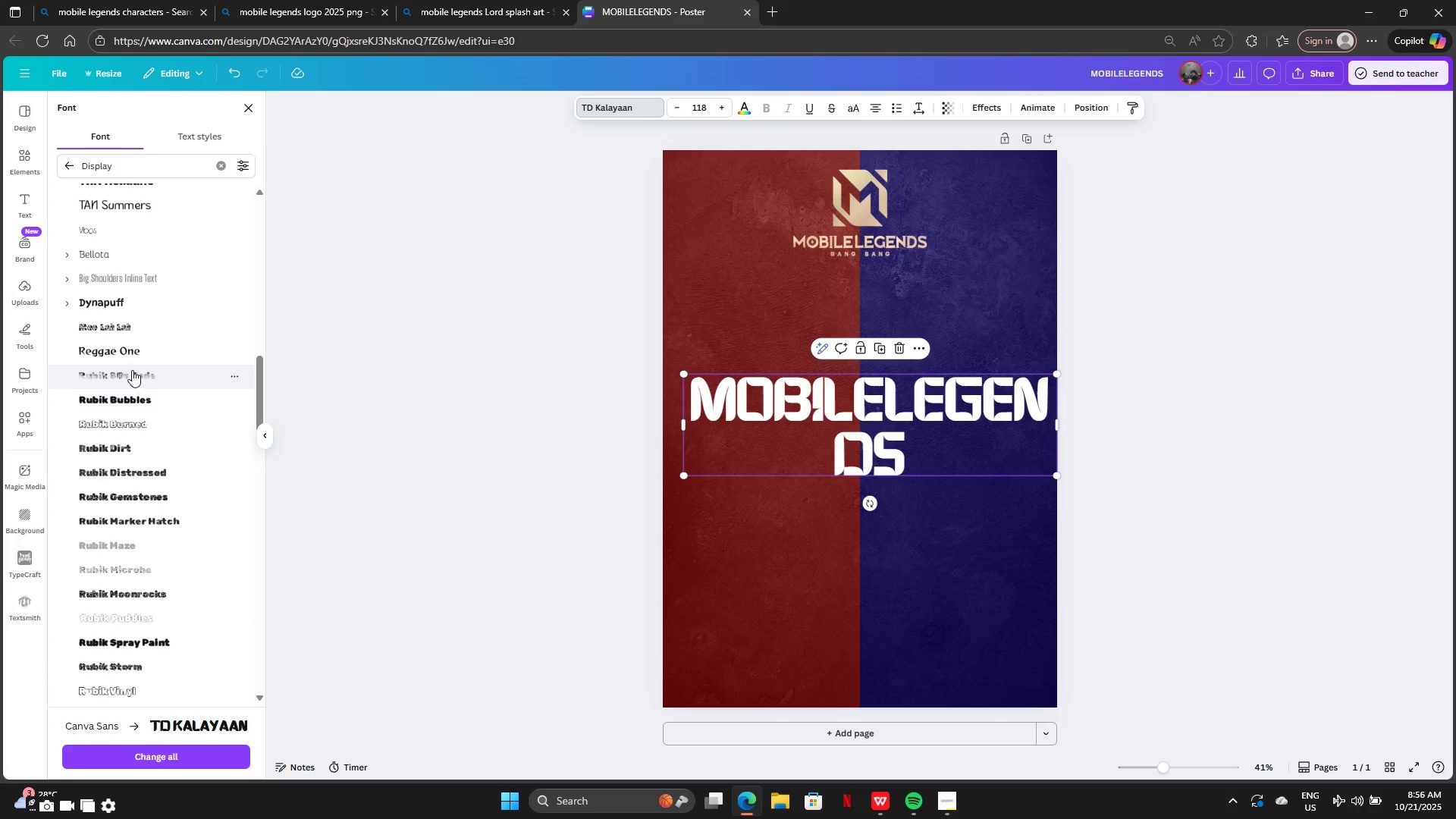 
left_click([132, 369])
 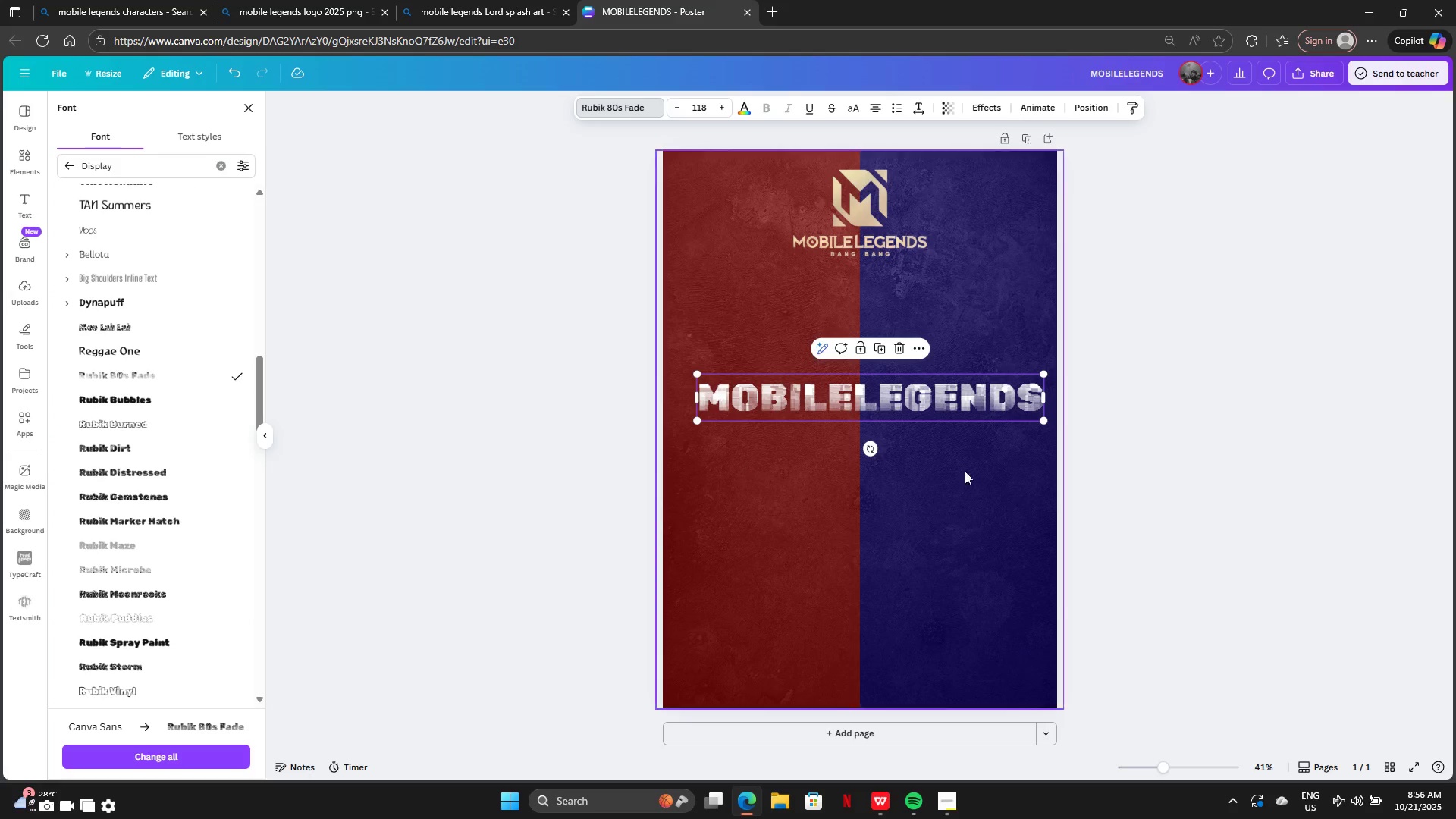 
left_click([1210, 439])
 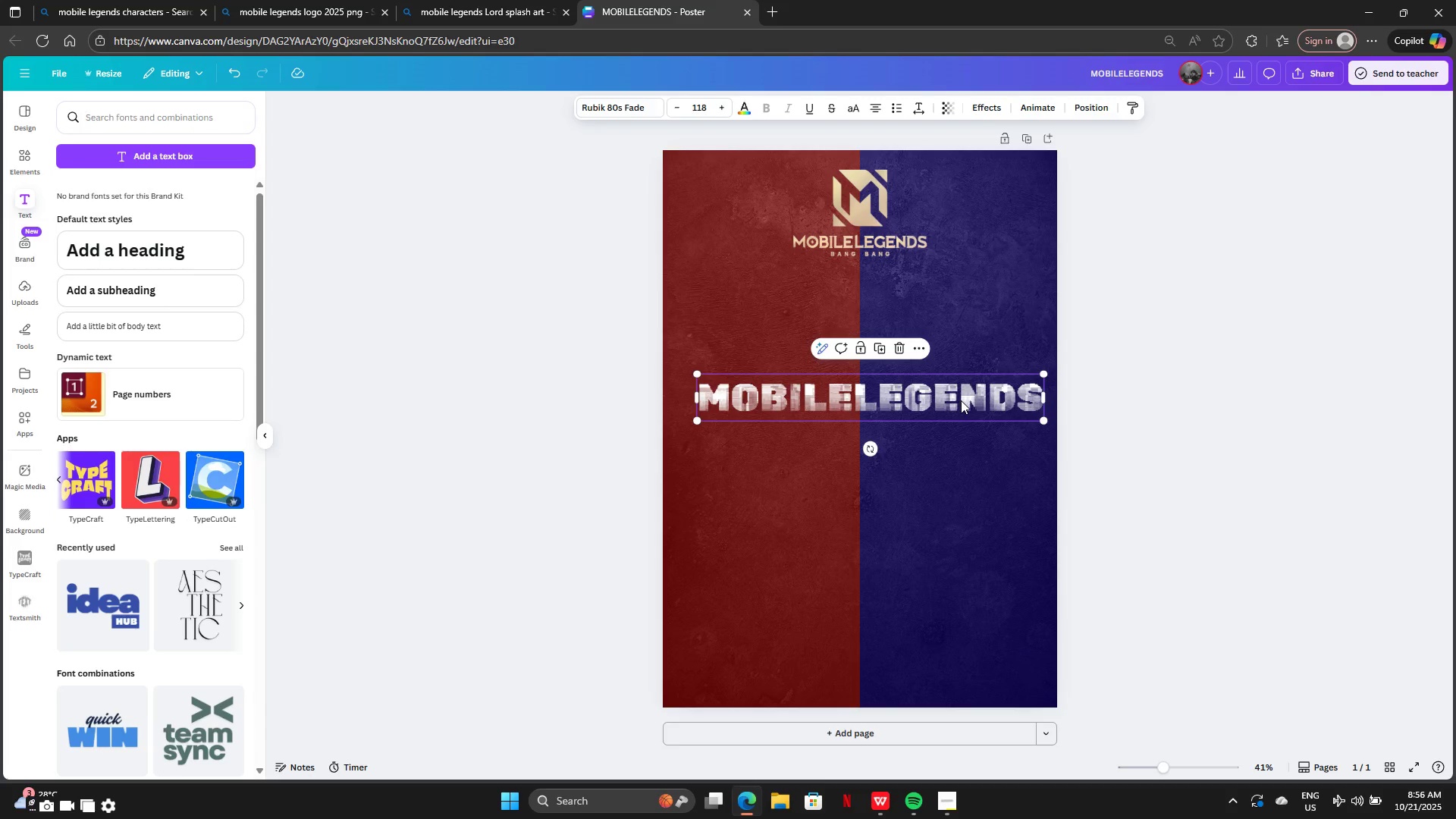 
left_click_drag(start_coordinate=[960, 400], to_coordinate=[959, 331])
 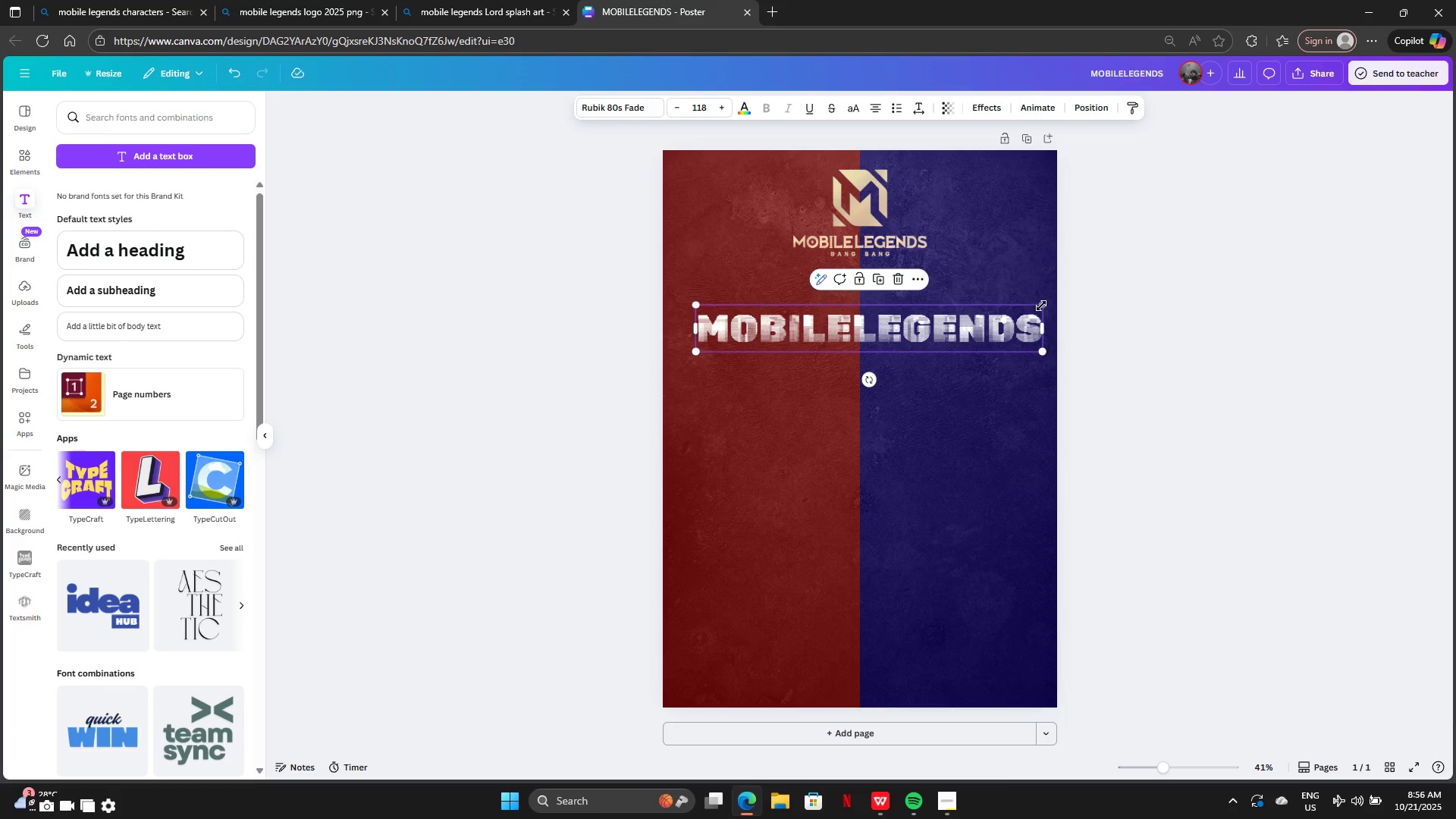 
left_click_drag(start_coordinate=[1041, 303], to_coordinate=[1097, 249])
 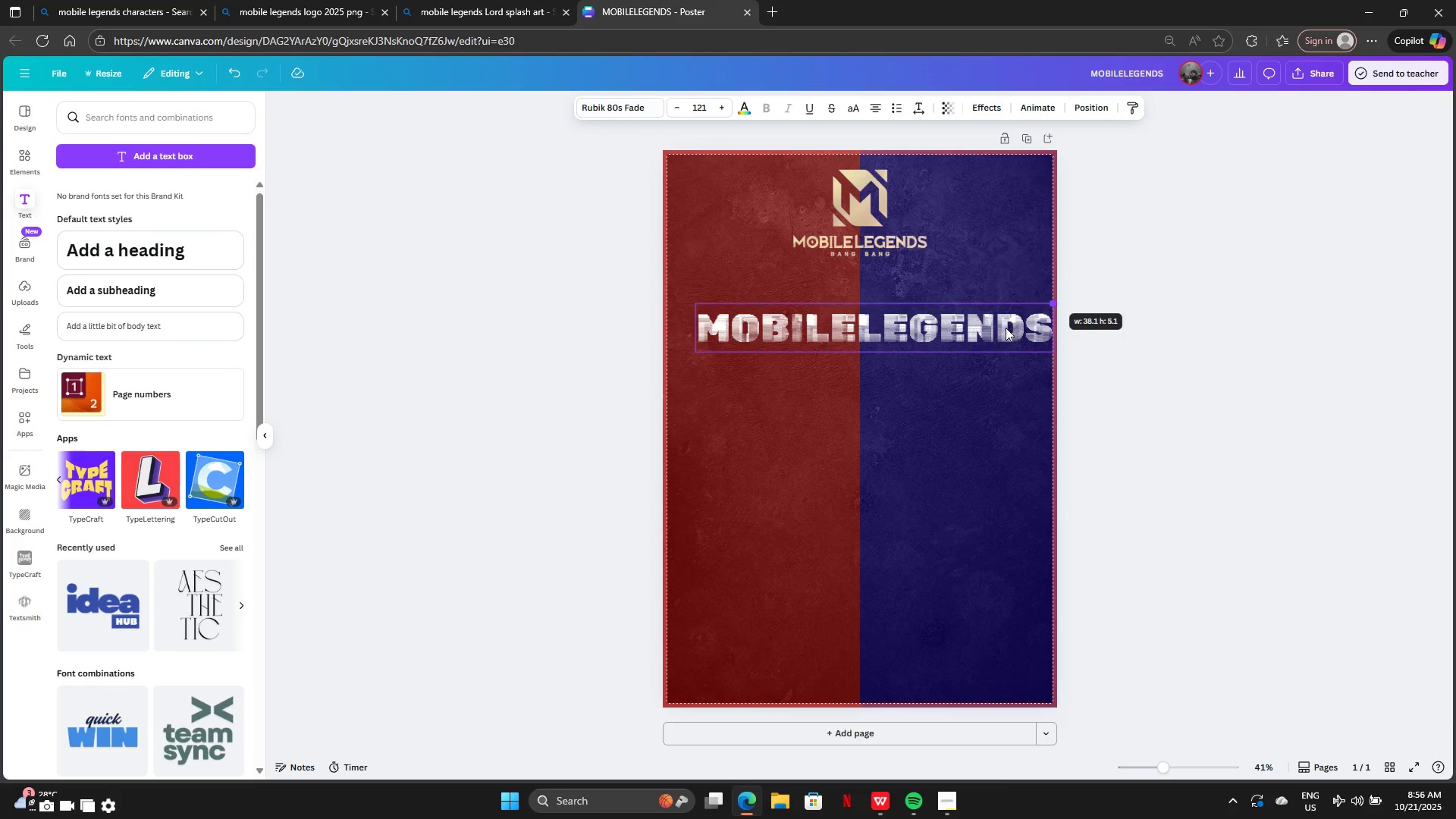 
left_click_drag(start_coordinate=[1004, 328], to_coordinate=[980, 335])
 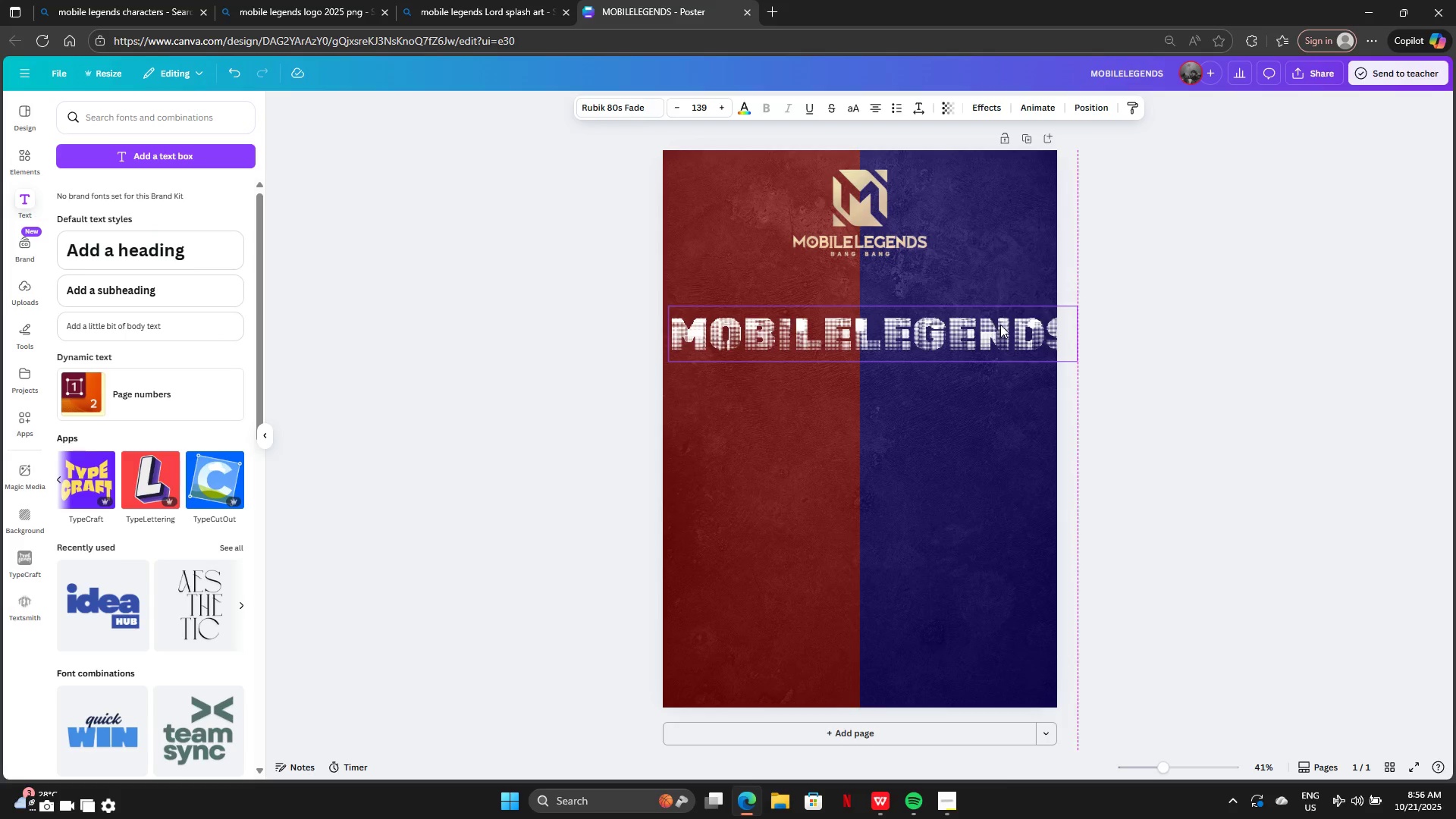 
left_click([1129, 334])
 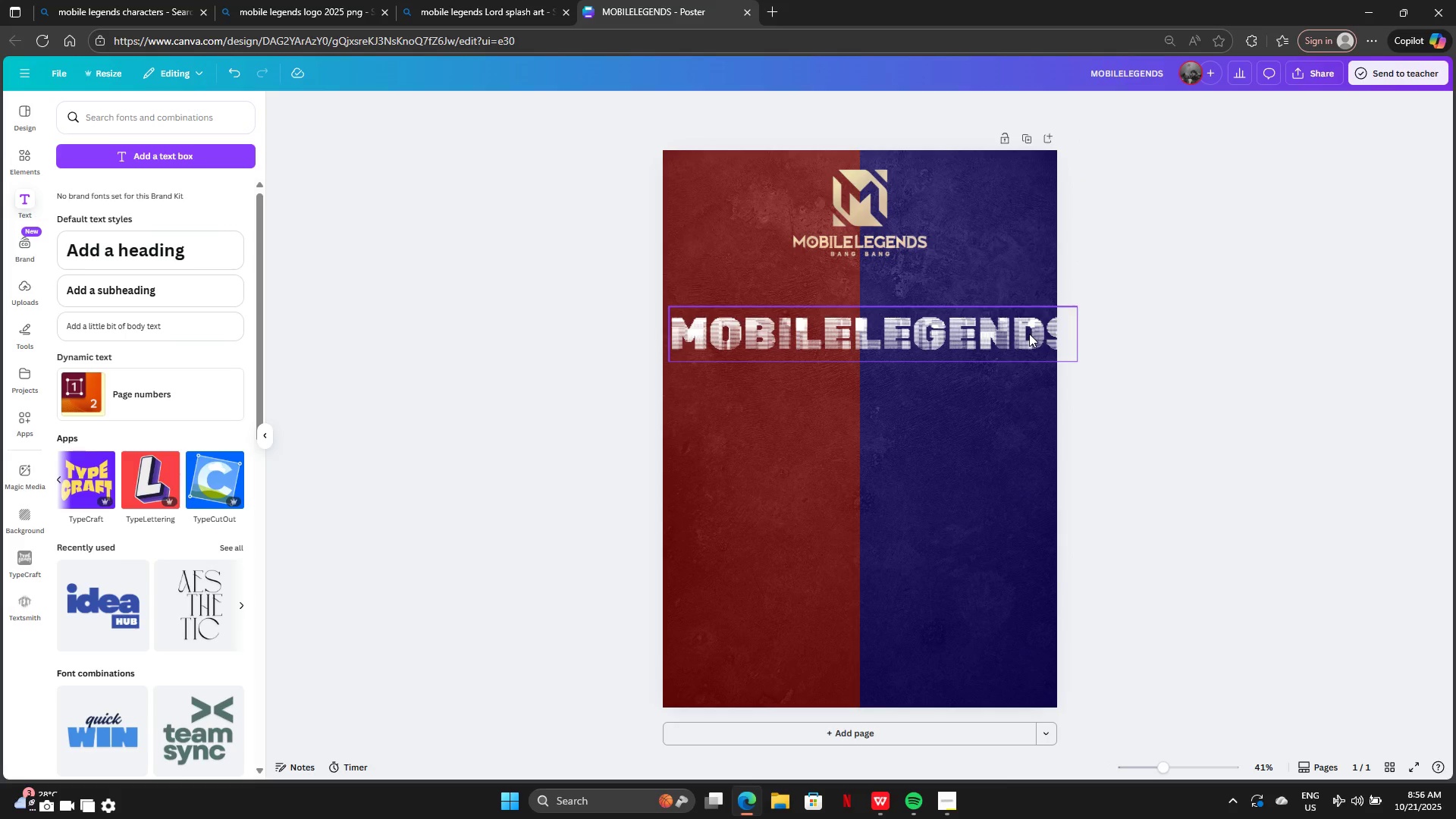 
left_click([1029, 334])
 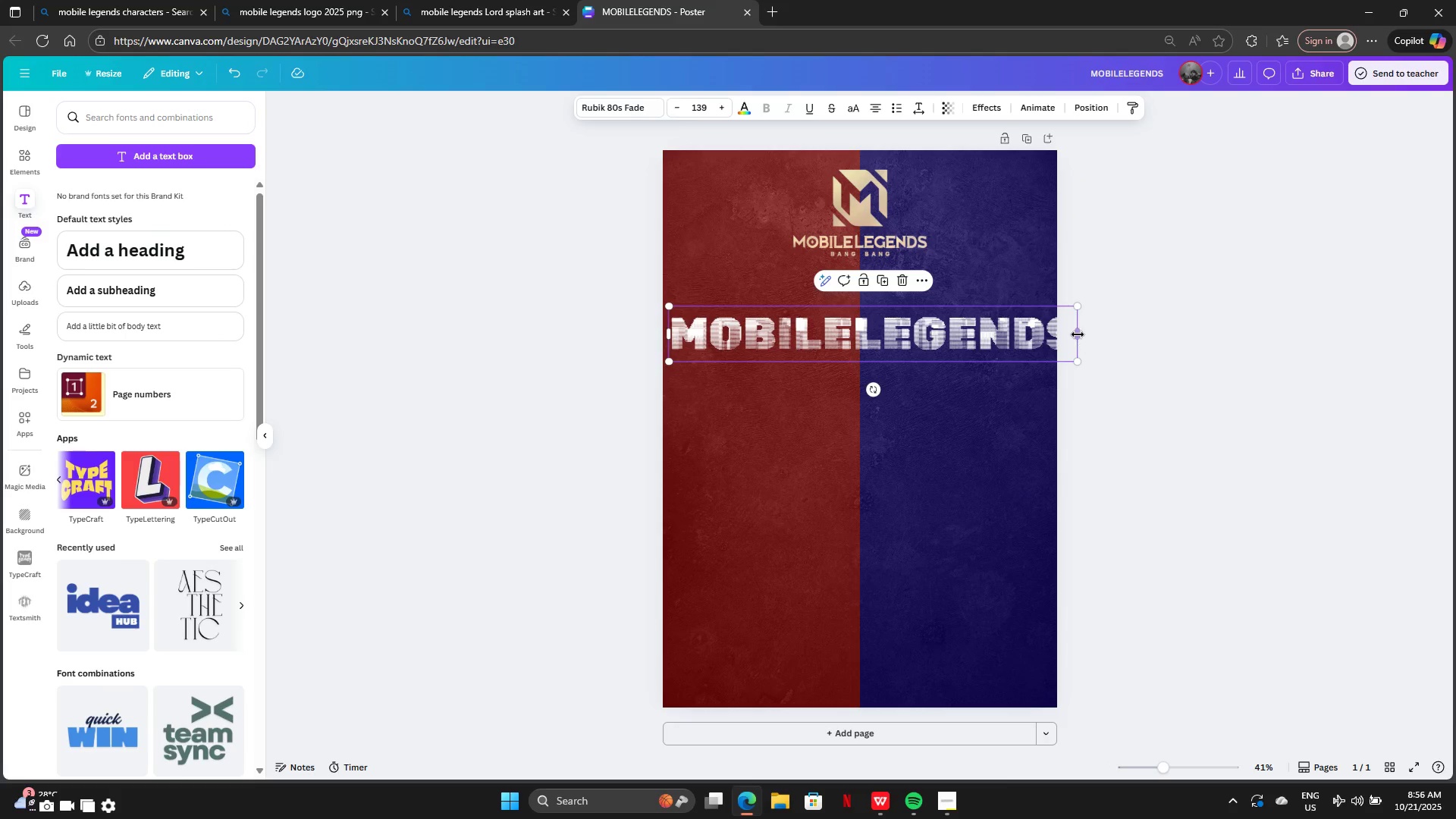 
left_click_drag(start_coordinate=[1079, 334], to_coordinate=[1036, 326])
 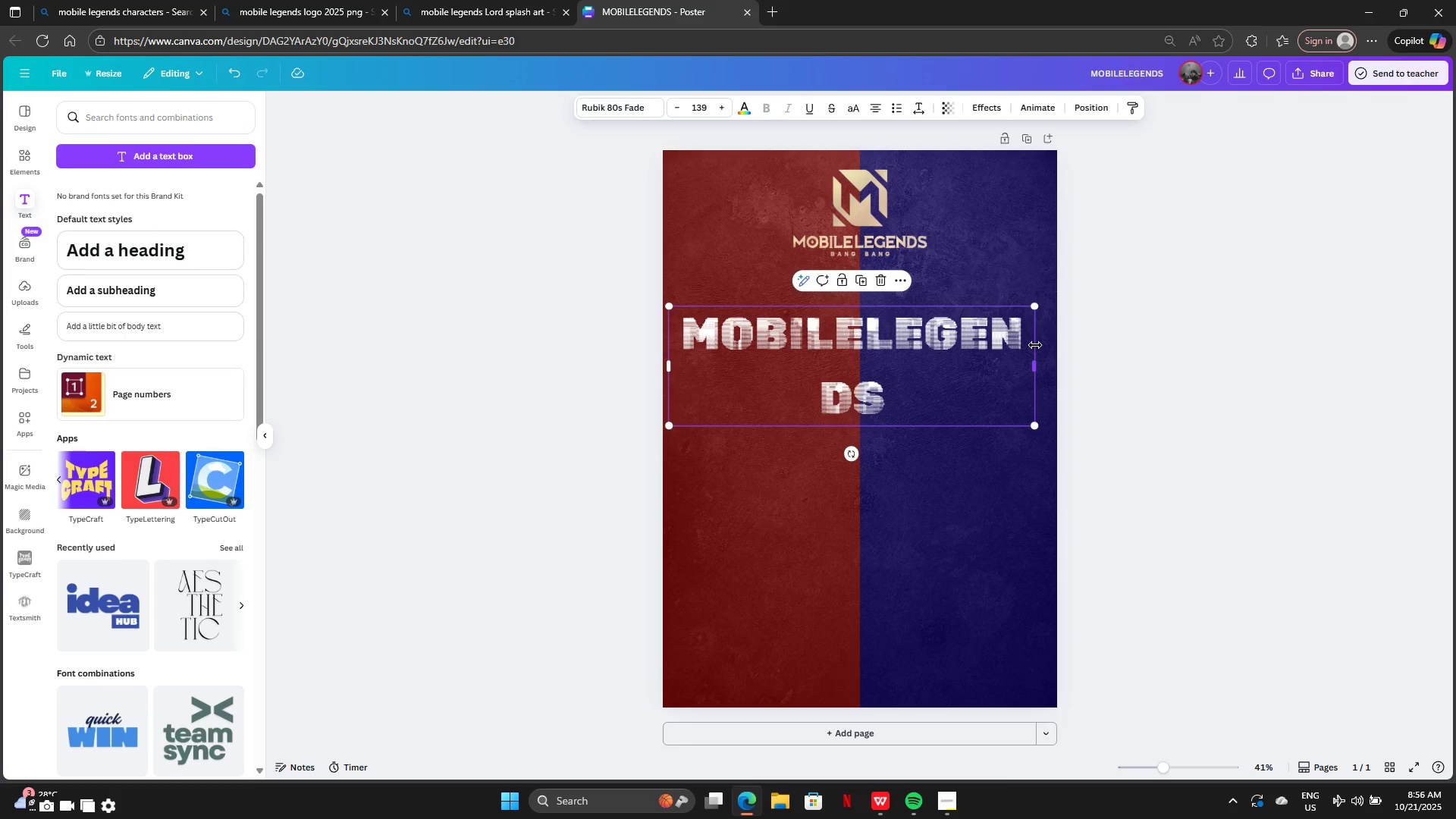 
key(Control+Z)
 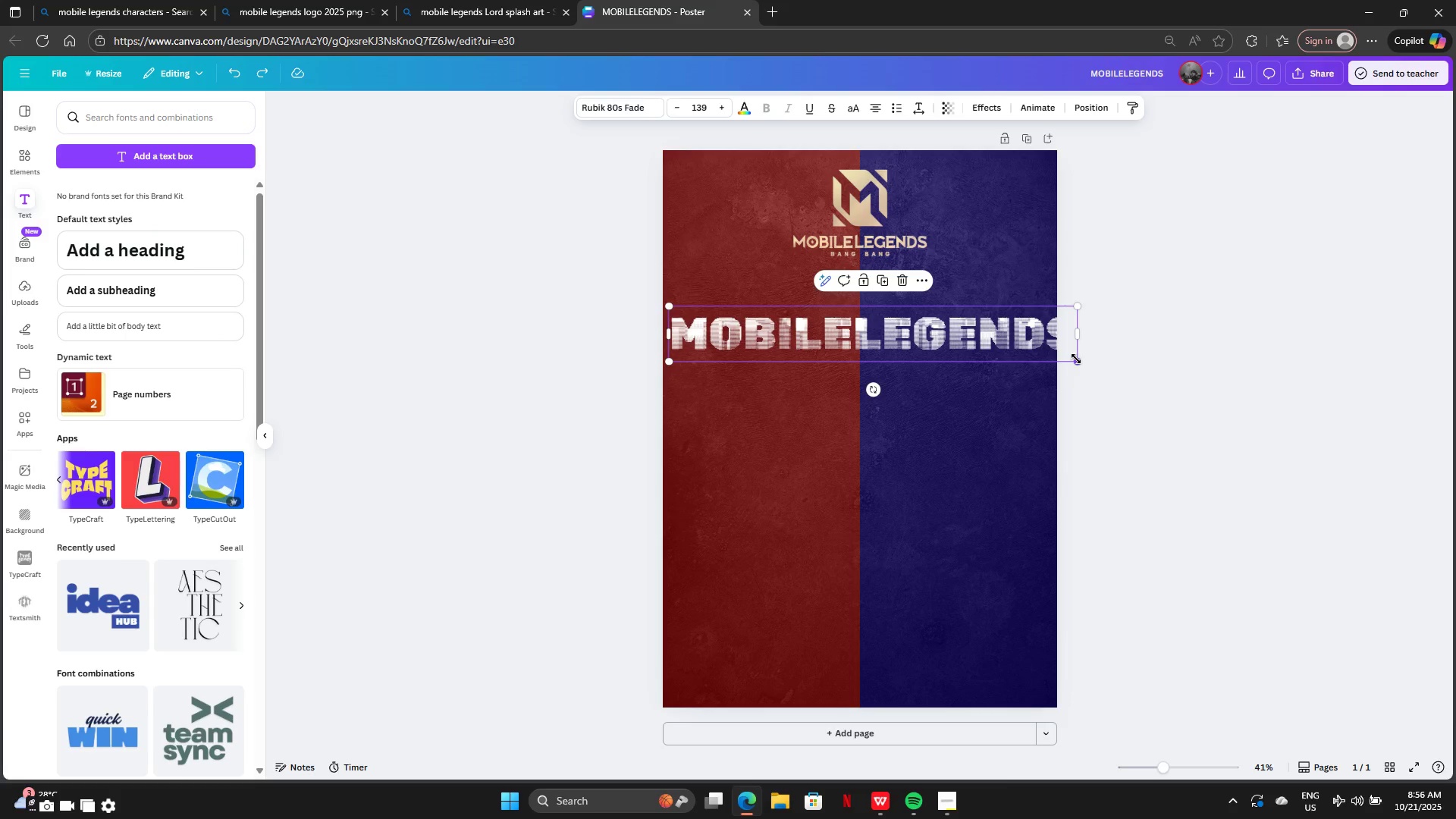 
left_click_drag(start_coordinate=[1078, 359], to_coordinate=[1057, 347])
 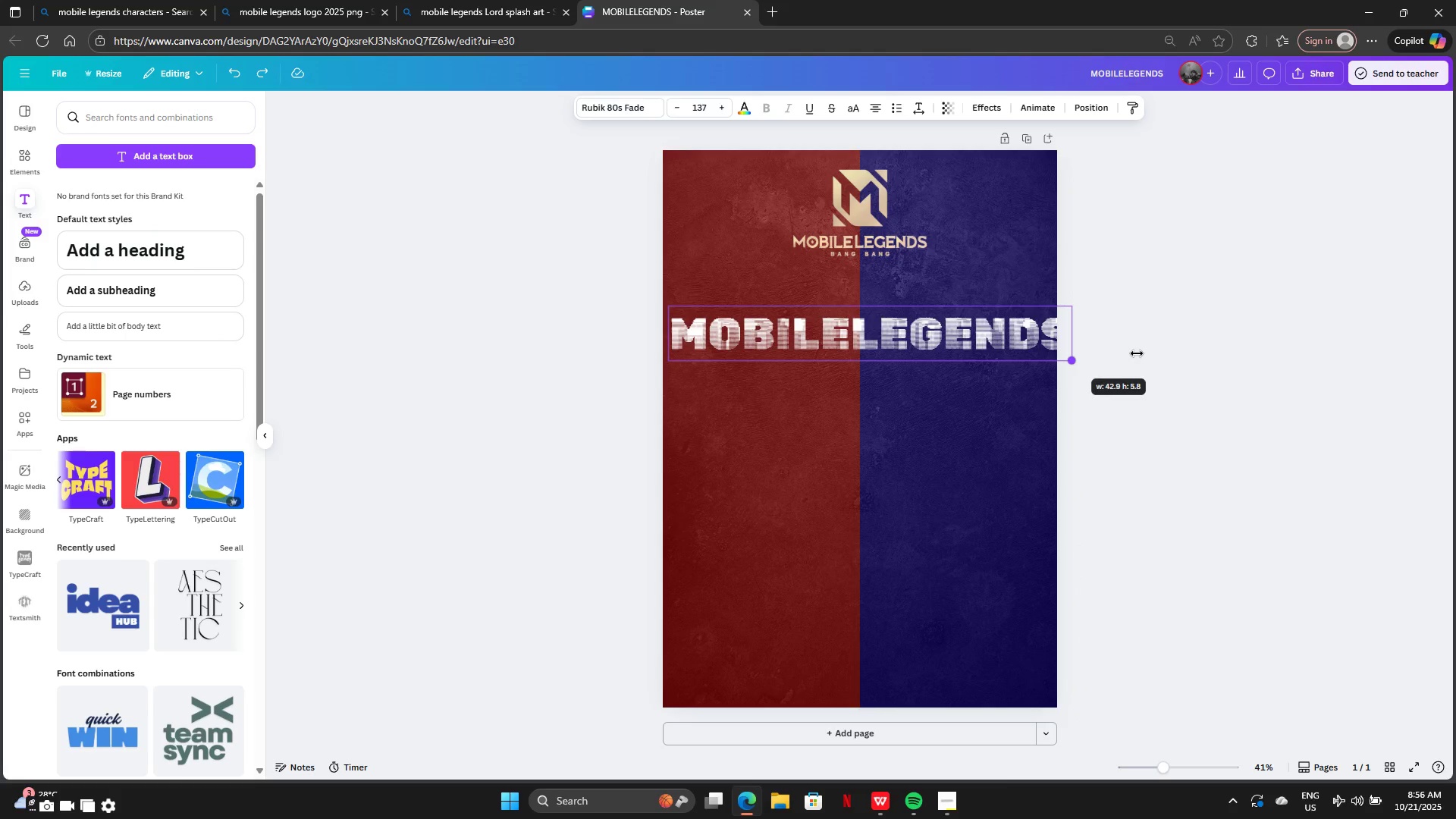 
left_click([1137, 353])
 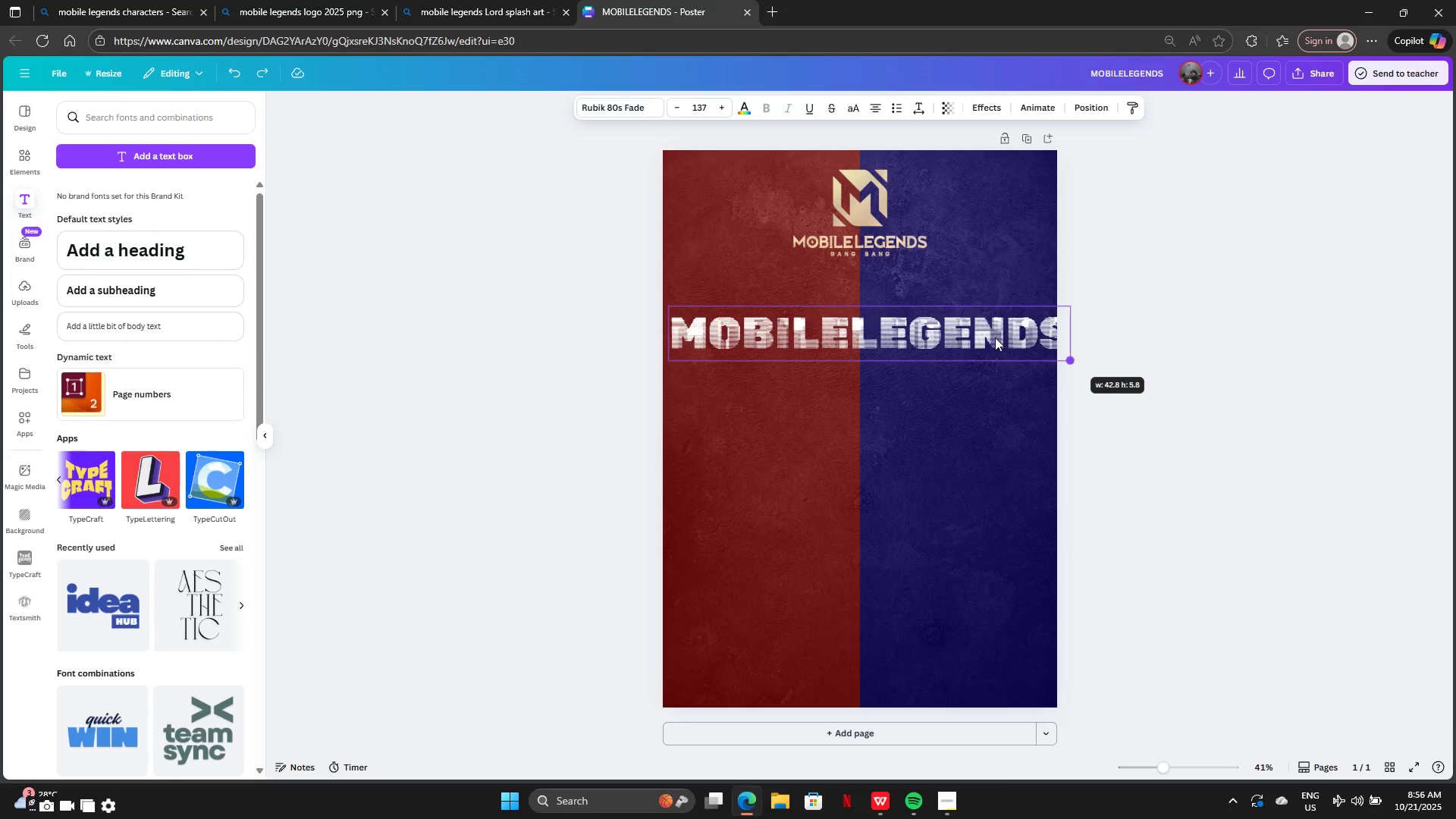 
left_click_drag(start_coordinate=[994, 337], to_coordinate=[1002, 356])
 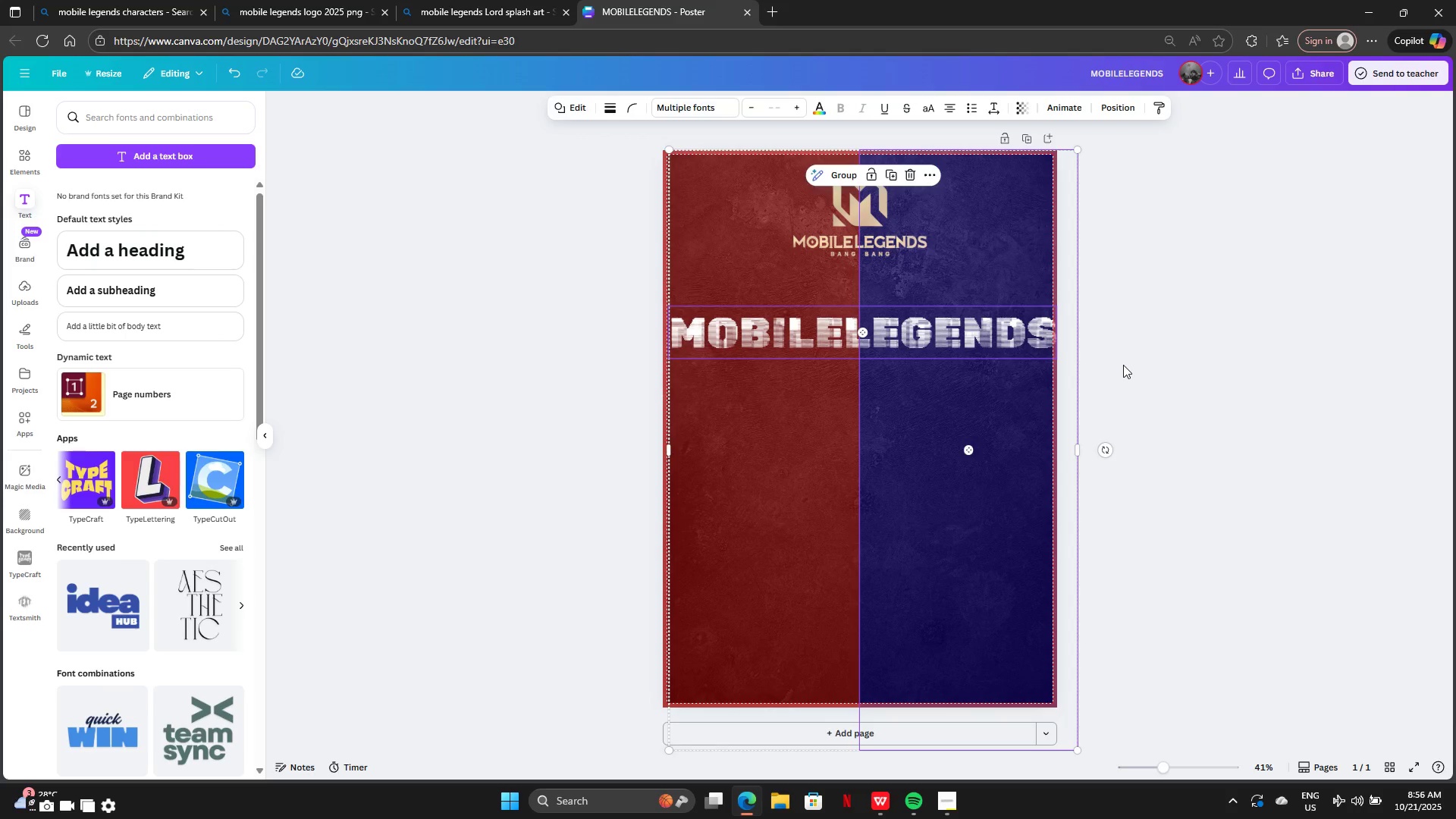 
left_click([1123, 365])
 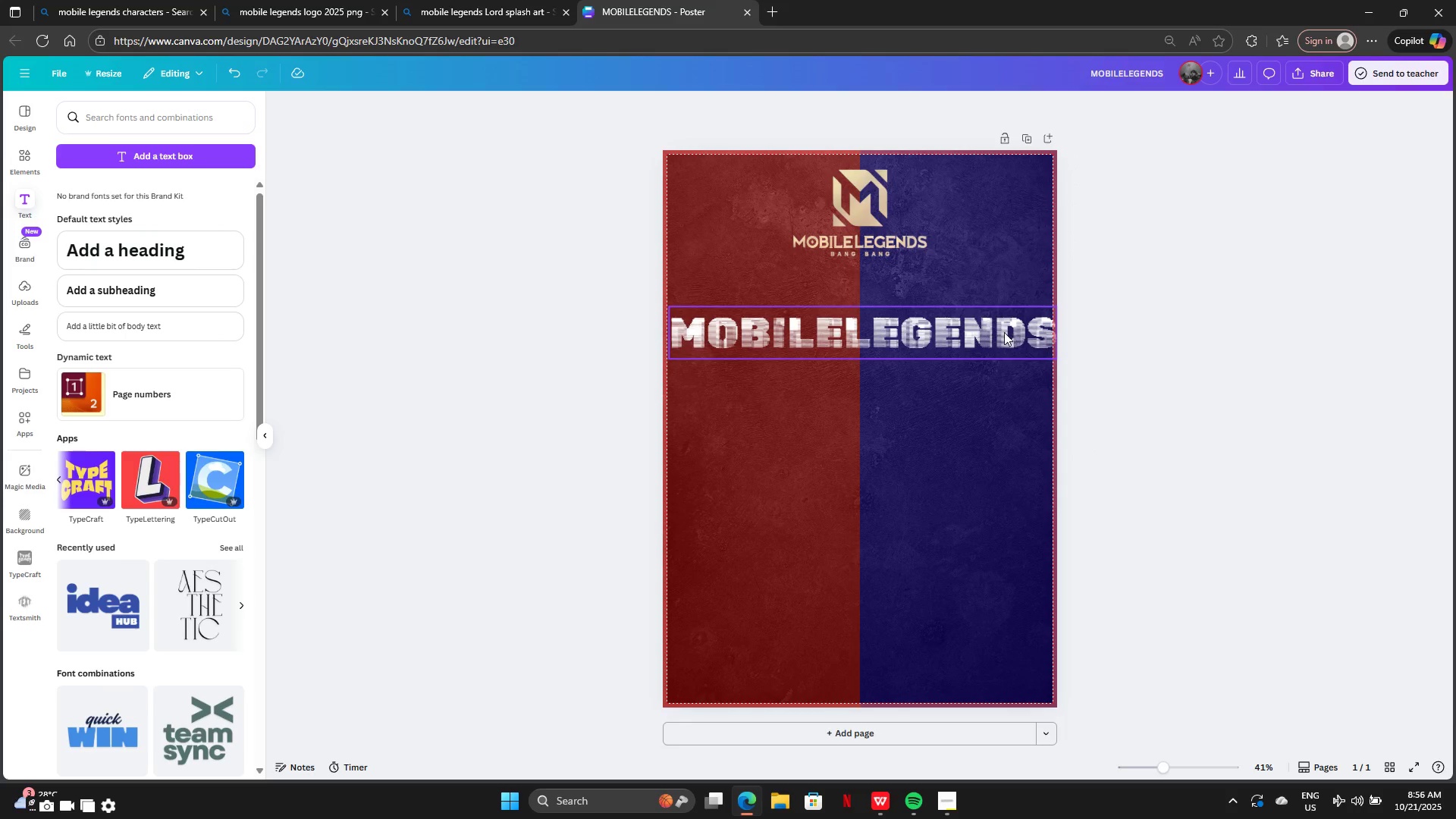 
left_click_drag(start_coordinate=[1004, 332], to_coordinate=[996, 379])
 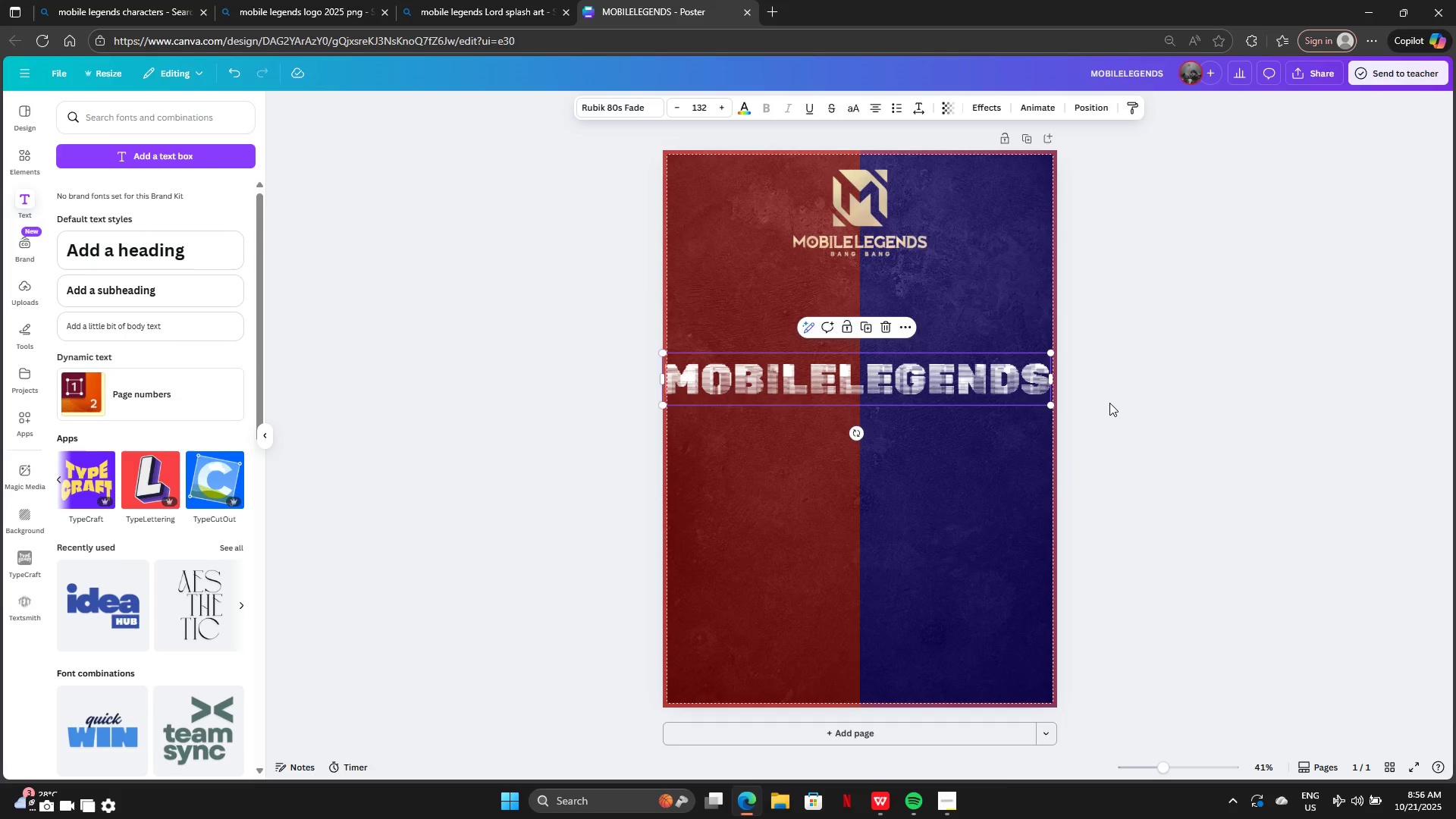 
left_click([1110, 402])
 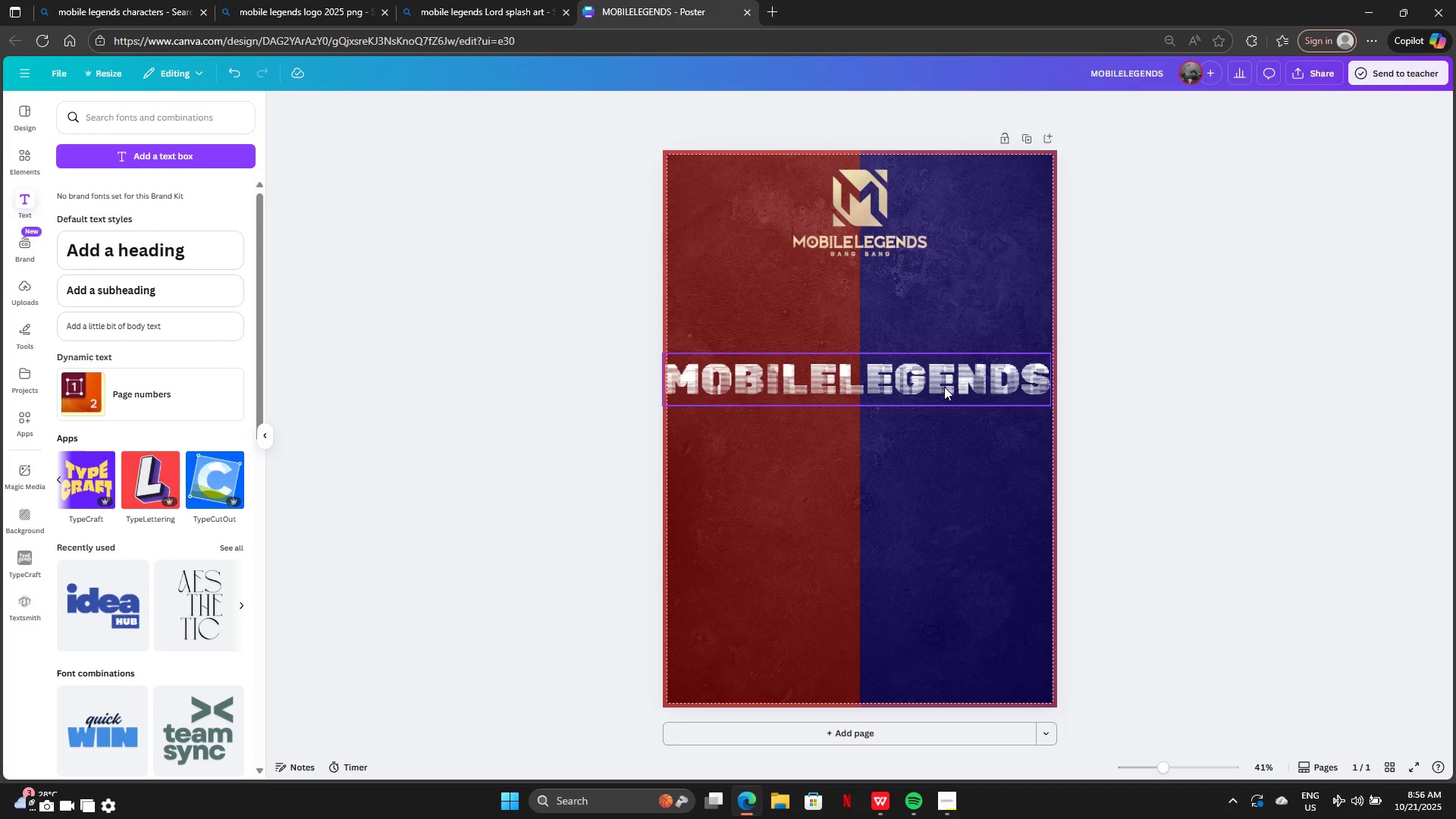 
left_click_drag(start_coordinate=[944, 386], to_coordinate=[949, 392])
 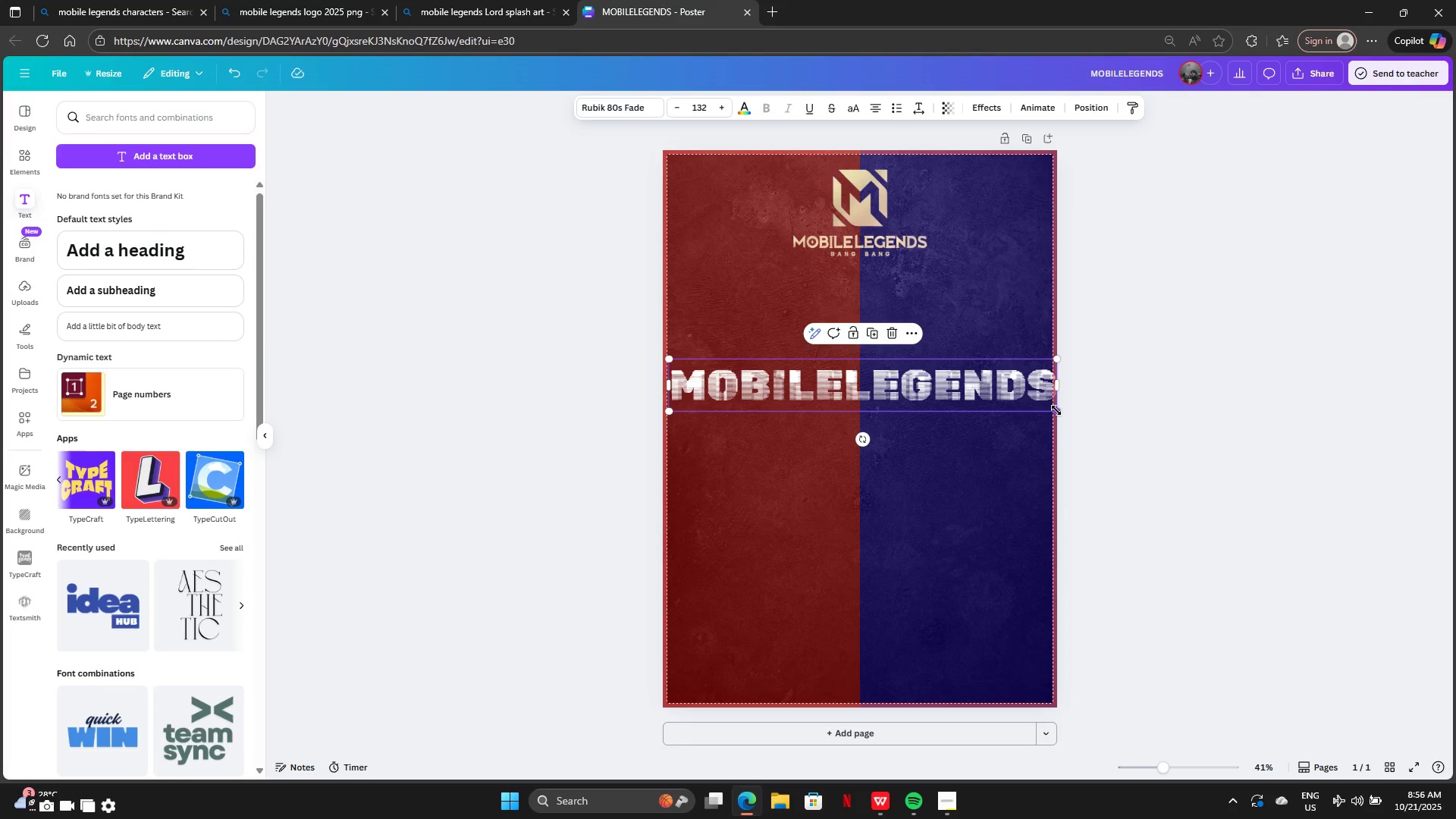 
left_click_drag(start_coordinate=[1057, 410], to_coordinate=[1021, 394])
 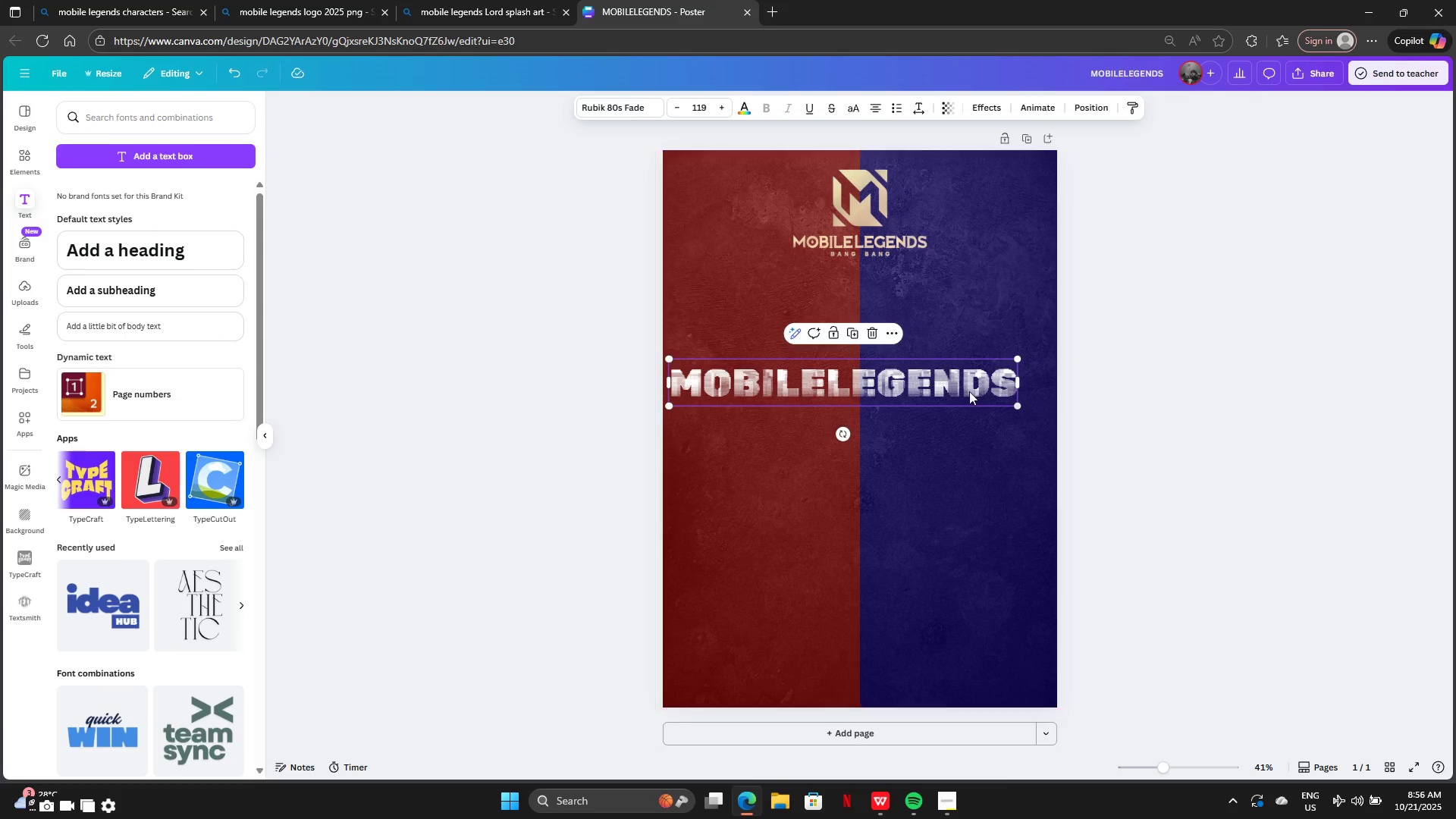 
left_click_drag(start_coordinate=[919, 375], to_coordinate=[947, 386])
 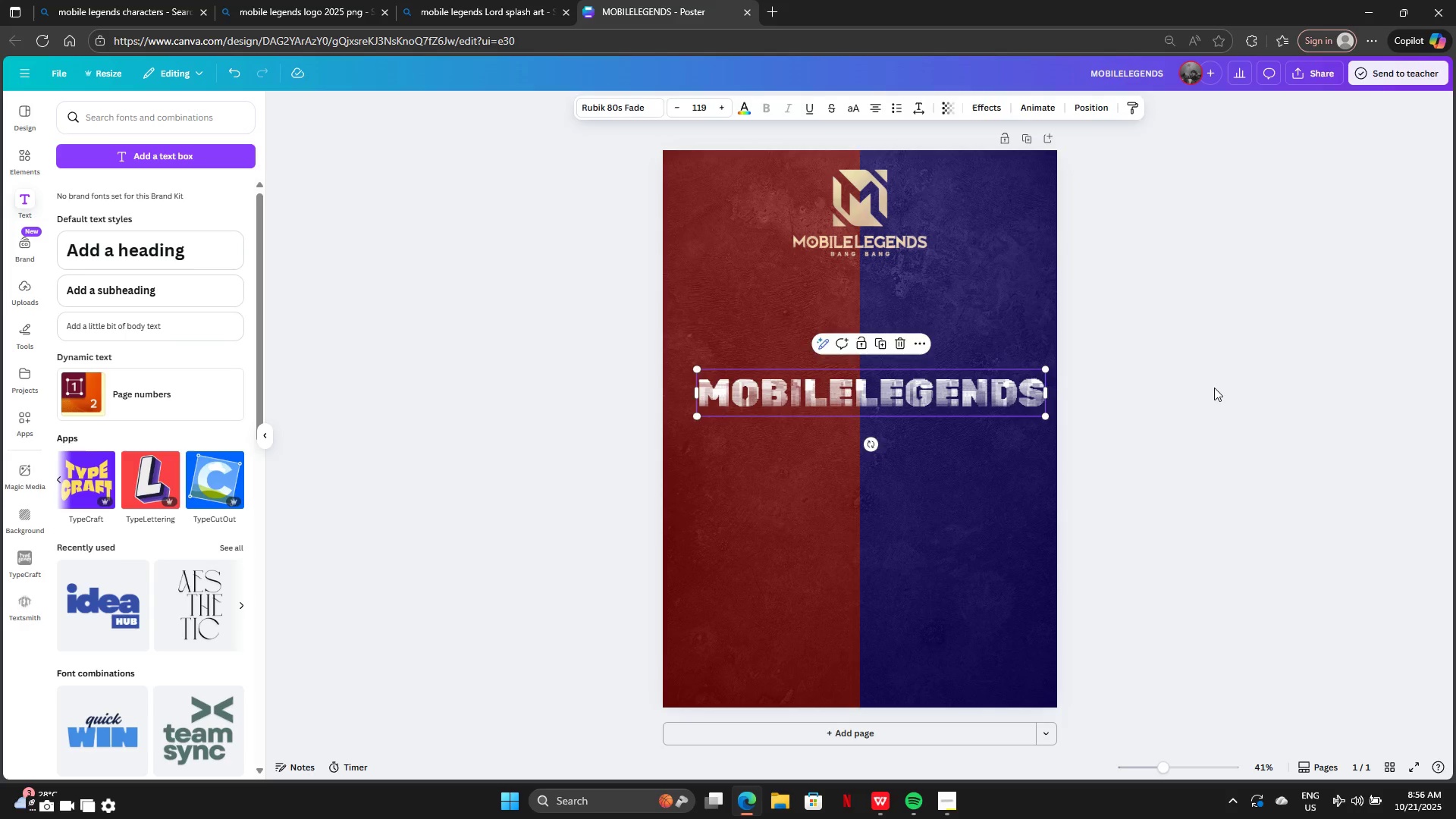 
left_click([1214, 388])
 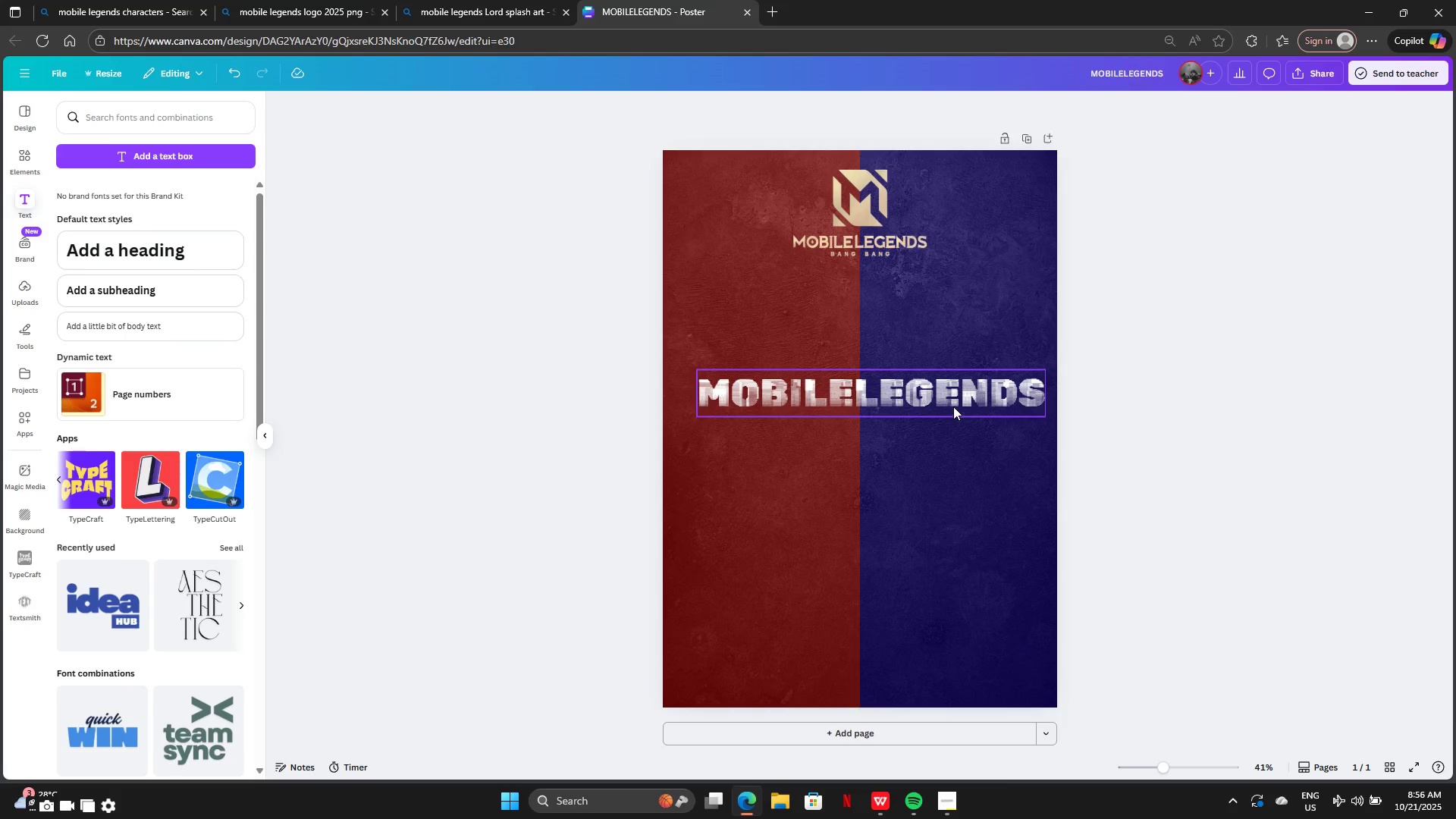 
left_click_drag(start_coordinate=[952, 406], to_coordinate=[941, 394])
 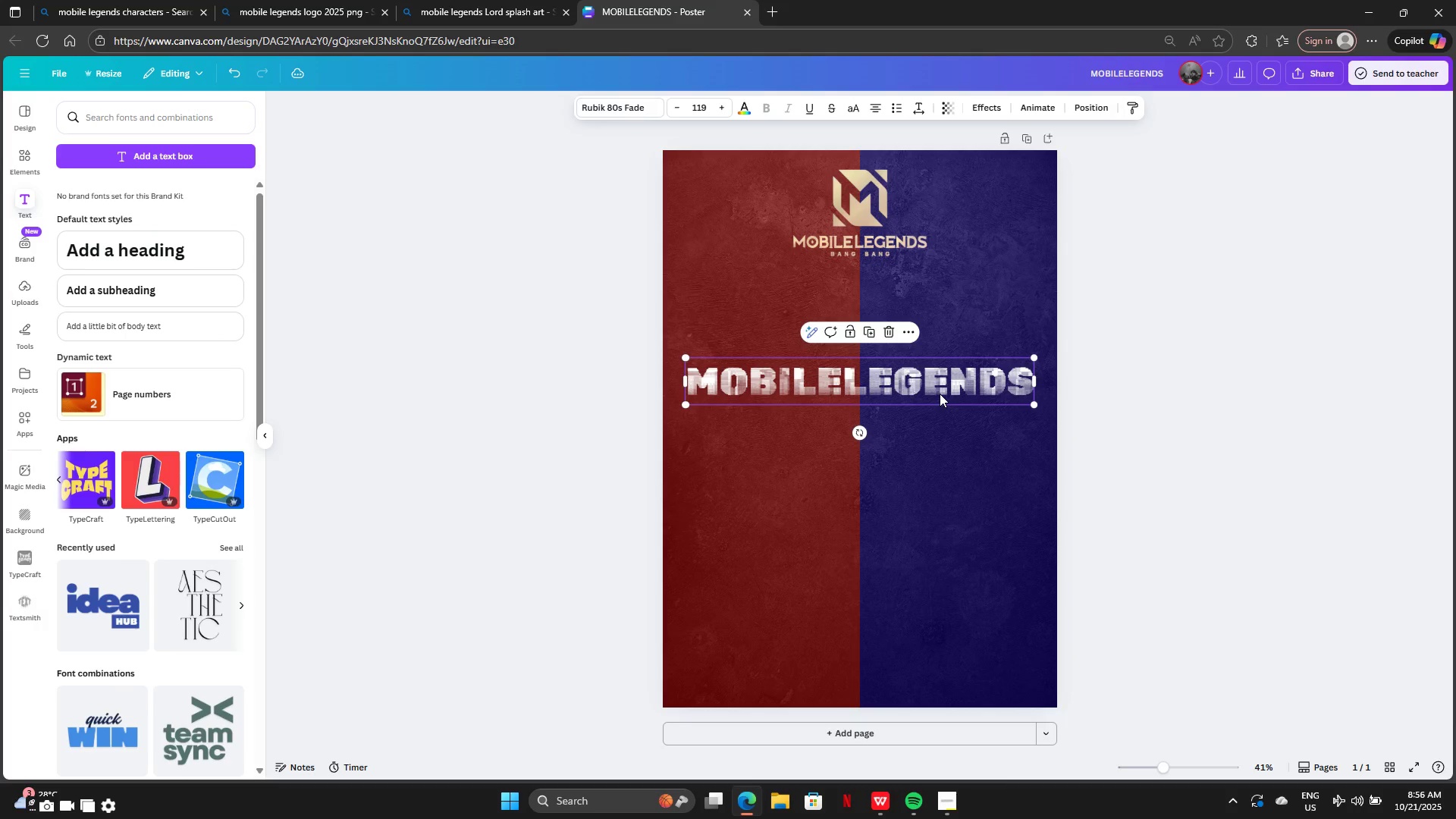 
left_click_drag(start_coordinate=[940, 394], to_coordinate=[934, 393])
 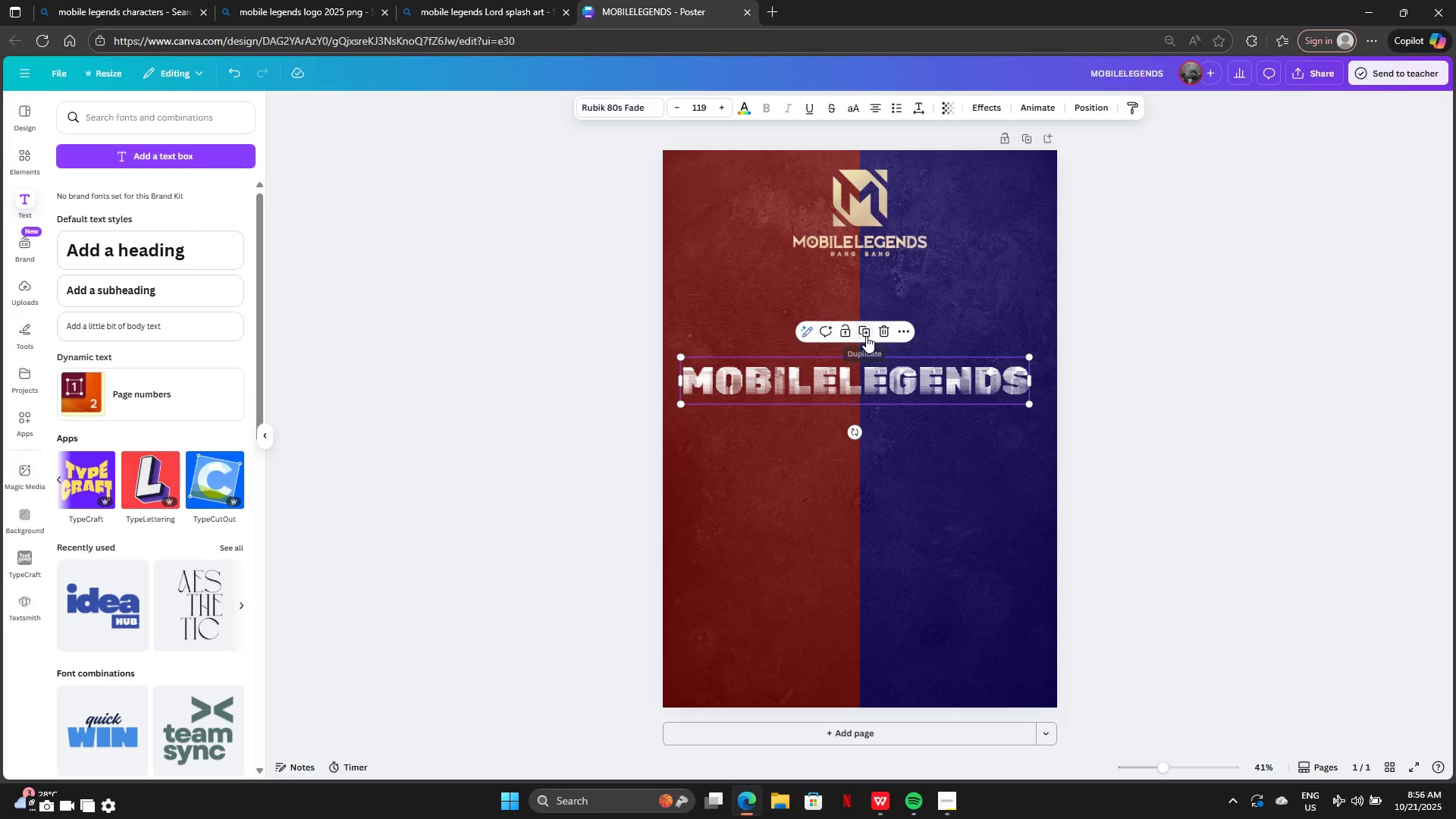 
left_click([866, 336])
 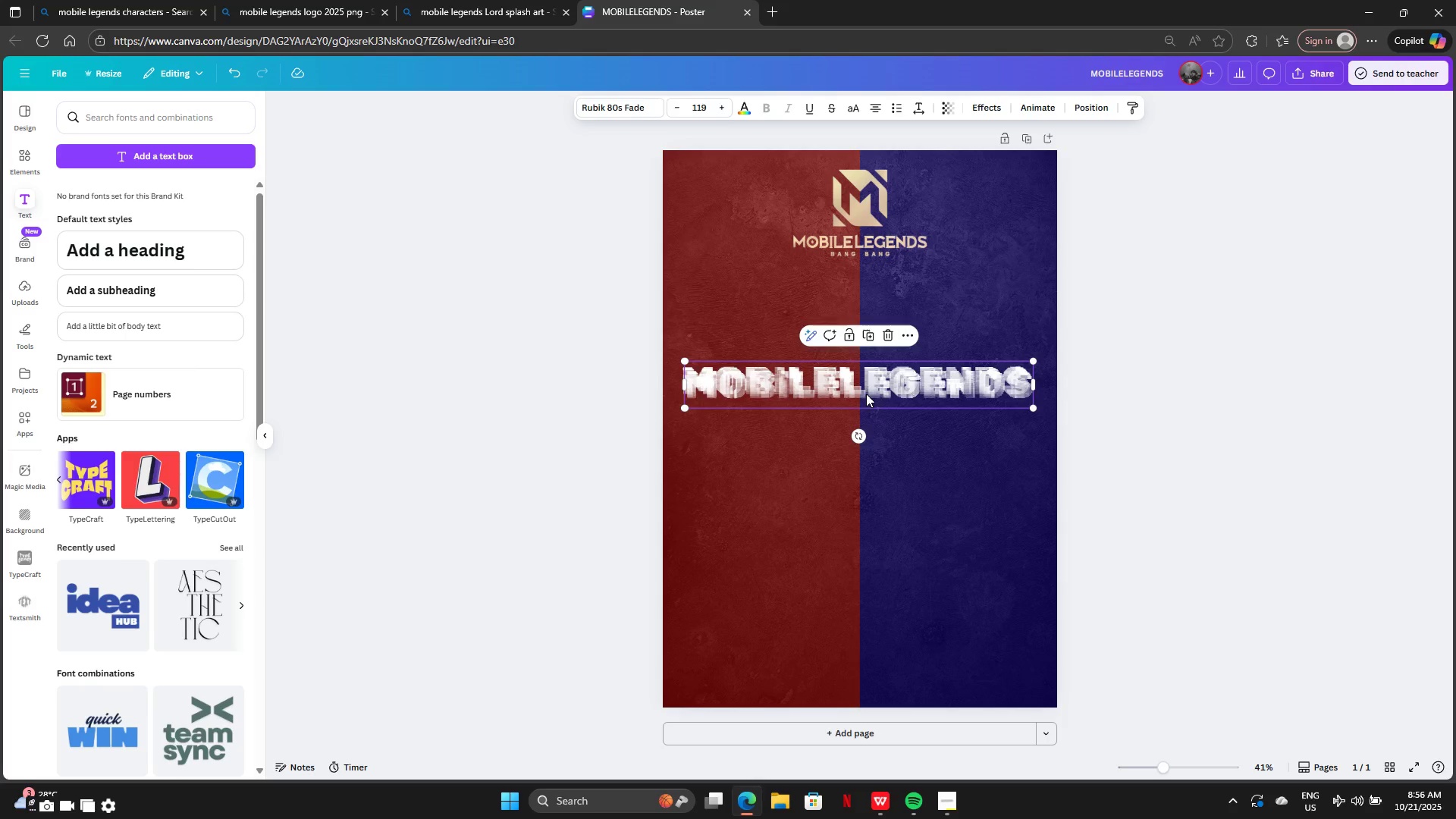 
left_click_drag(start_coordinate=[866, 394], to_coordinate=[865, 428])
 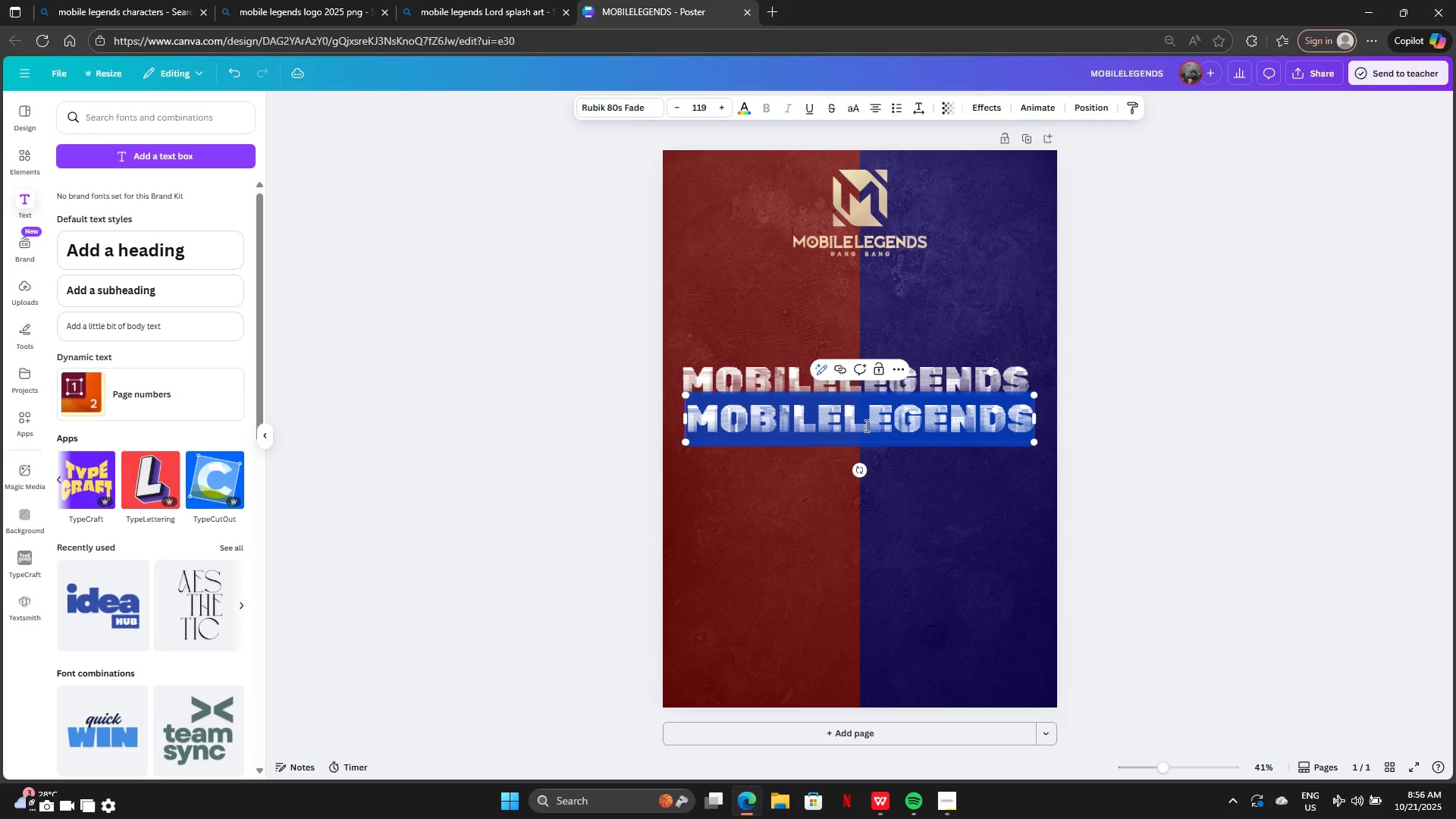 
double_click([865, 425])
 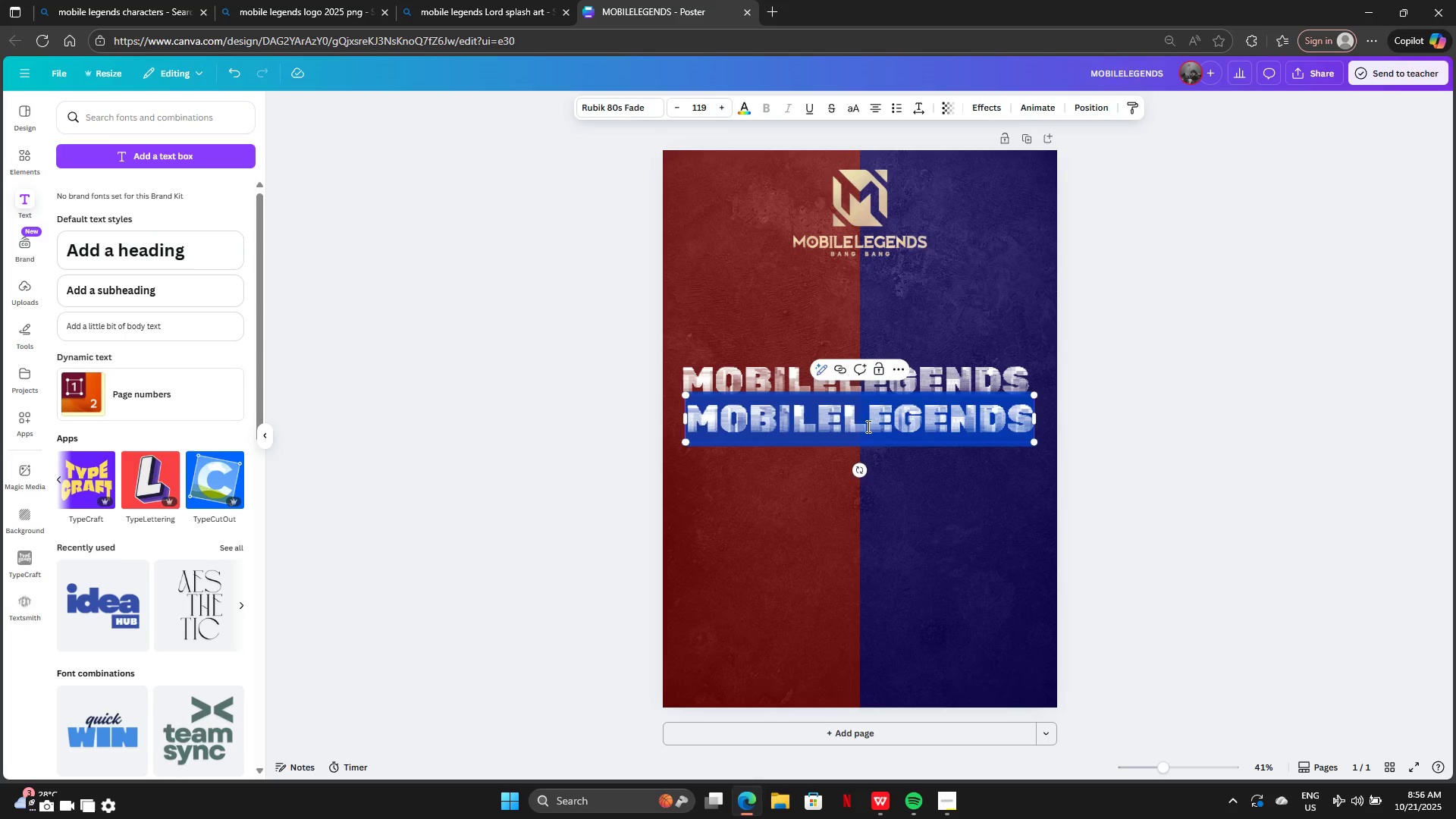 
key(Backspace)
type(TOURNAMENT)
 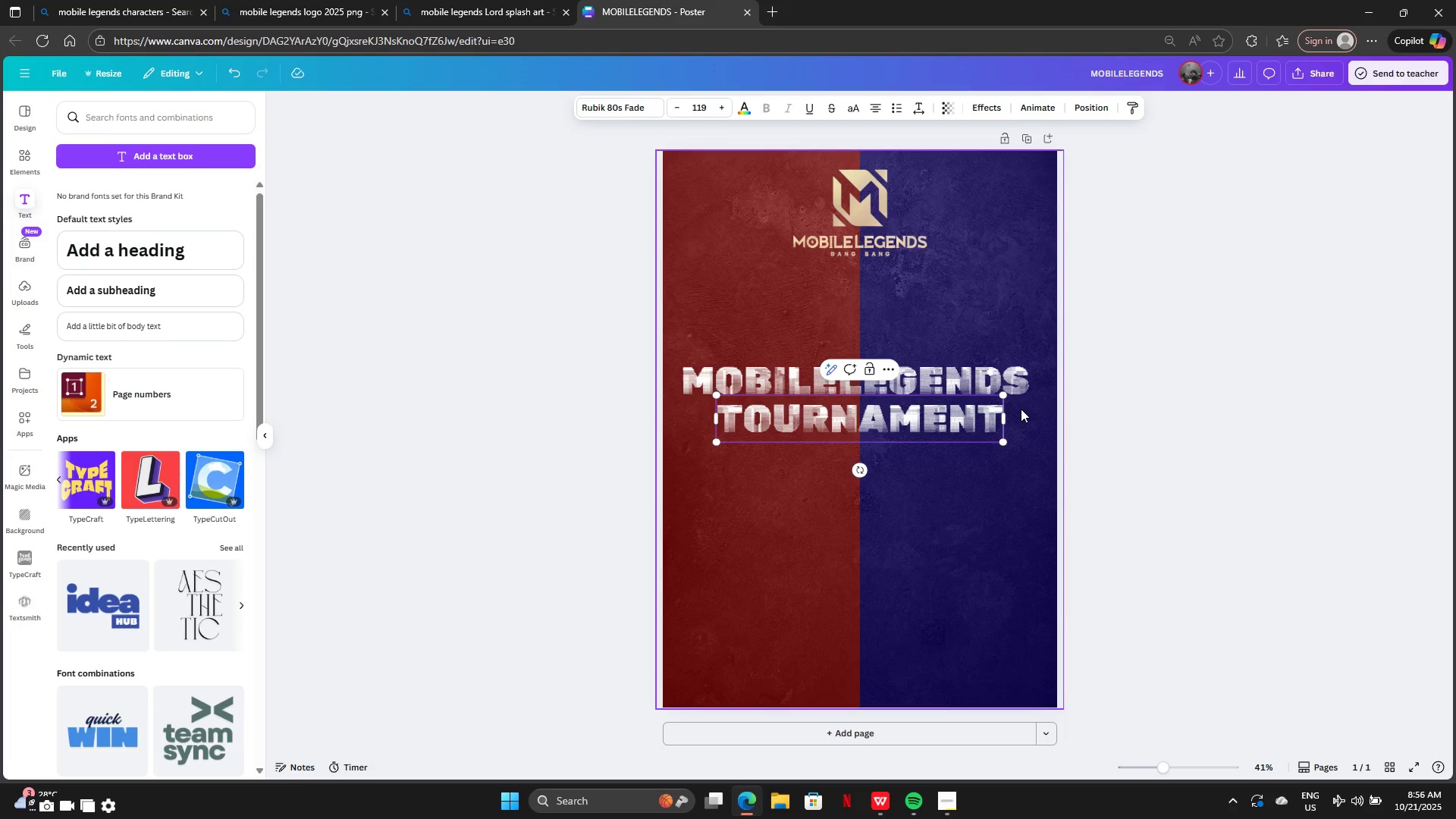 
left_click([1272, 372])
 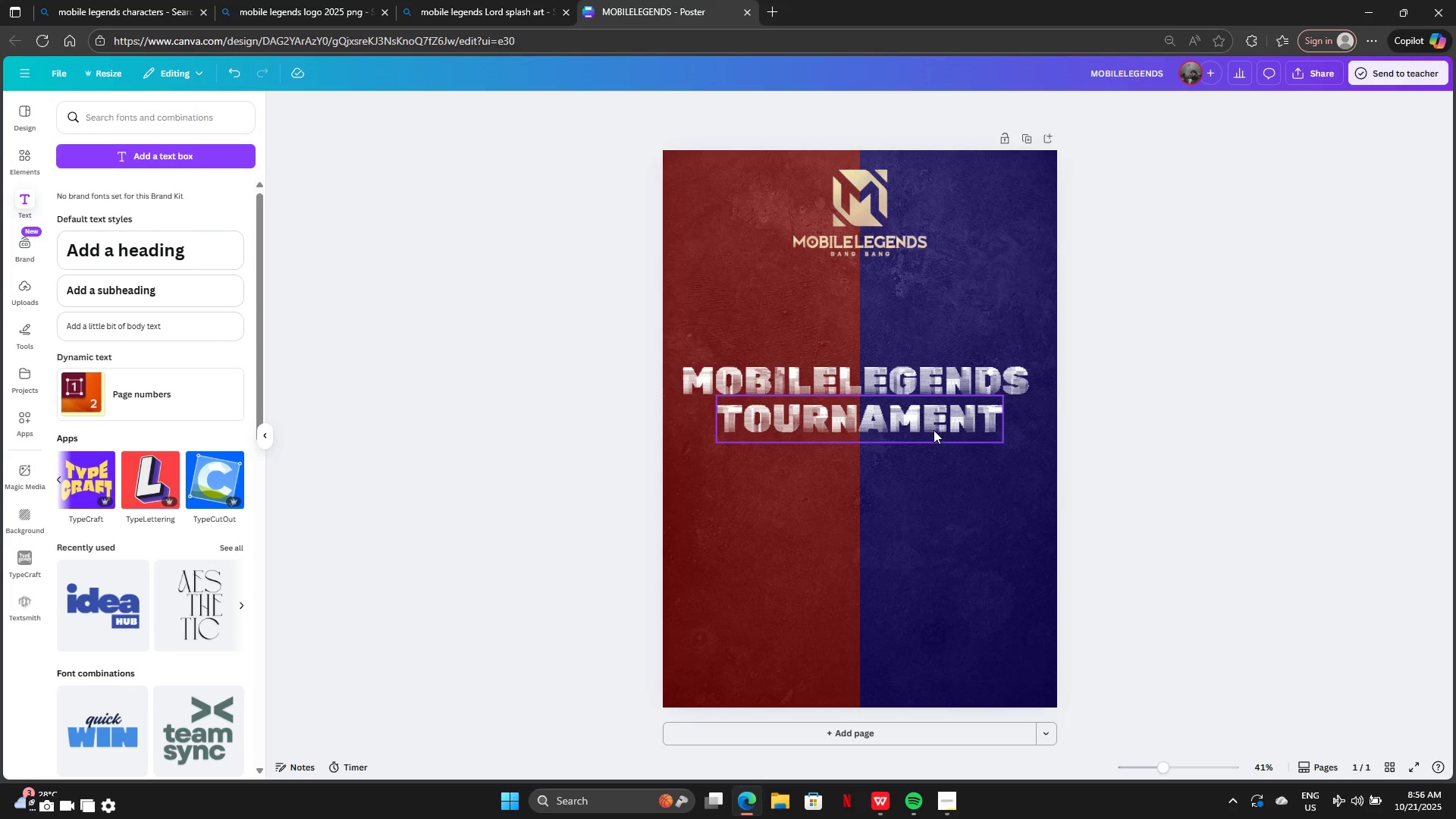 
left_click_drag(start_coordinate=[934, 428], to_coordinate=[934, 462])
 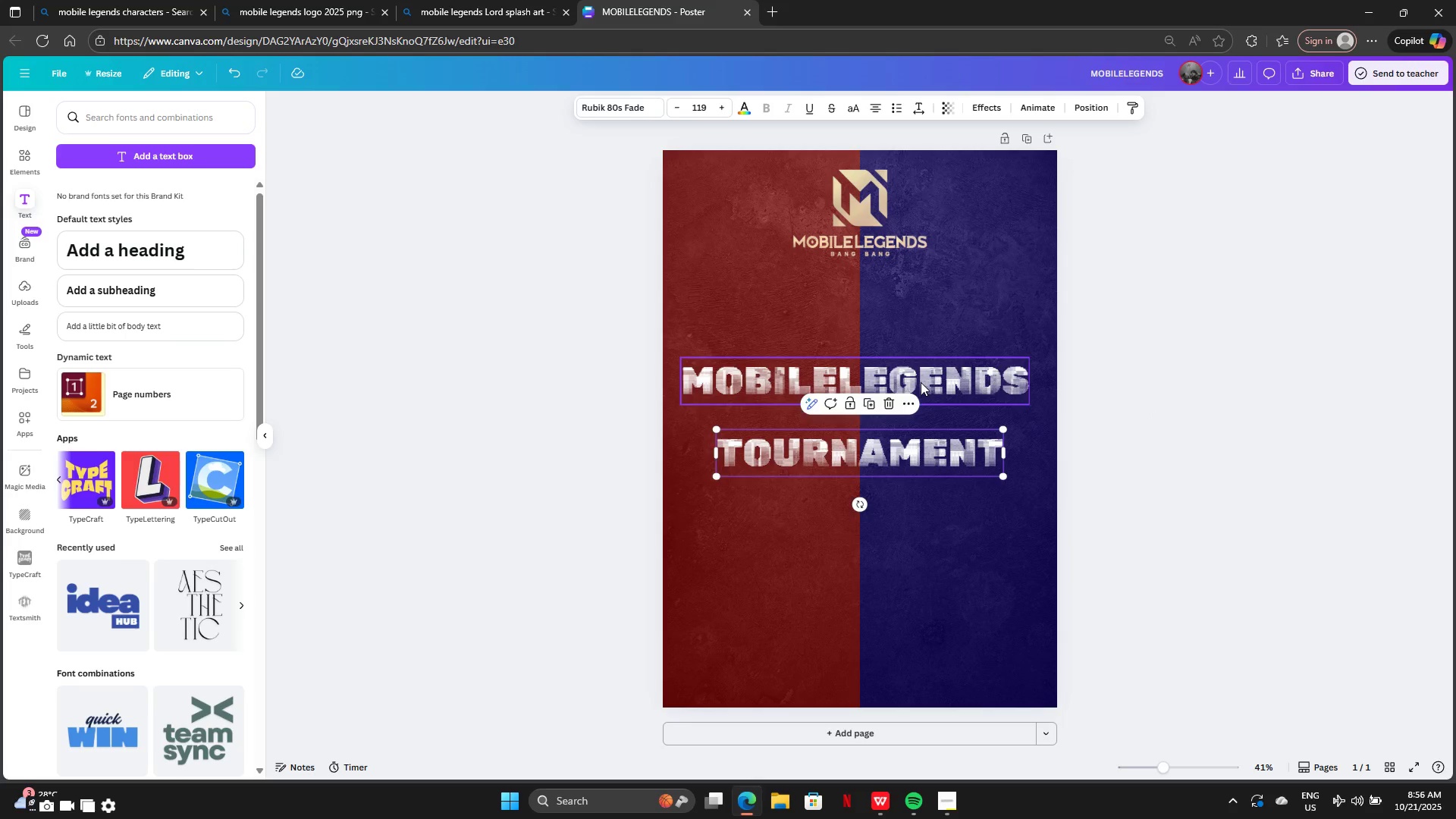 
left_click([921, 382])
 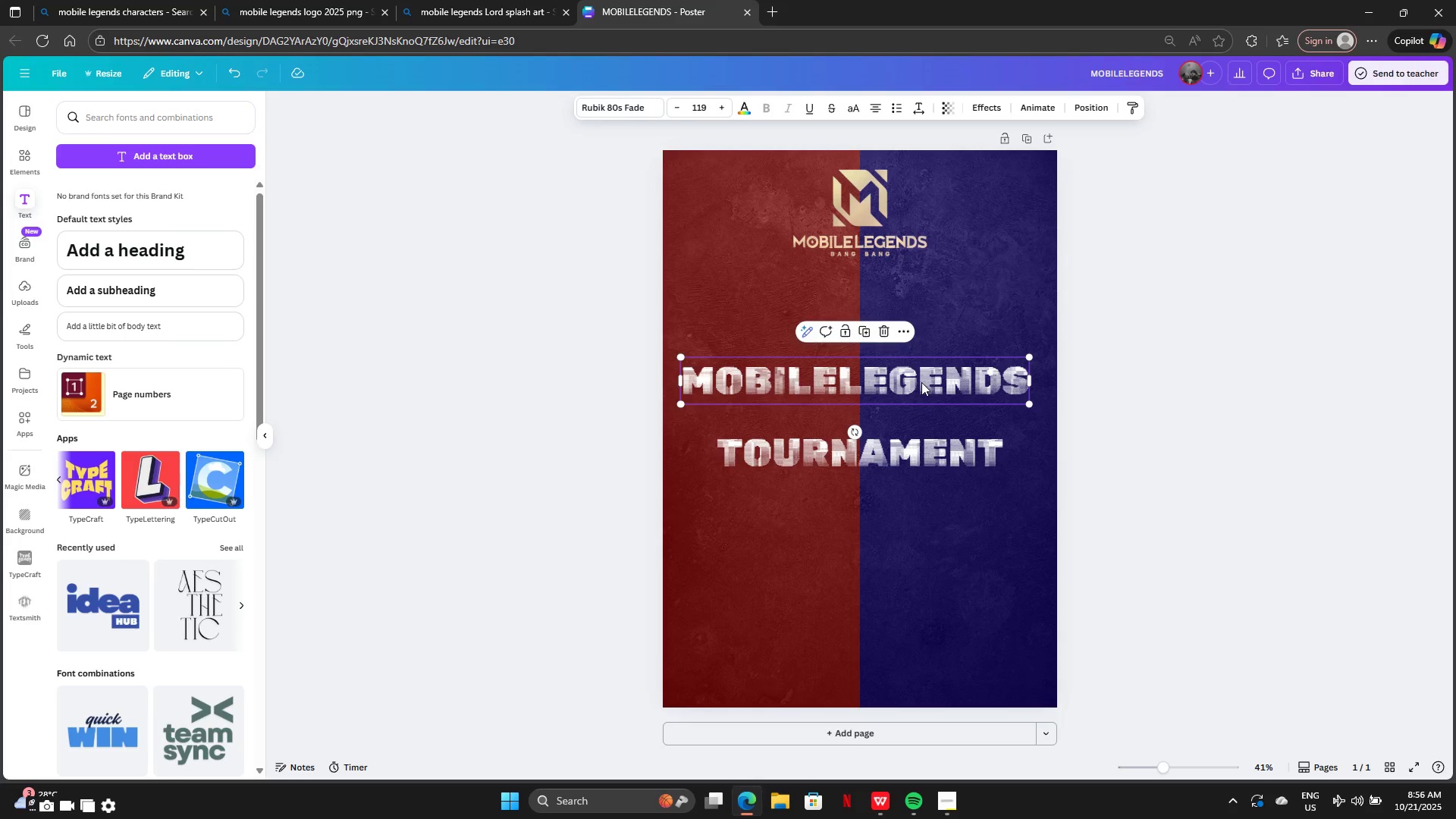 
left_click_drag(start_coordinate=[921, 382], to_coordinate=[929, 421])
 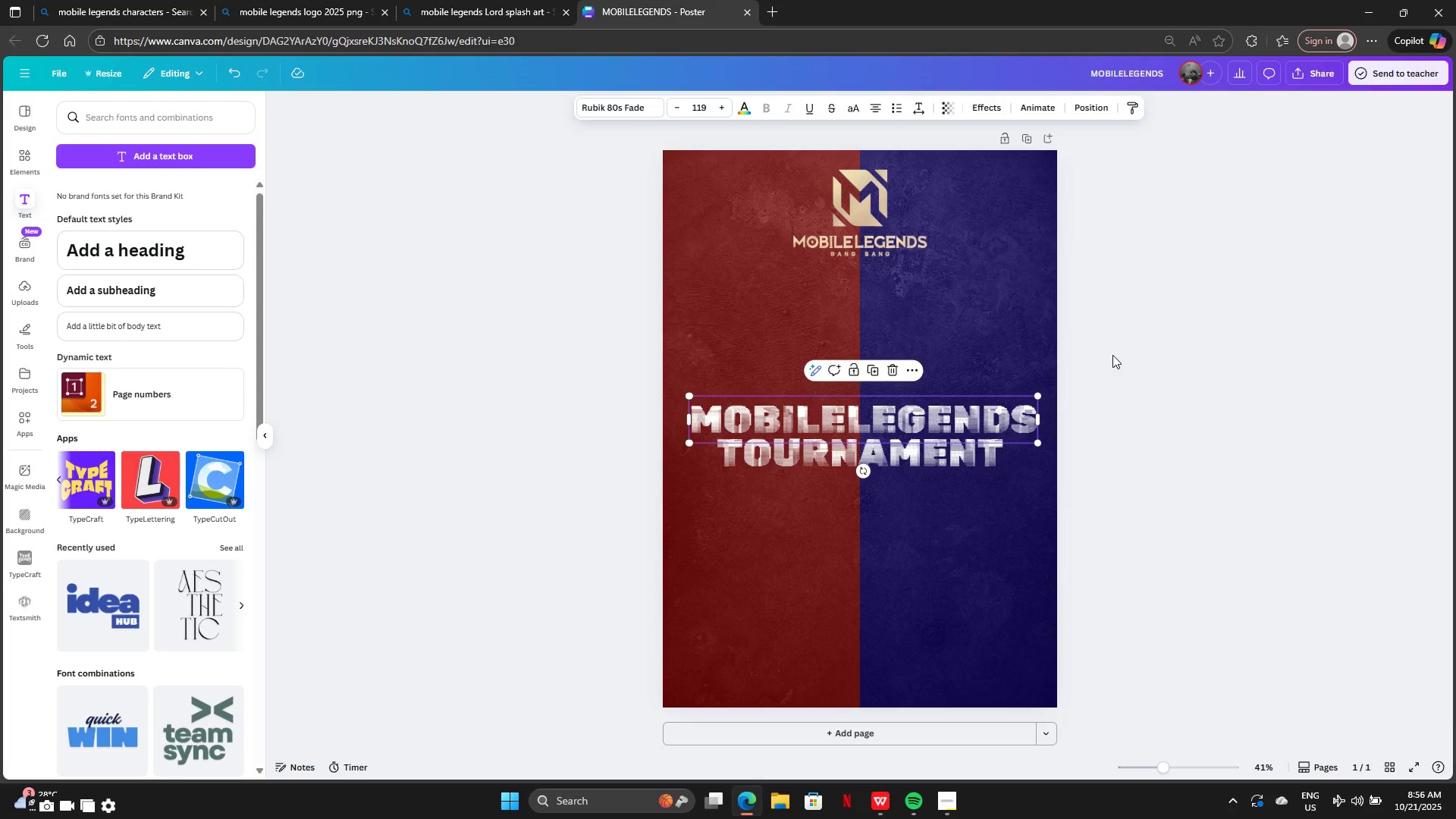 
left_click([1112, 355])
 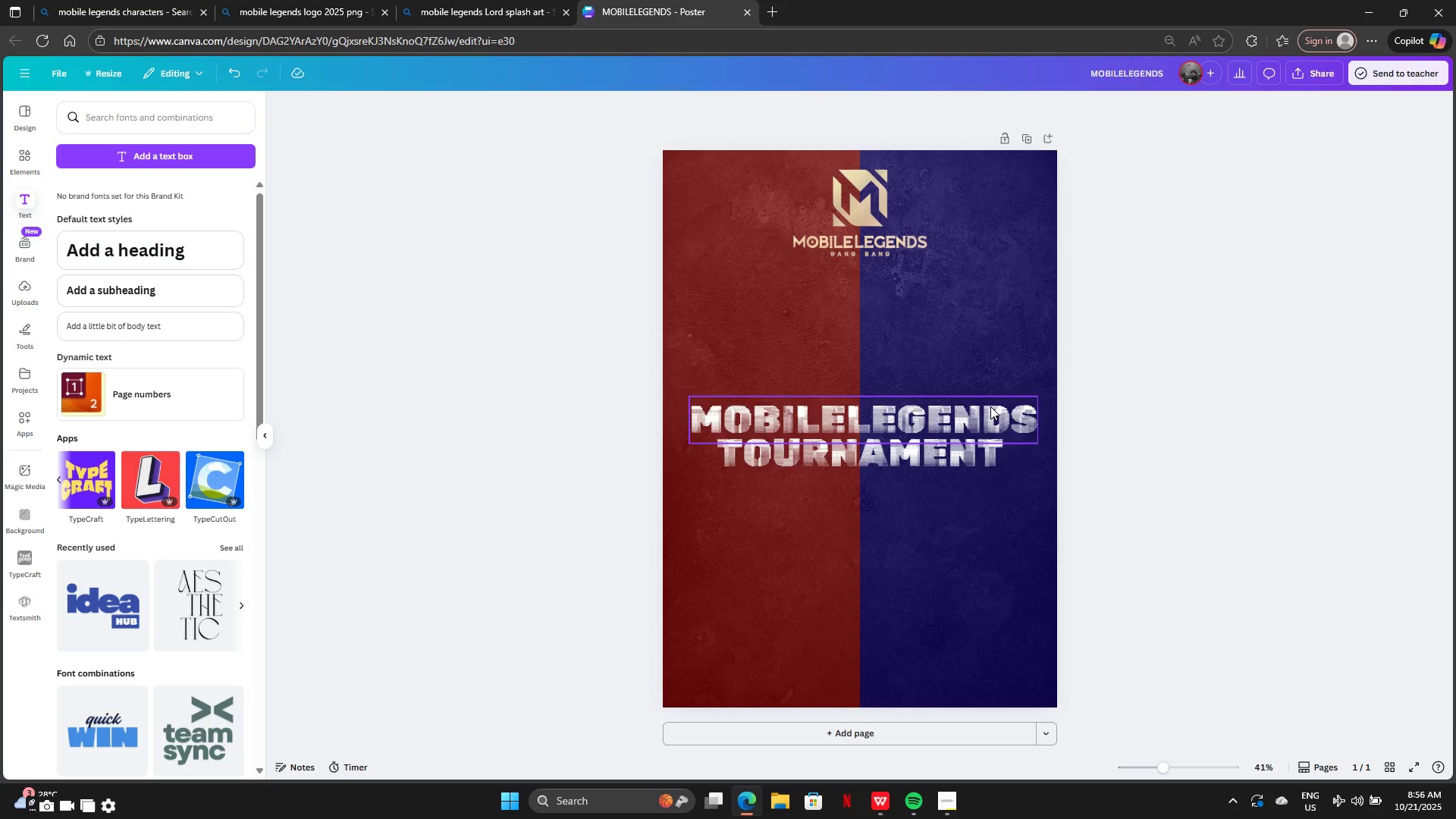 
left_click([990, 406])
 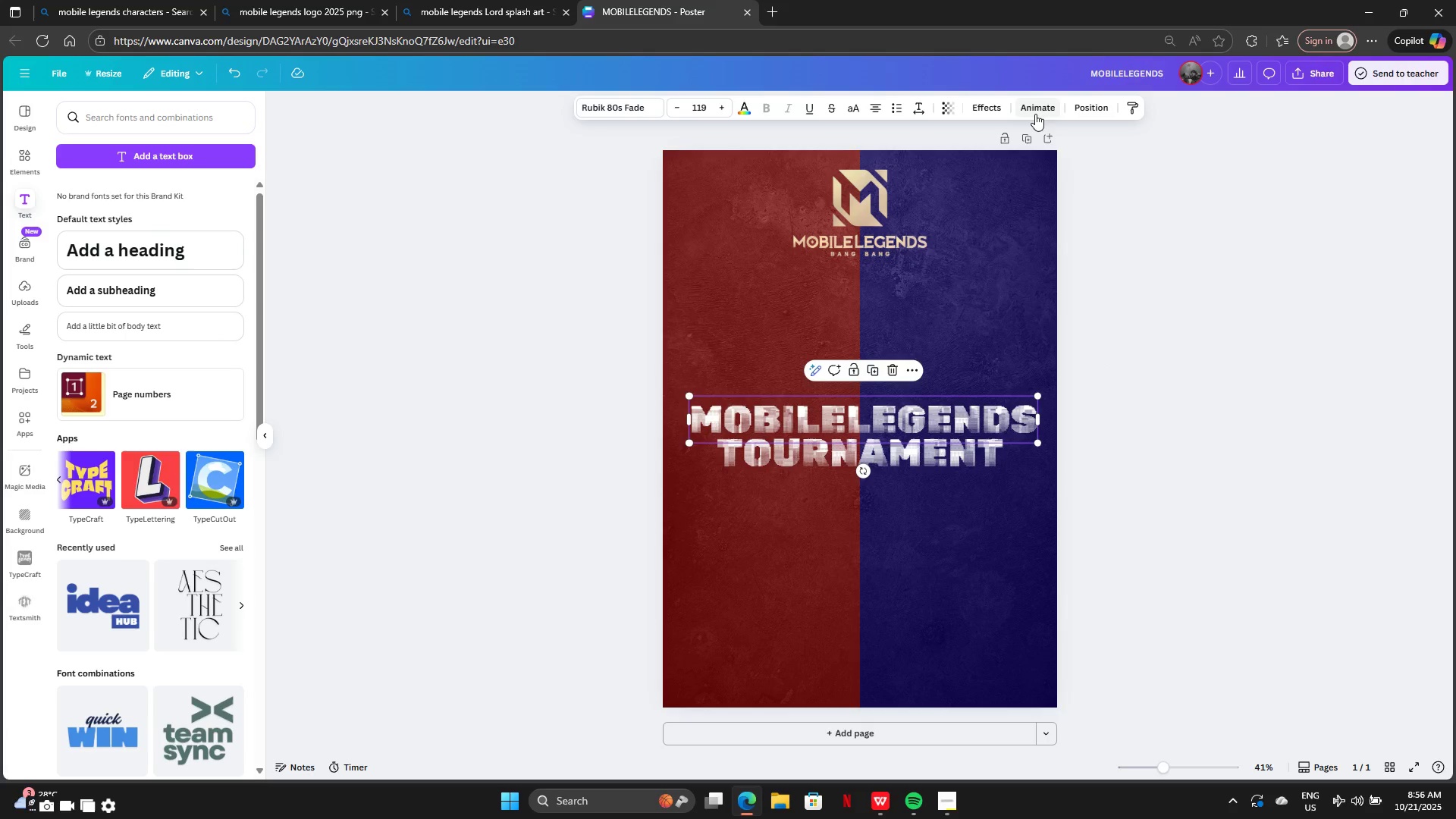 
left_click([1035, 114])
 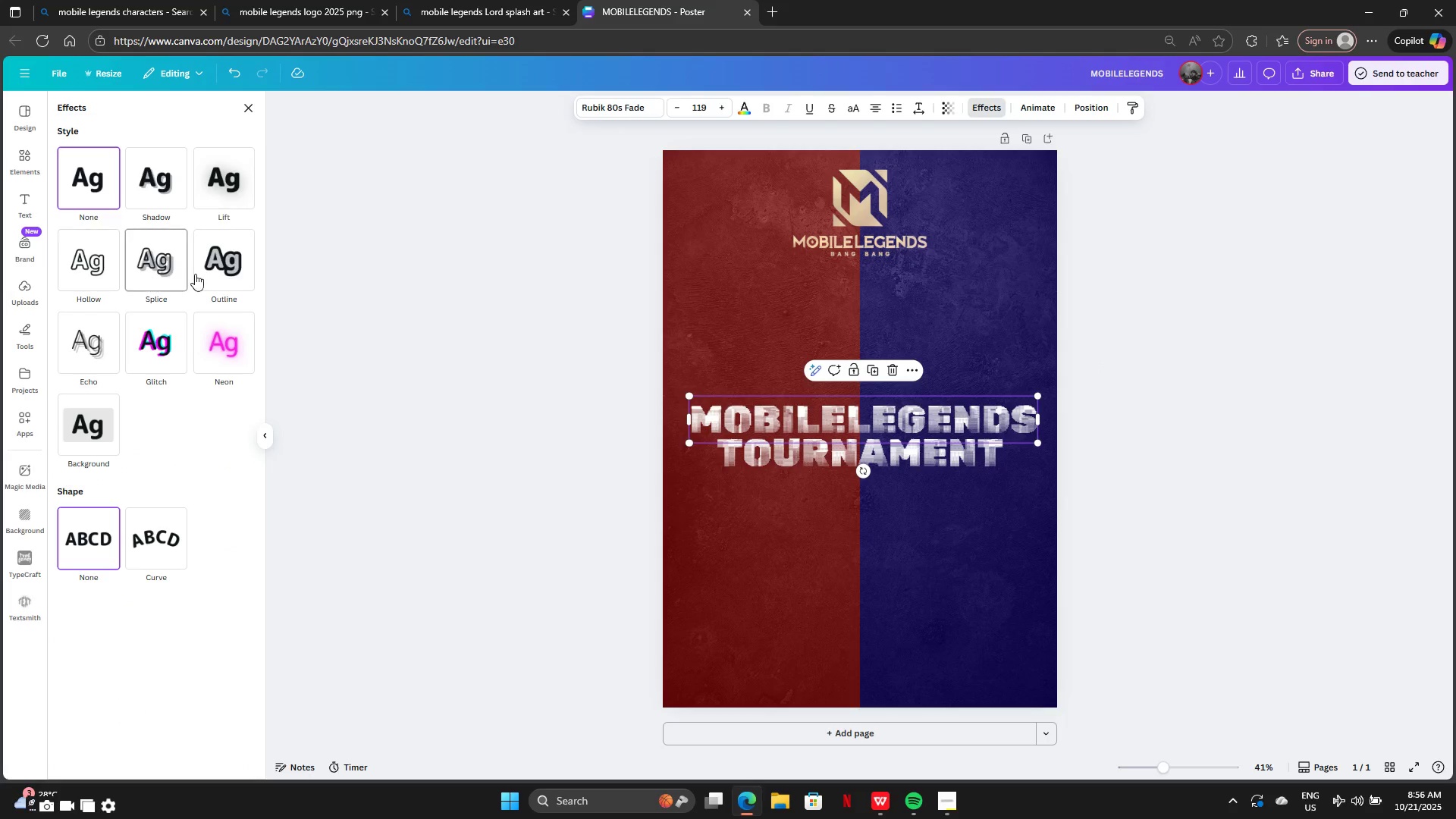 
left_click([215, 262])
 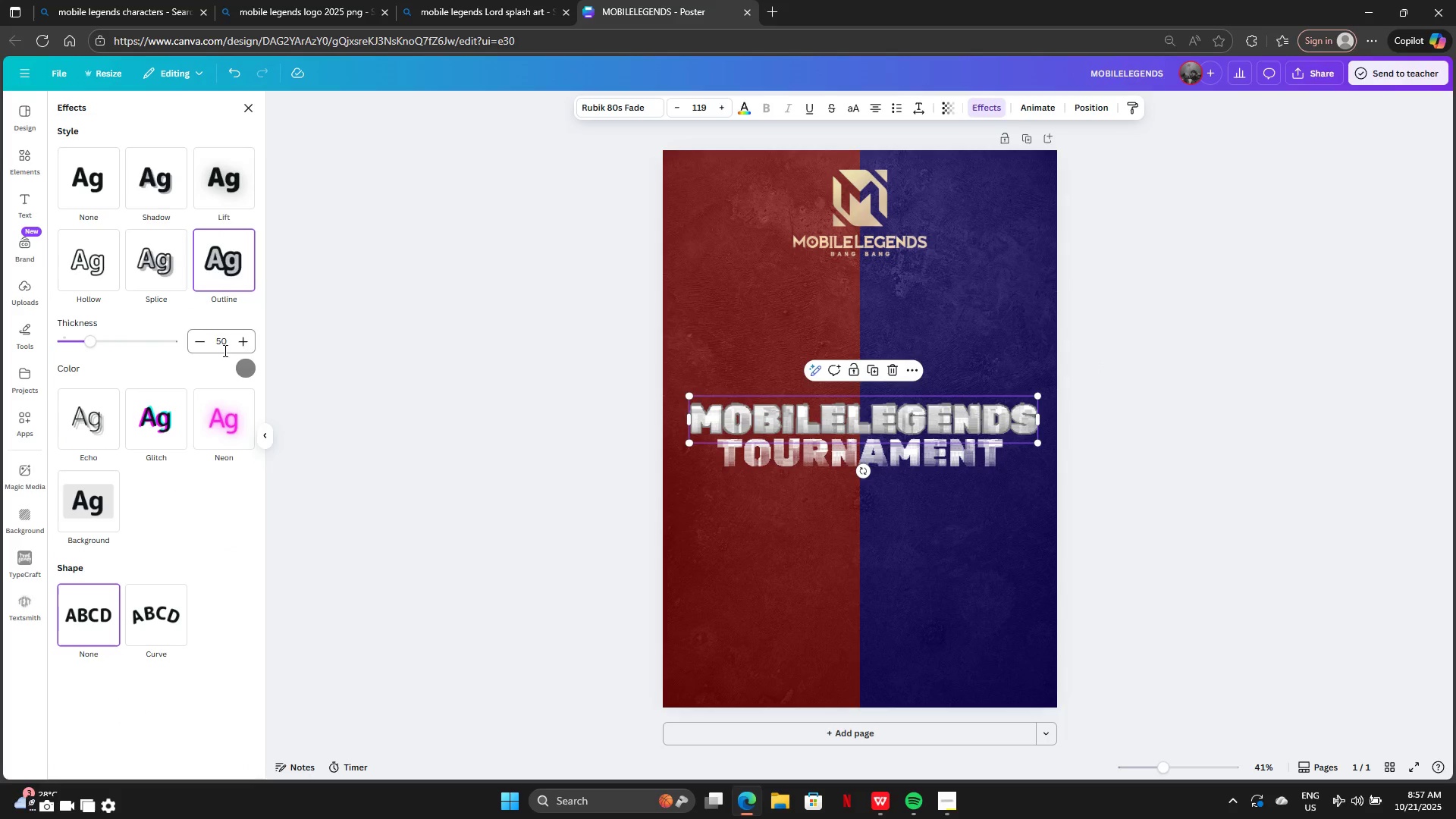 
left_click([231, 184])
 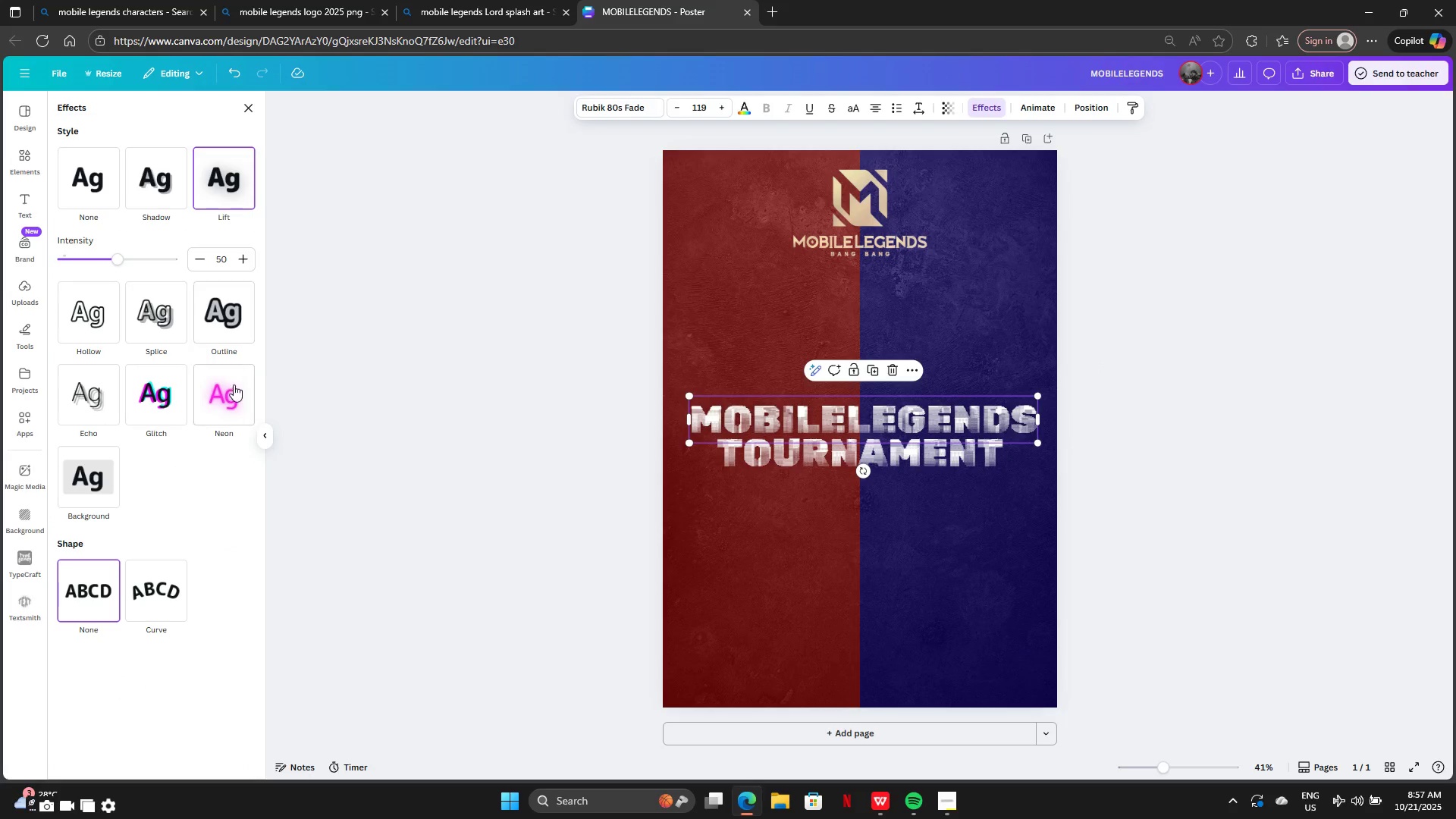 
left_click([231, 397])
 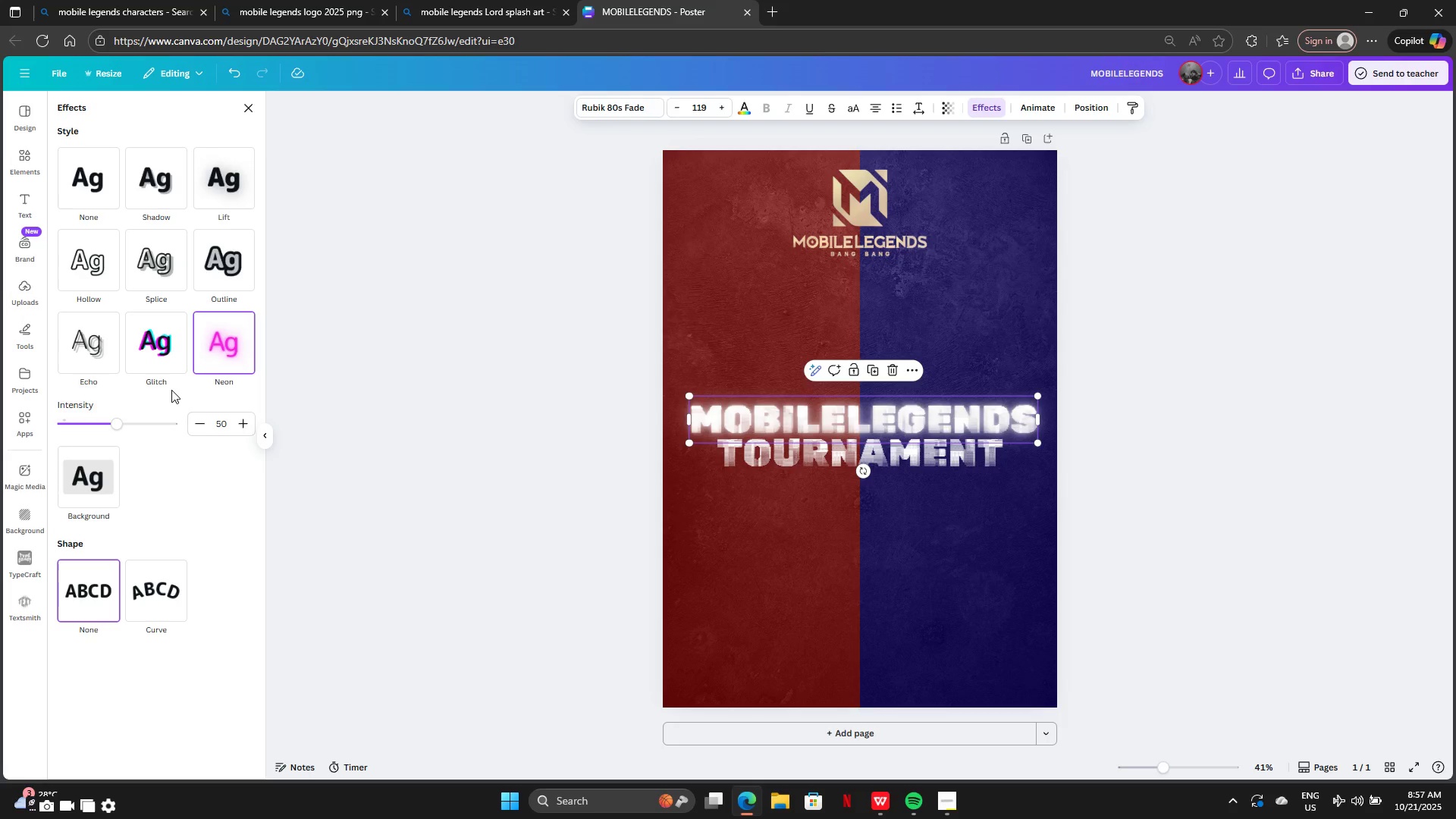 
left_click([171, 390])
 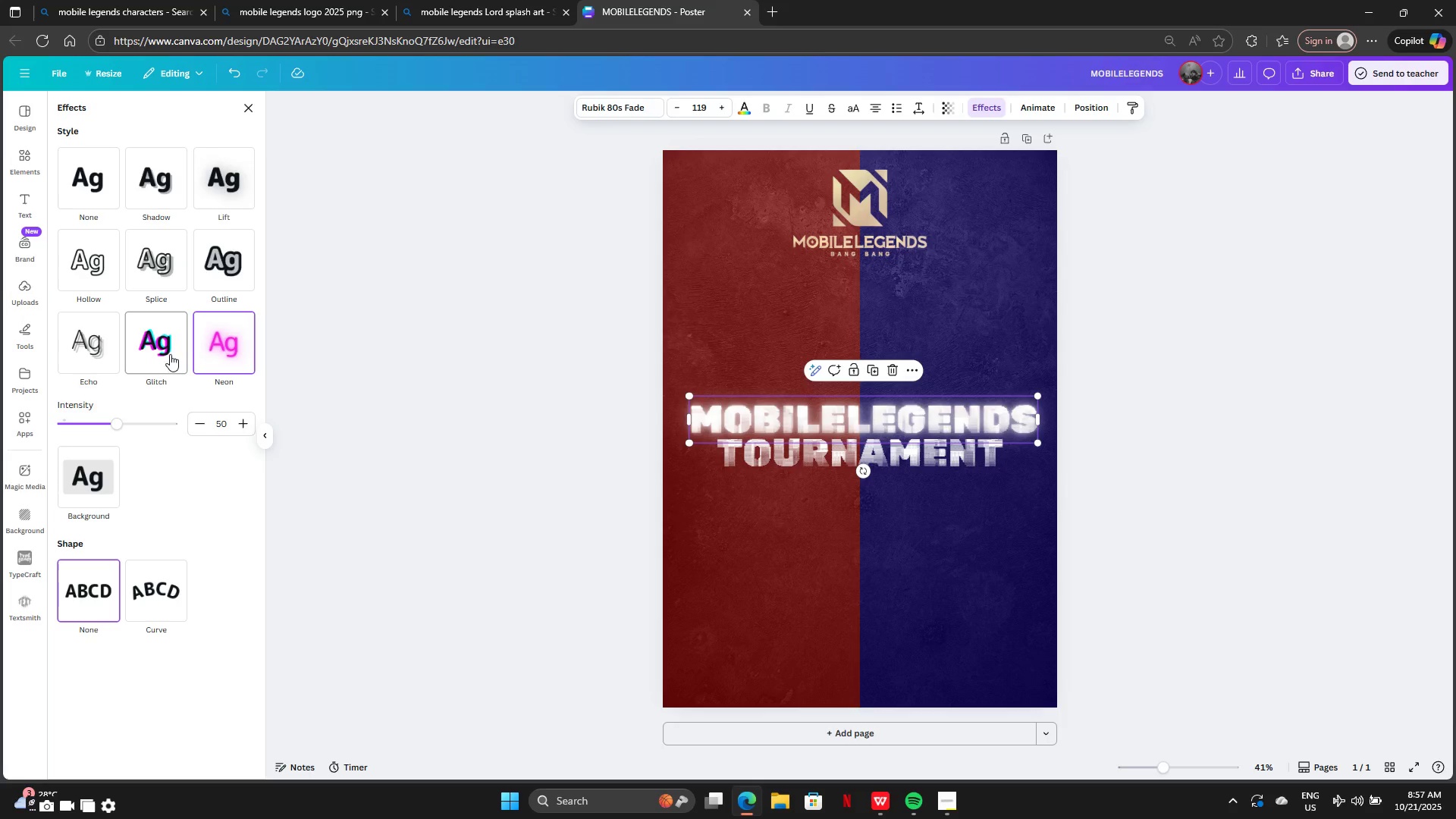 
left_click([167, 347])
 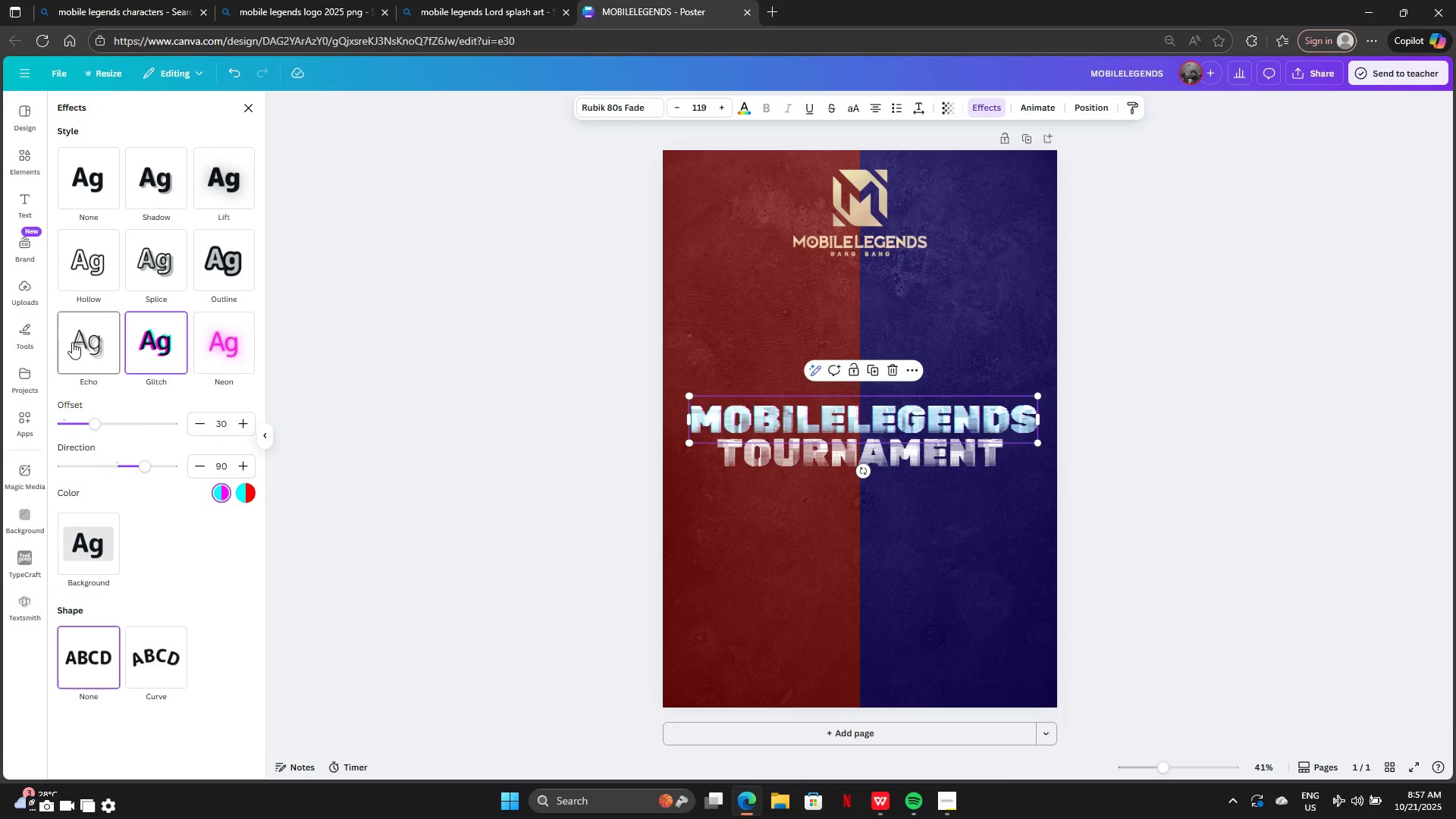 
left_click([73, 342])
 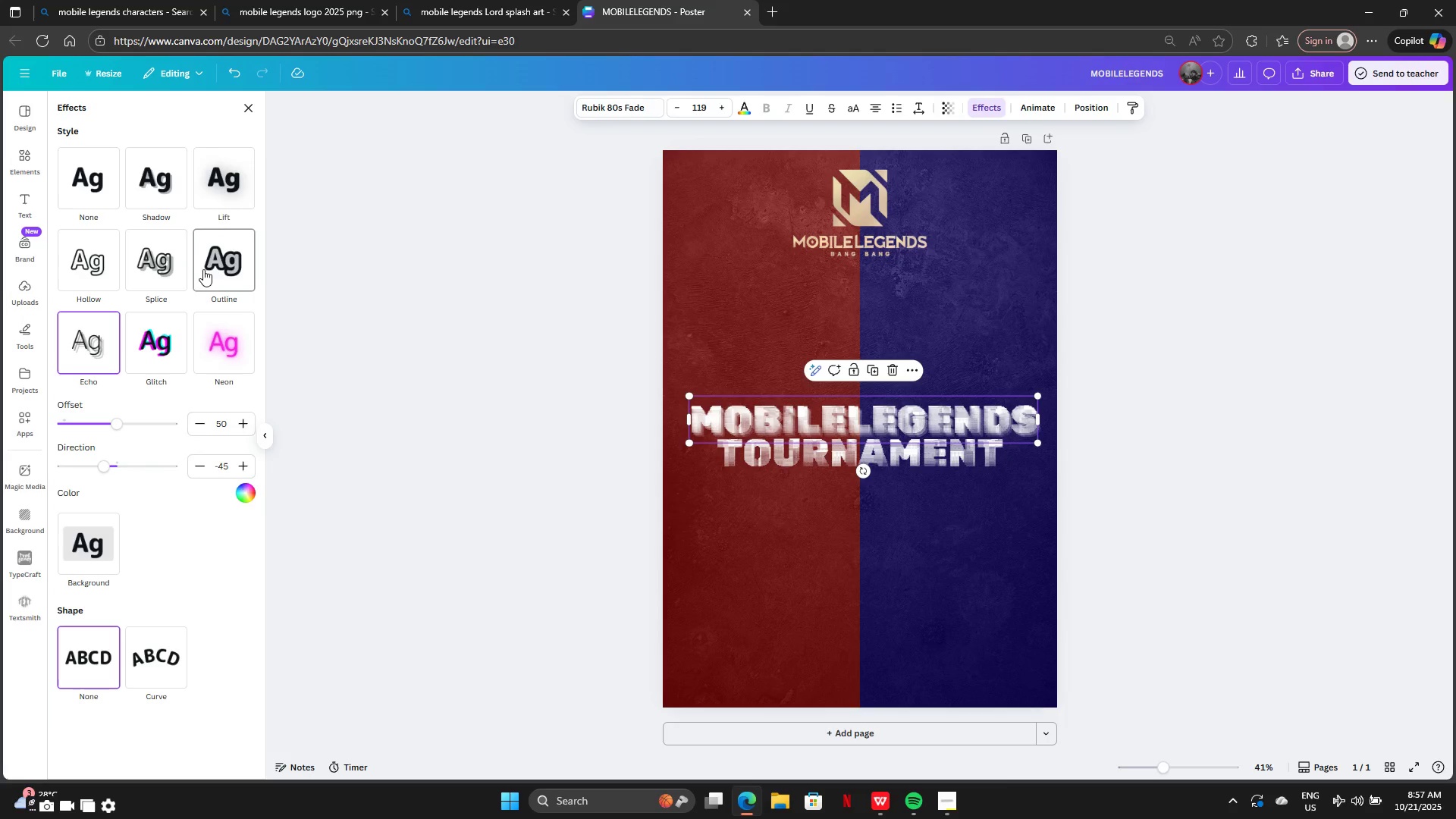 
left_click([209, 269])
 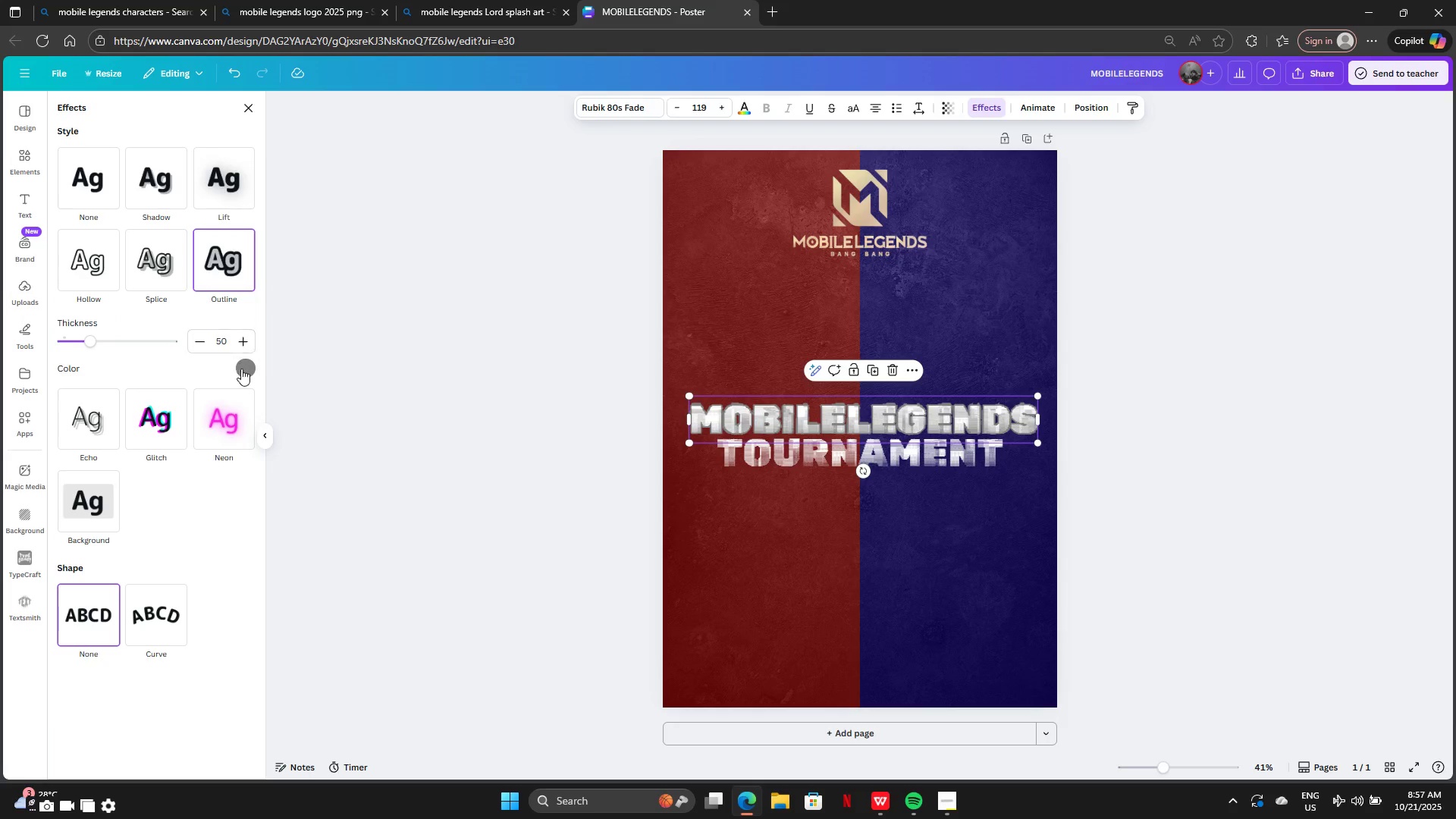 
left_click([243, 370])
 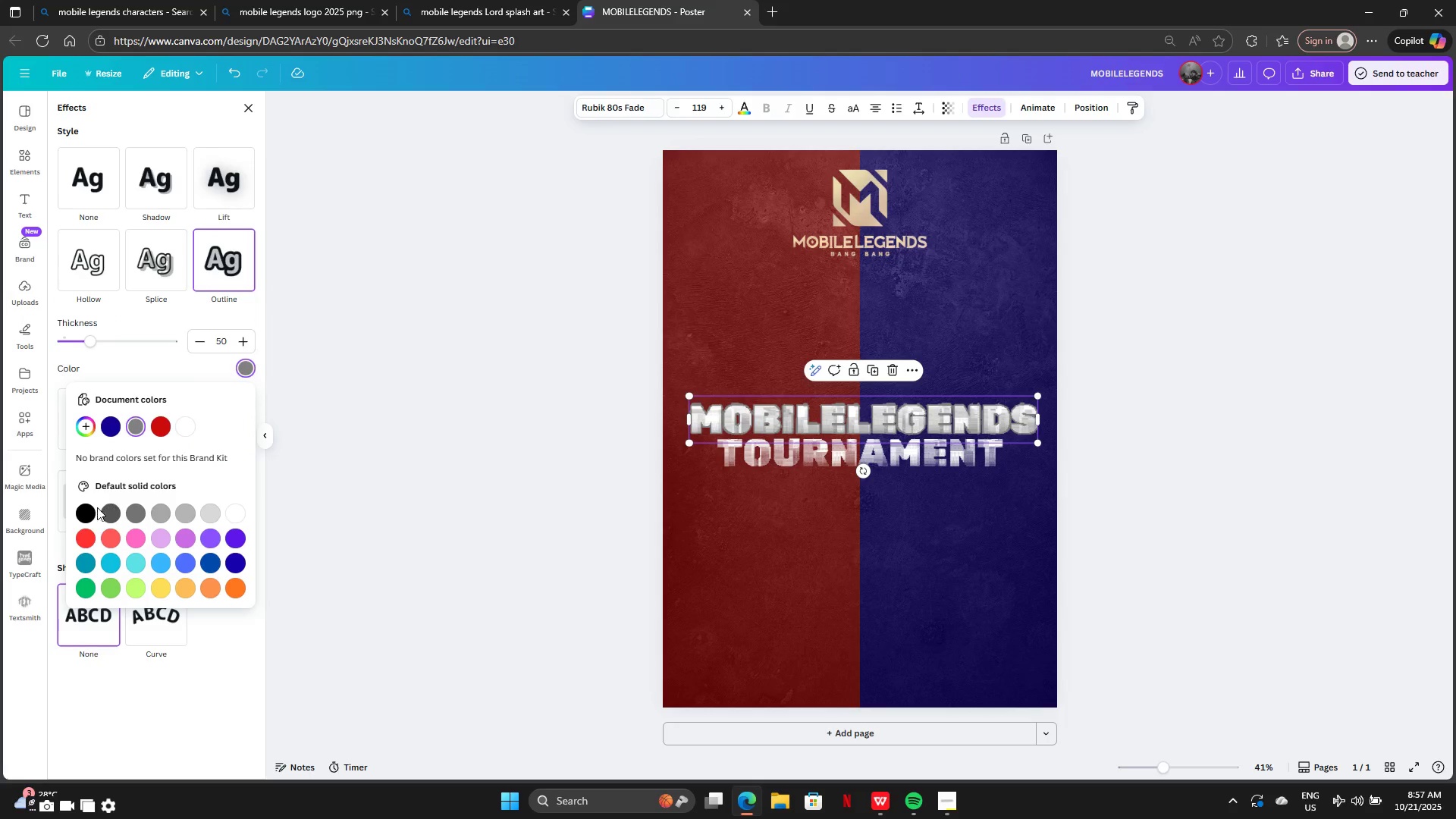 
left_click([84, 516])
 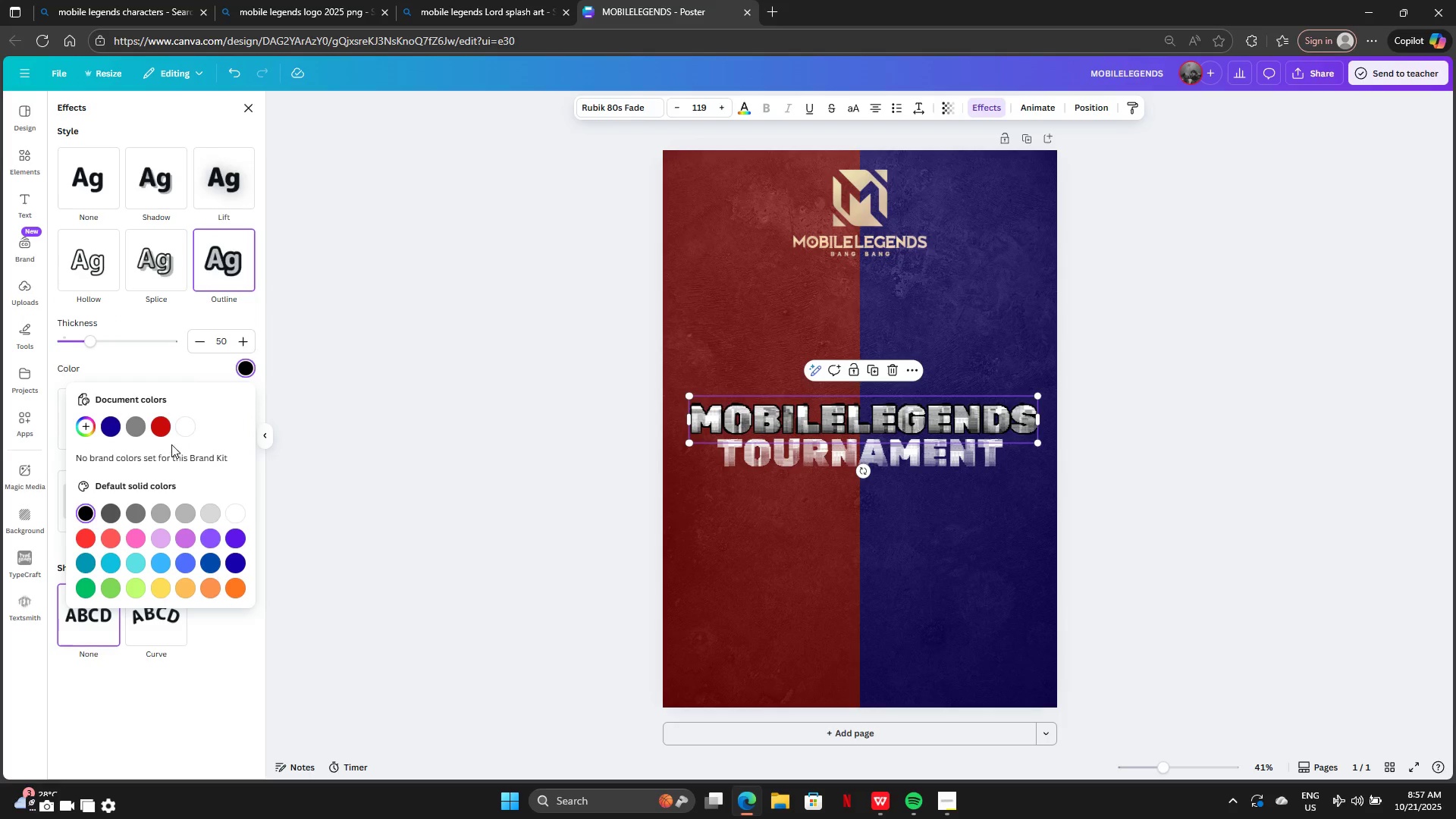 
left_click([161, 428])
 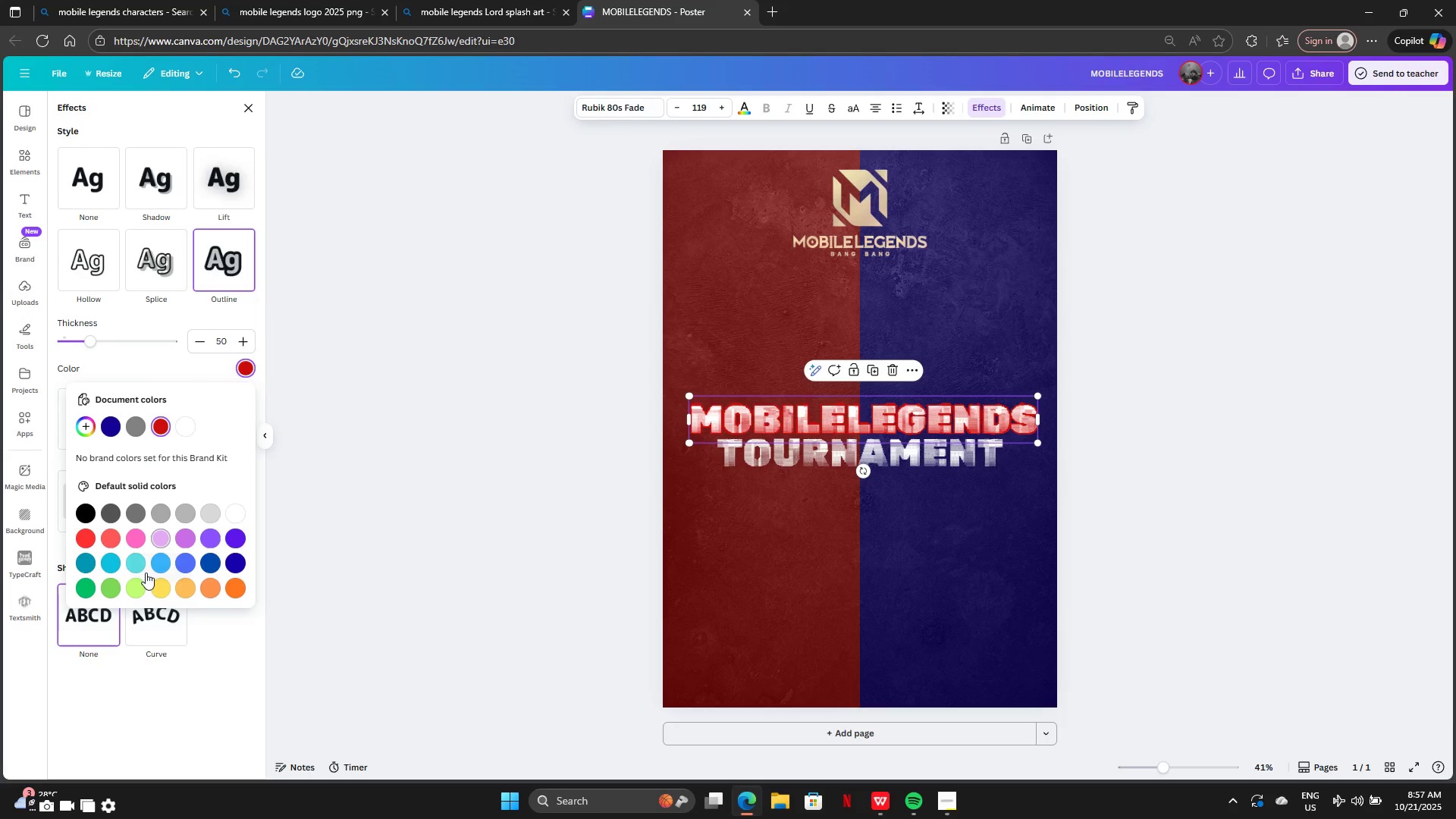 
left_click([184, 592])
 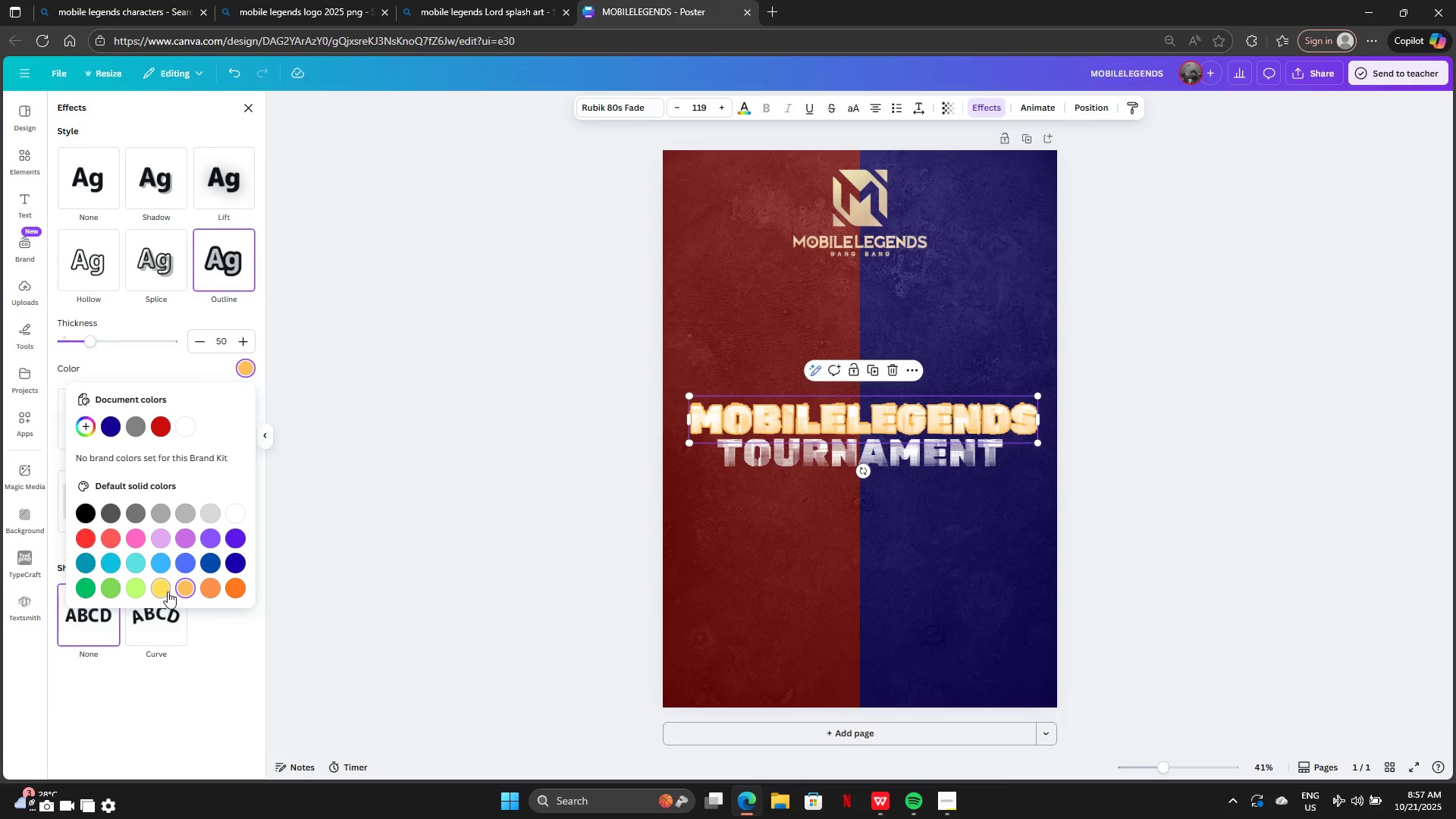 
left_click([168, 592])
 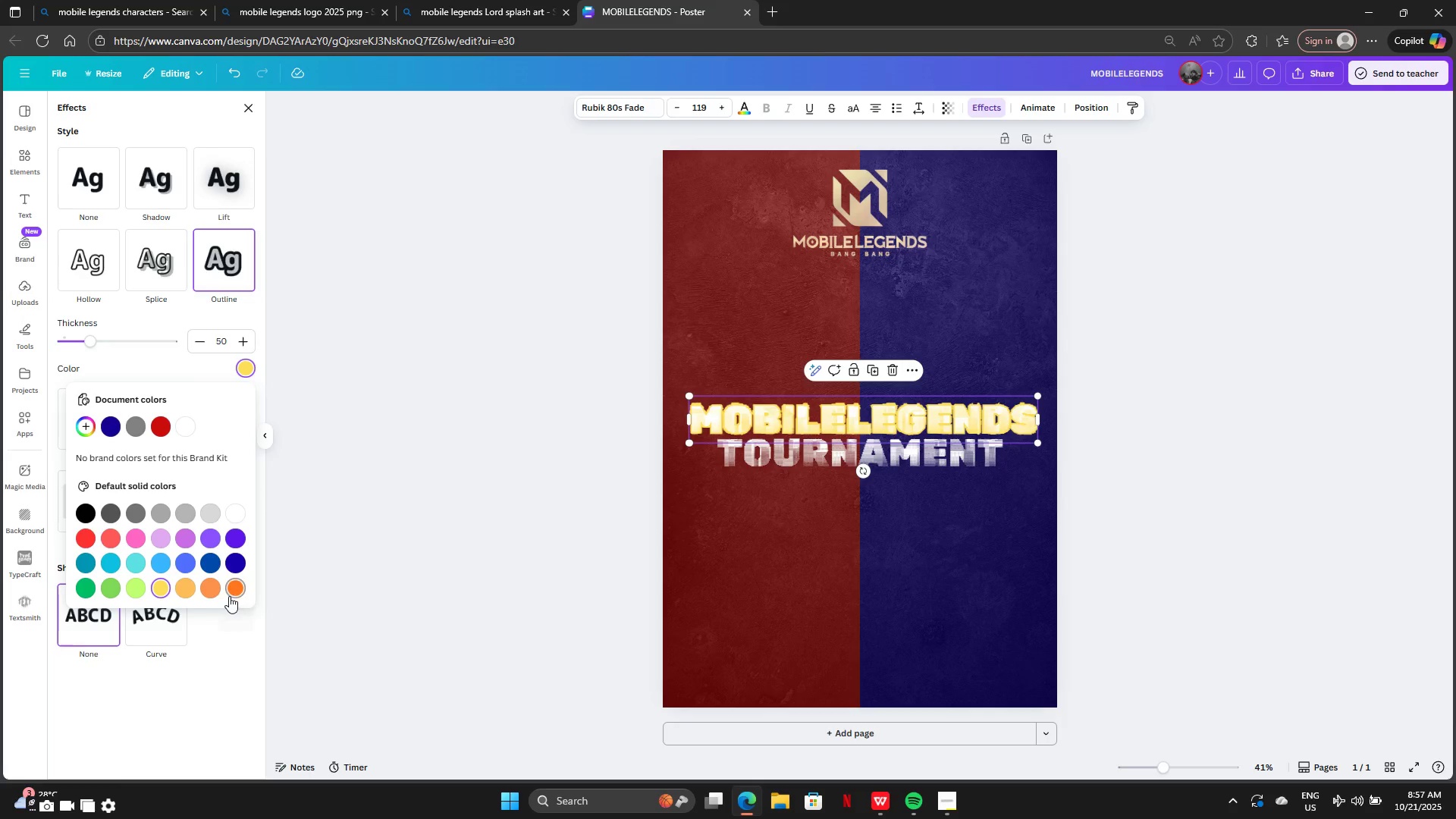 
left_click([229, 596])
 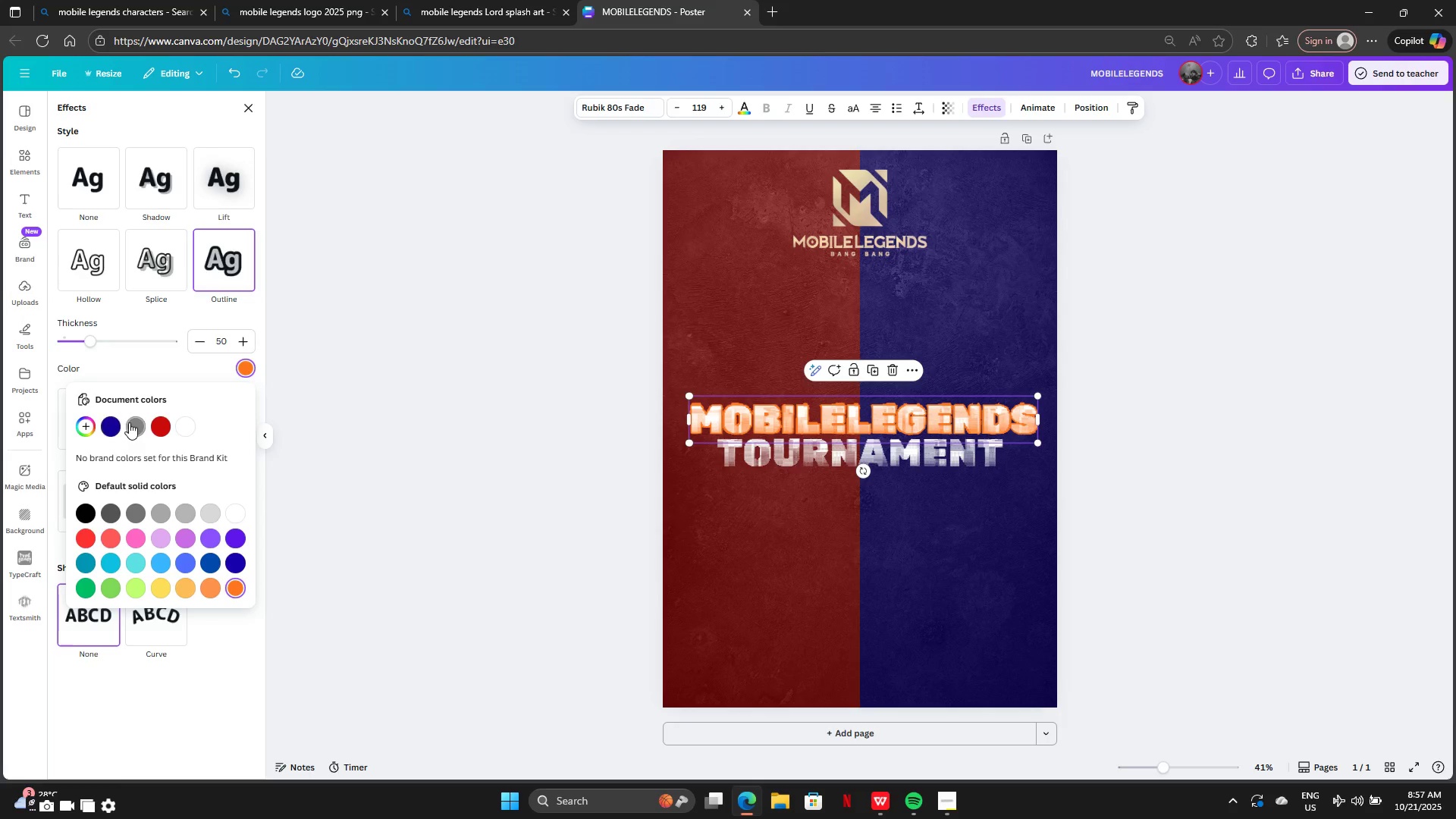 
double_click([115, 425])
 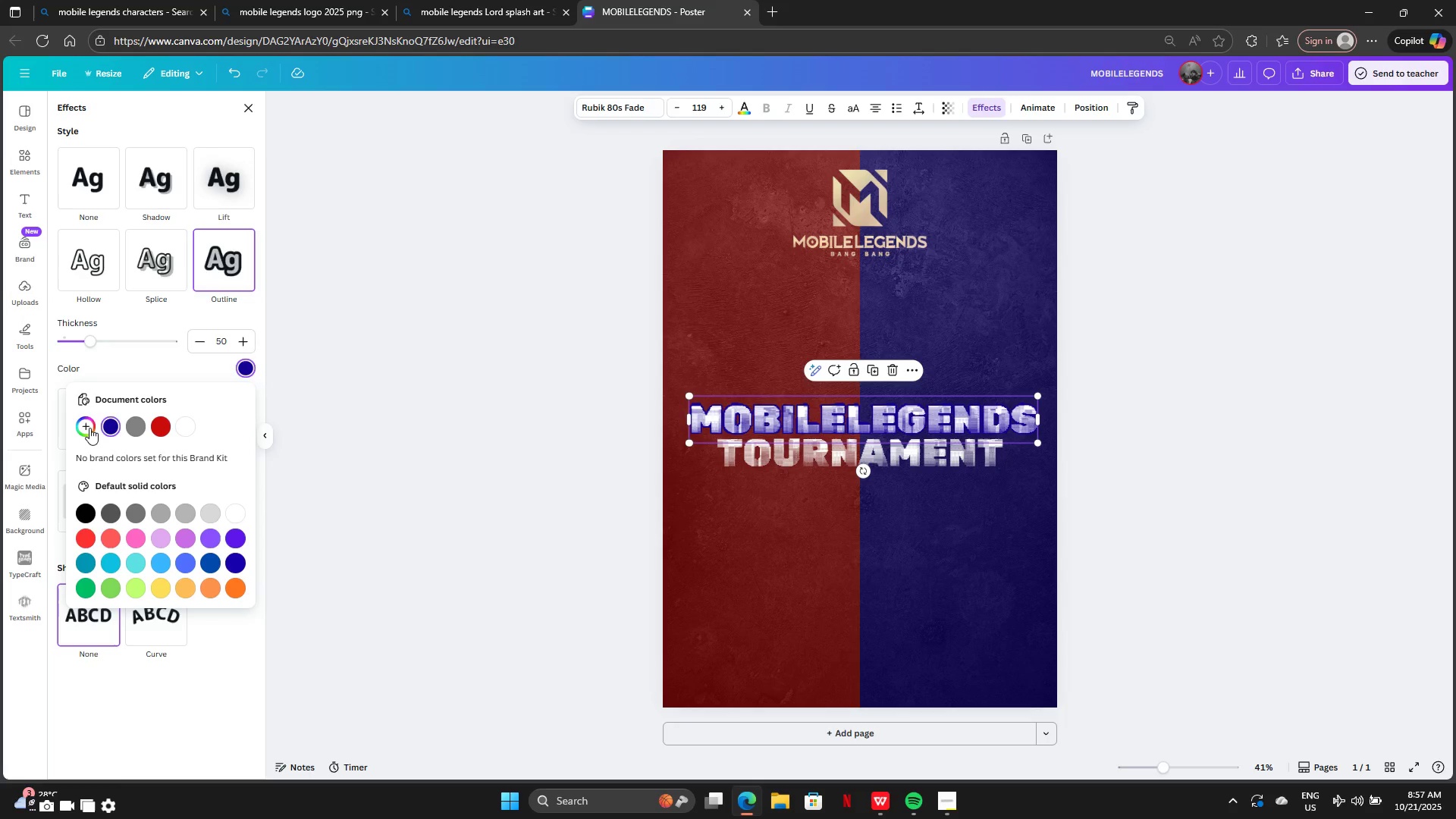 
left_click([89, 428])
 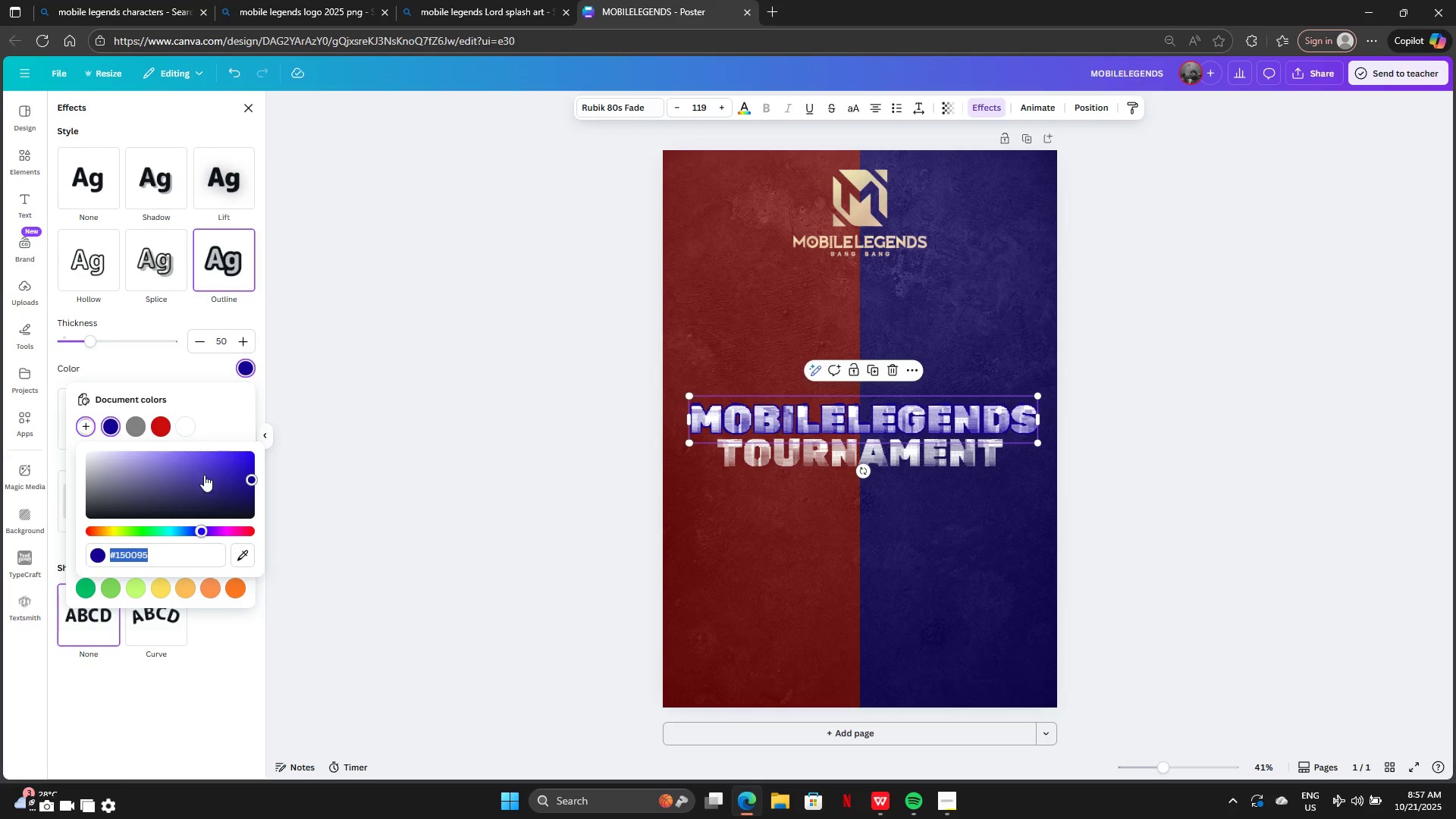 
left_click_drag(start_coordinate=[224, 484], to_coordinate=[223, 507])
 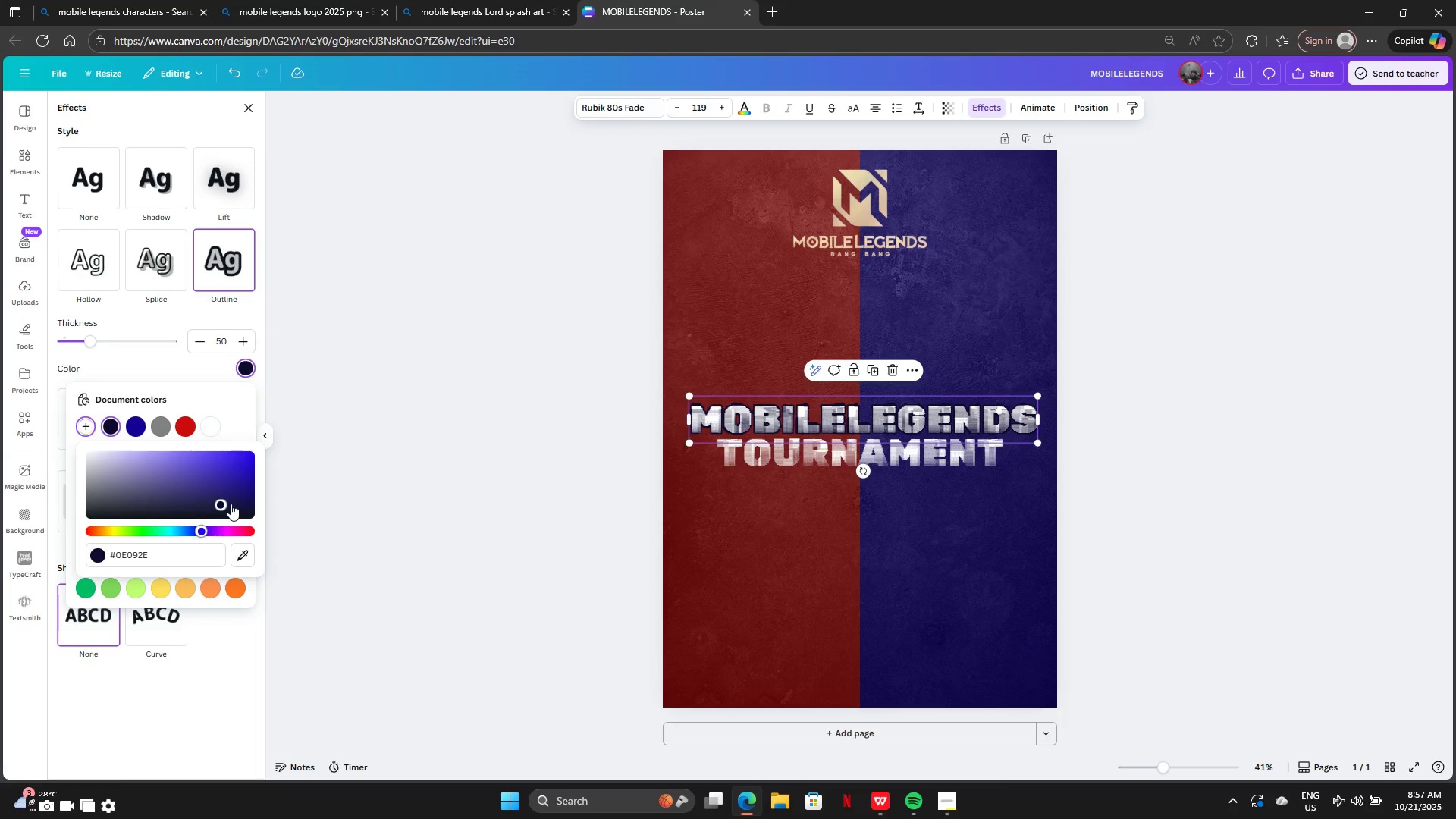 
left_click_drag(start_coordinate=[231, 504], to_coordinate=[185, 488])
 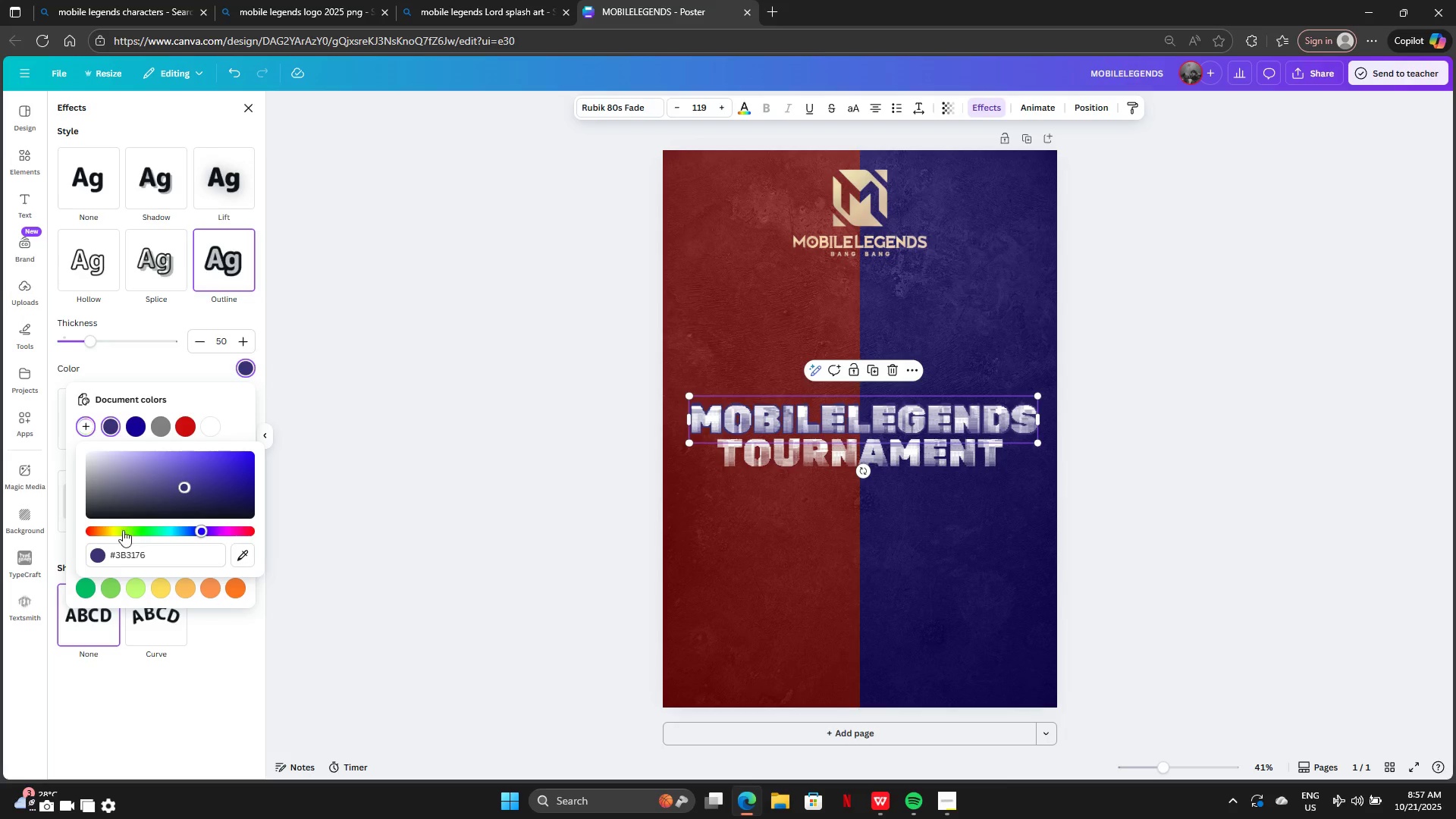 
left_click([105, 530])
 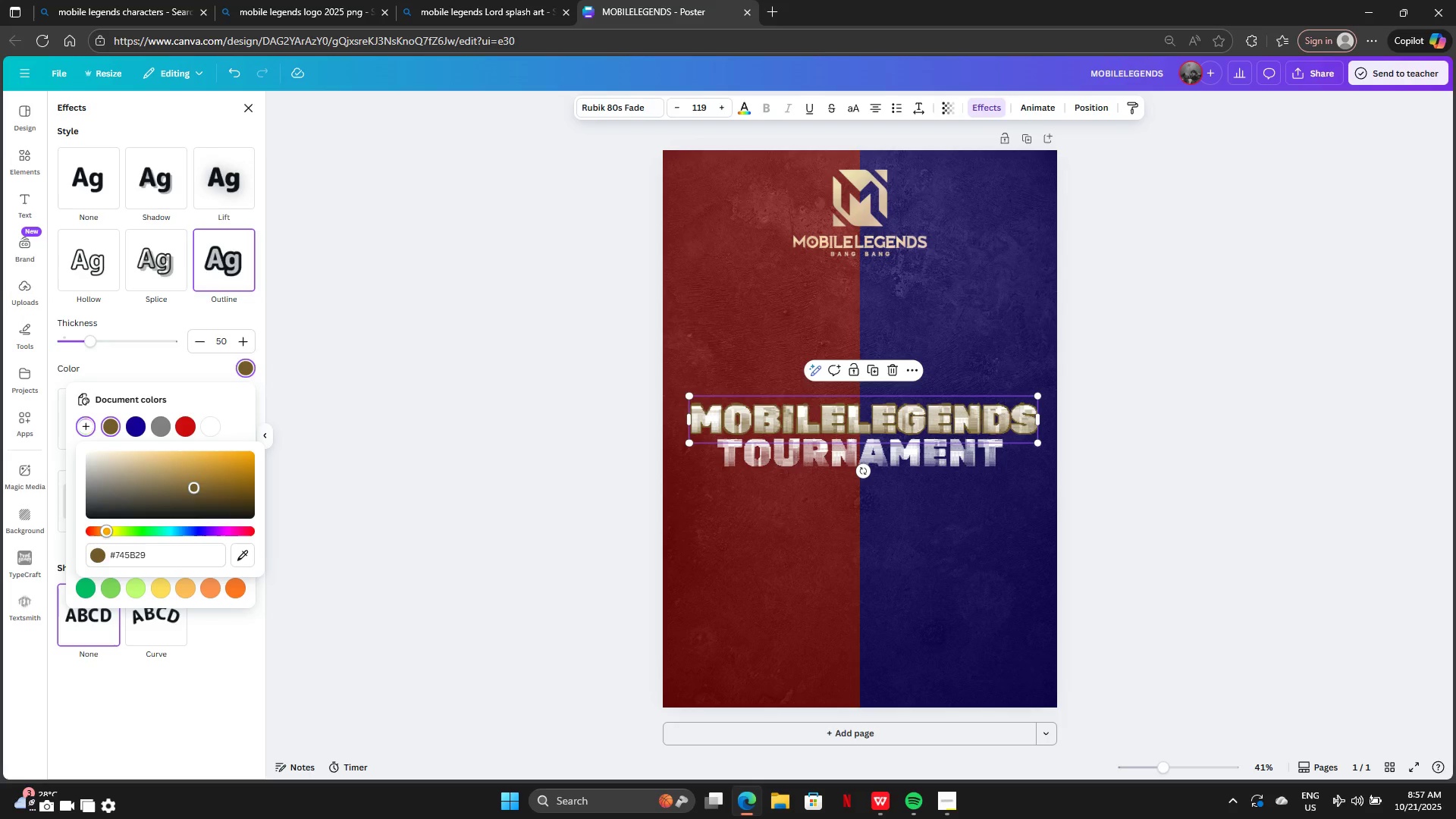 
left_click_drag(start_coordinate=[195, 488], to_coordinate=[268, 582])
 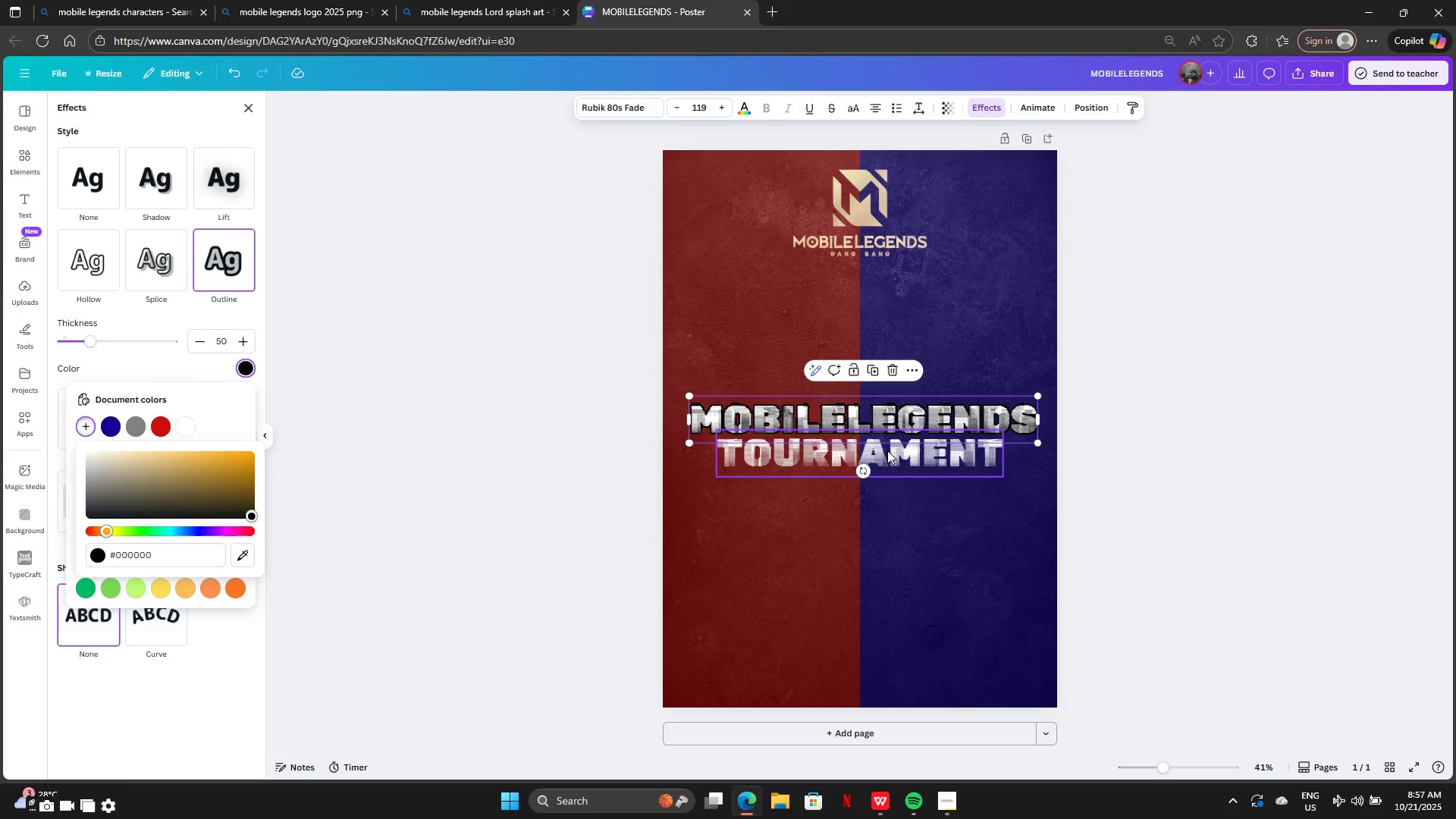 
left_click([887, 450])
 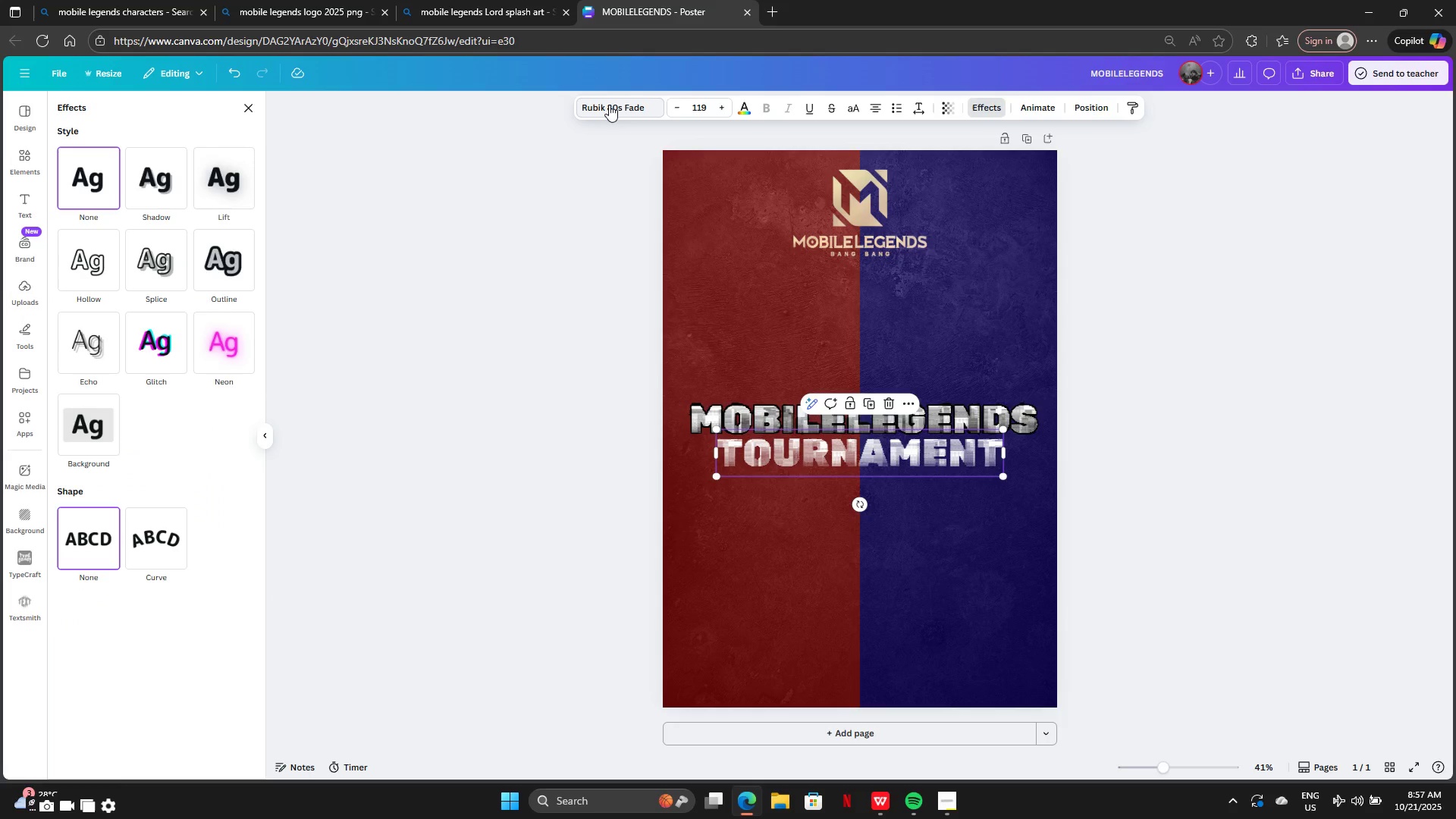 
left_click([609, 105])
 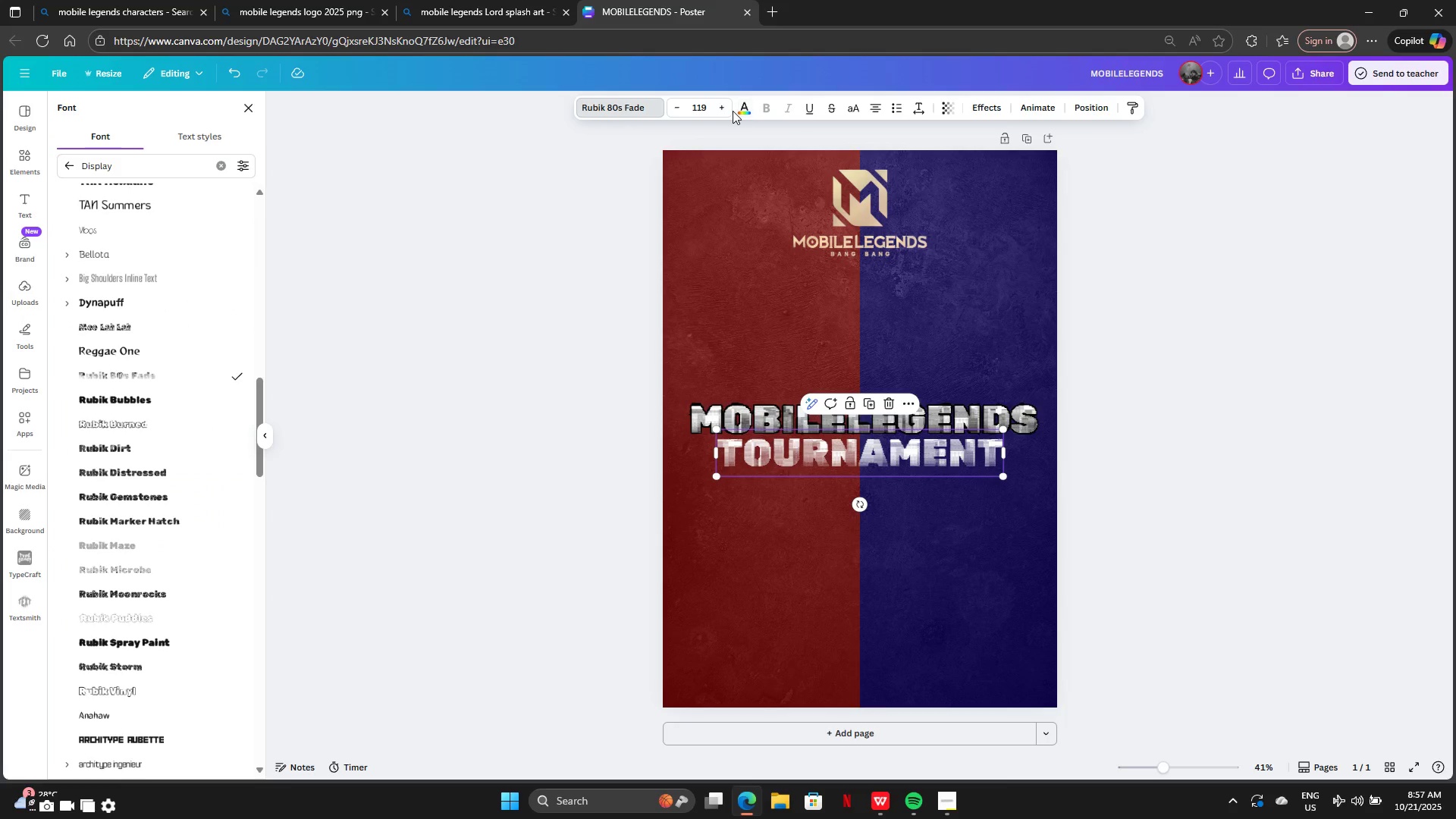 
left_click([736, 111])
 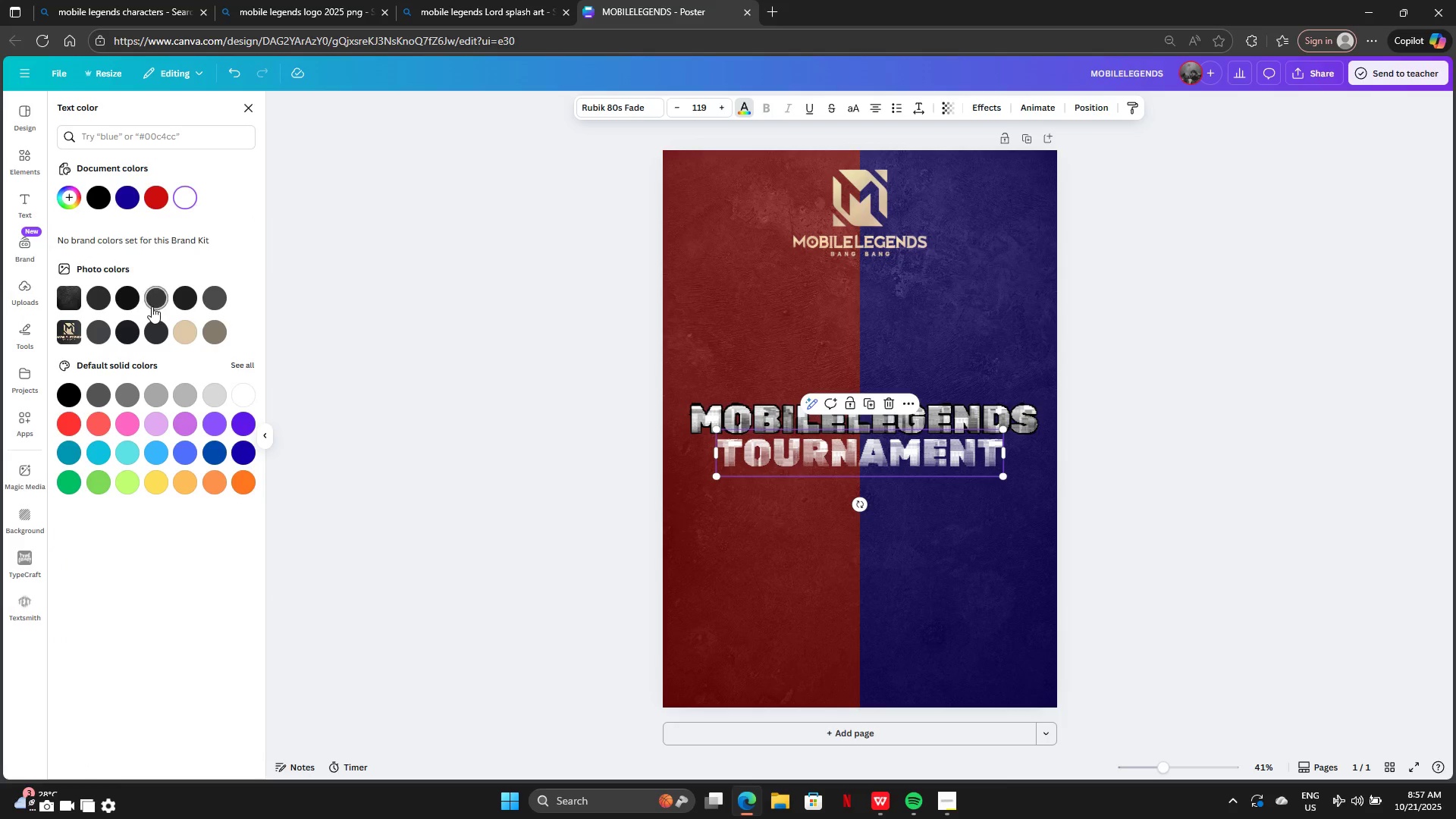 
left_click([152, 306])
 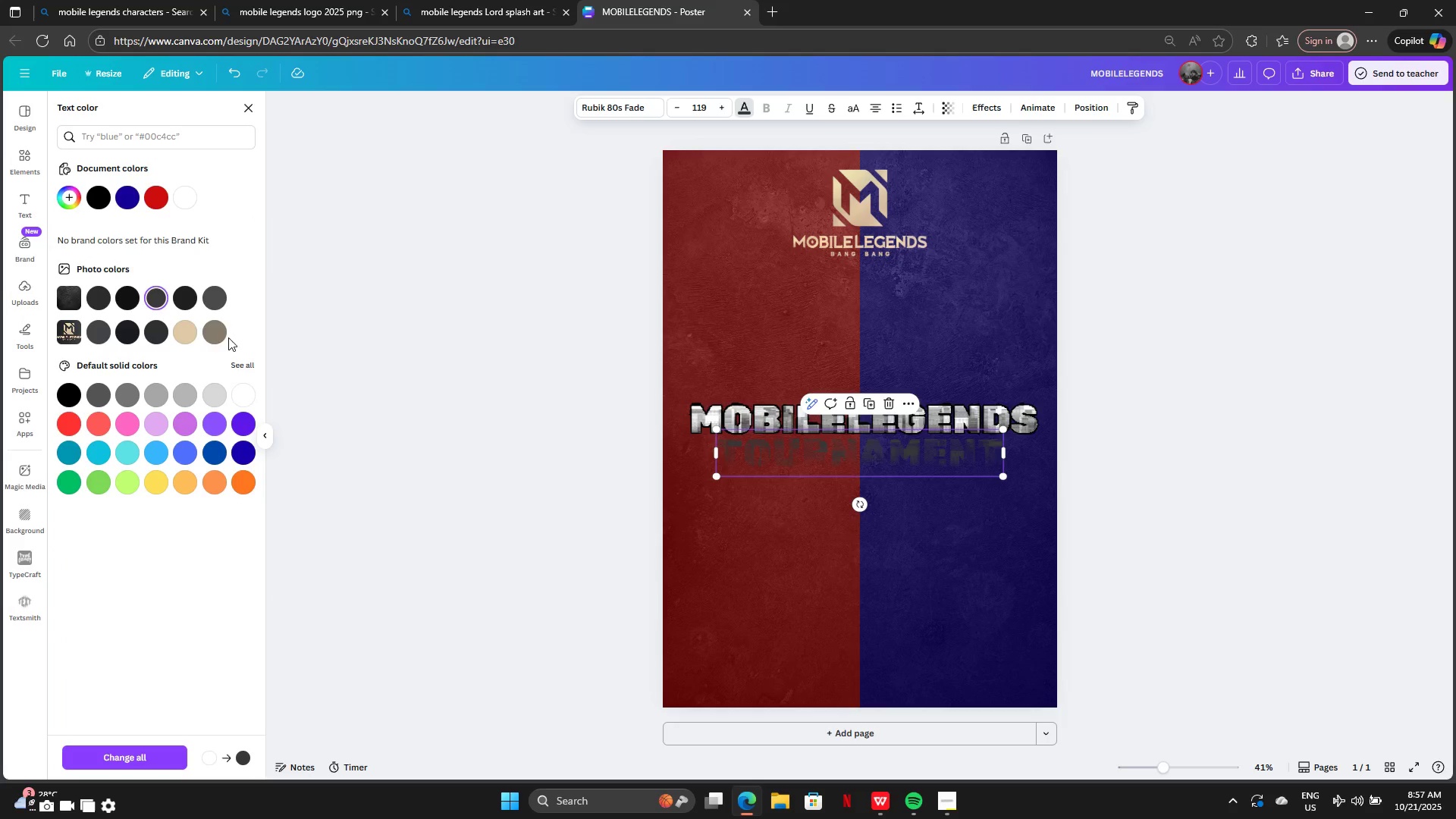 
left_click([223, 334])
 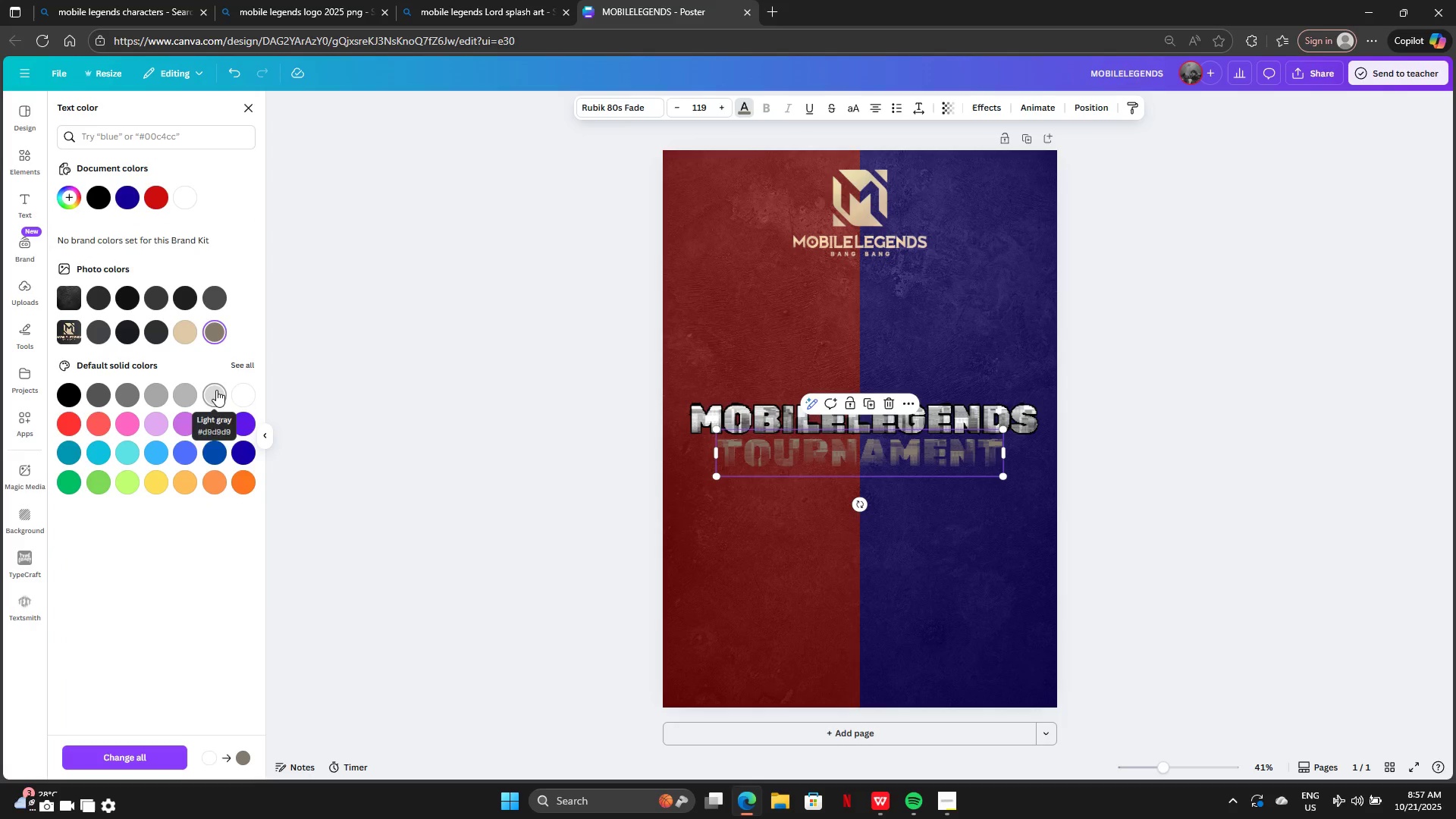 
left_click([216, 390])
 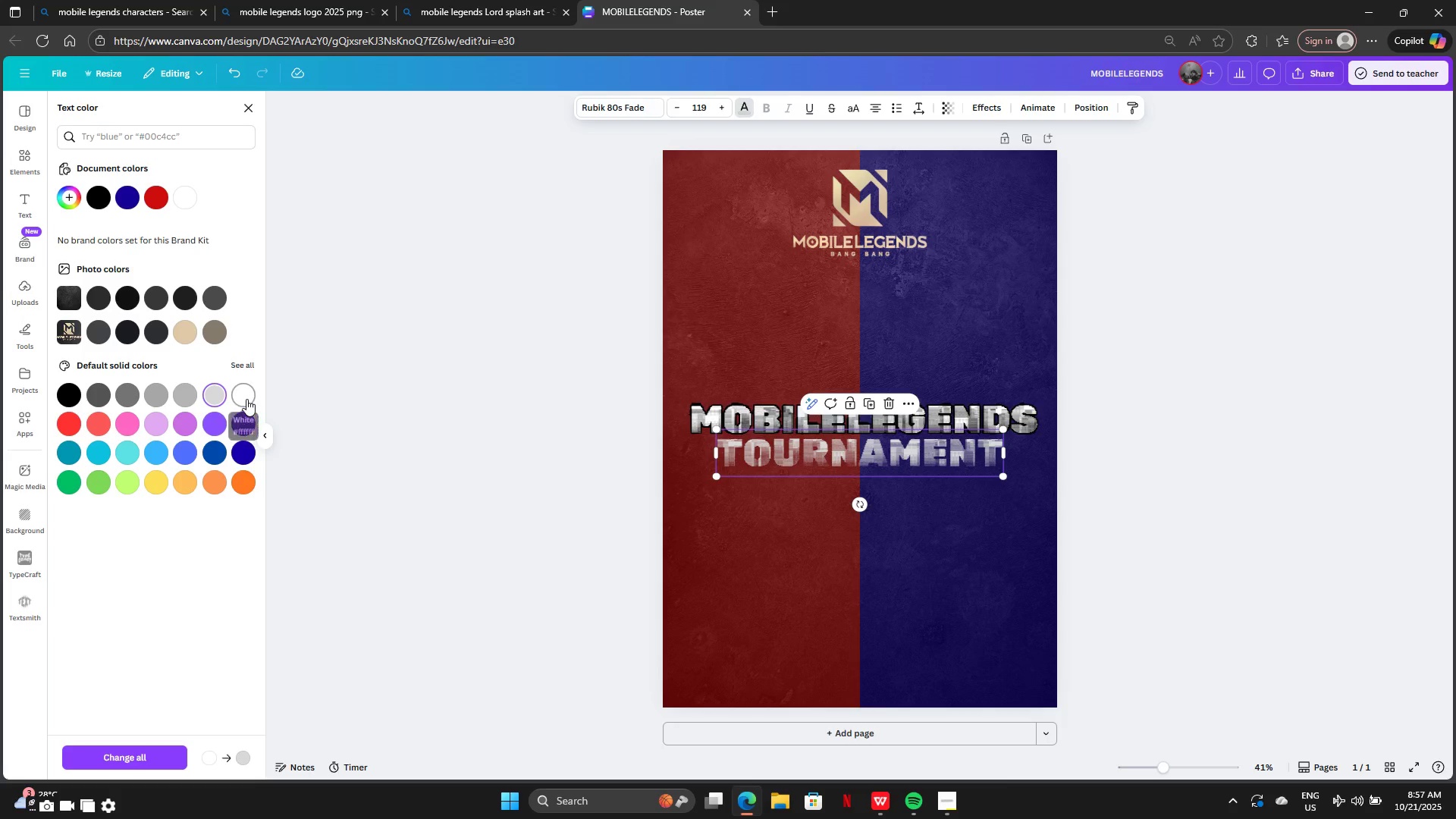 
left_click([247, 397])
 